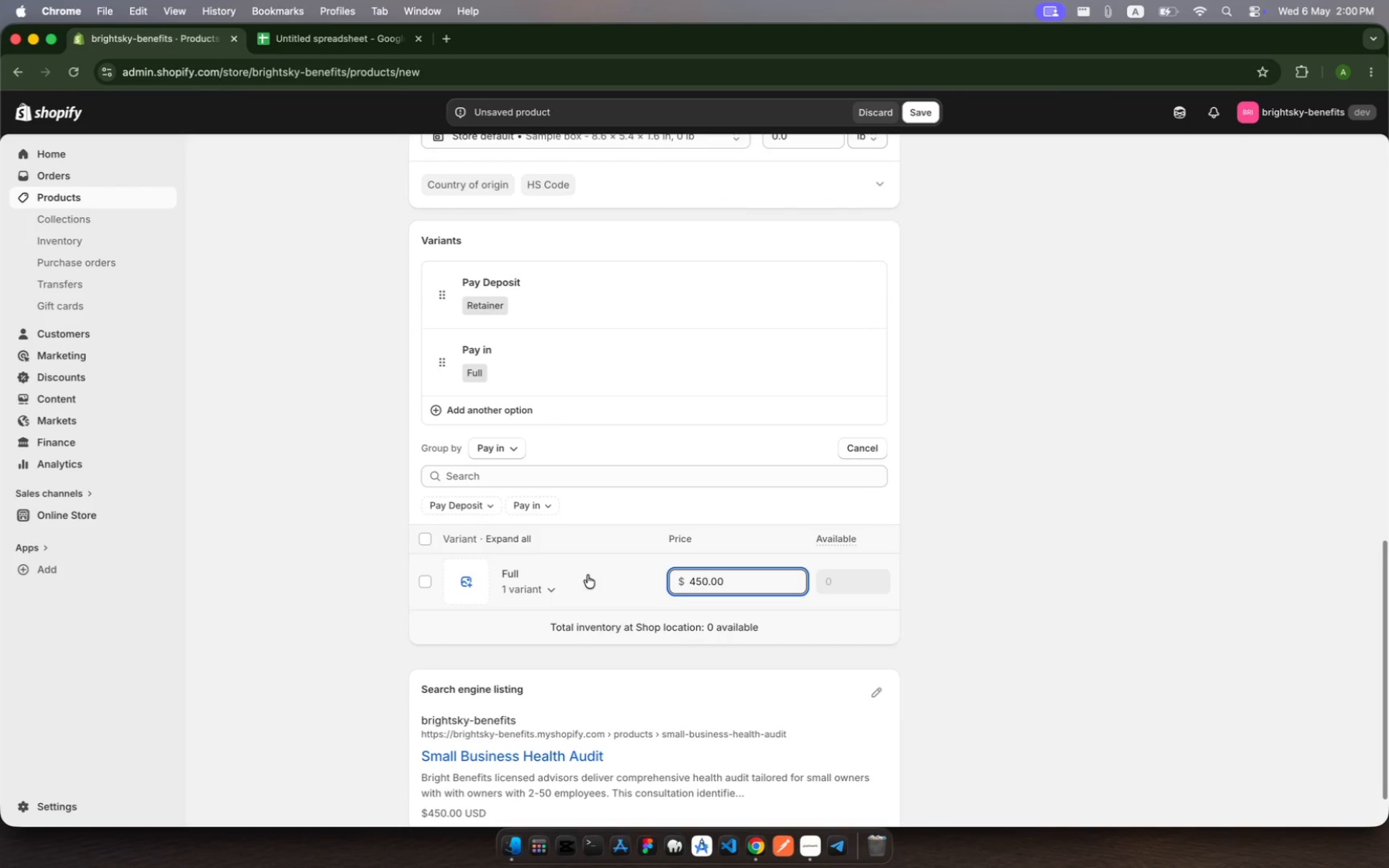 
left_click([588, 575])
 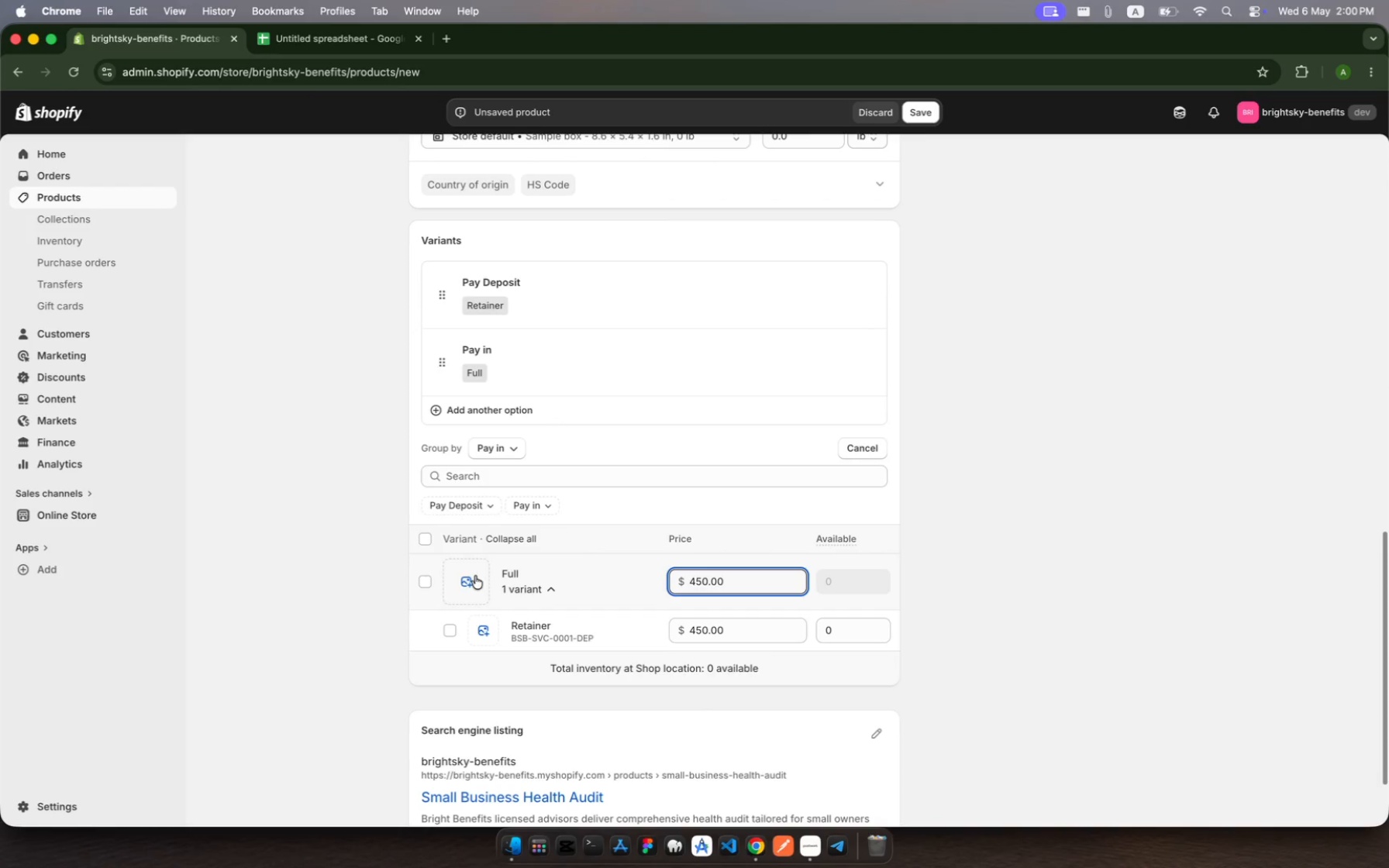 
left_click([460, 575])
 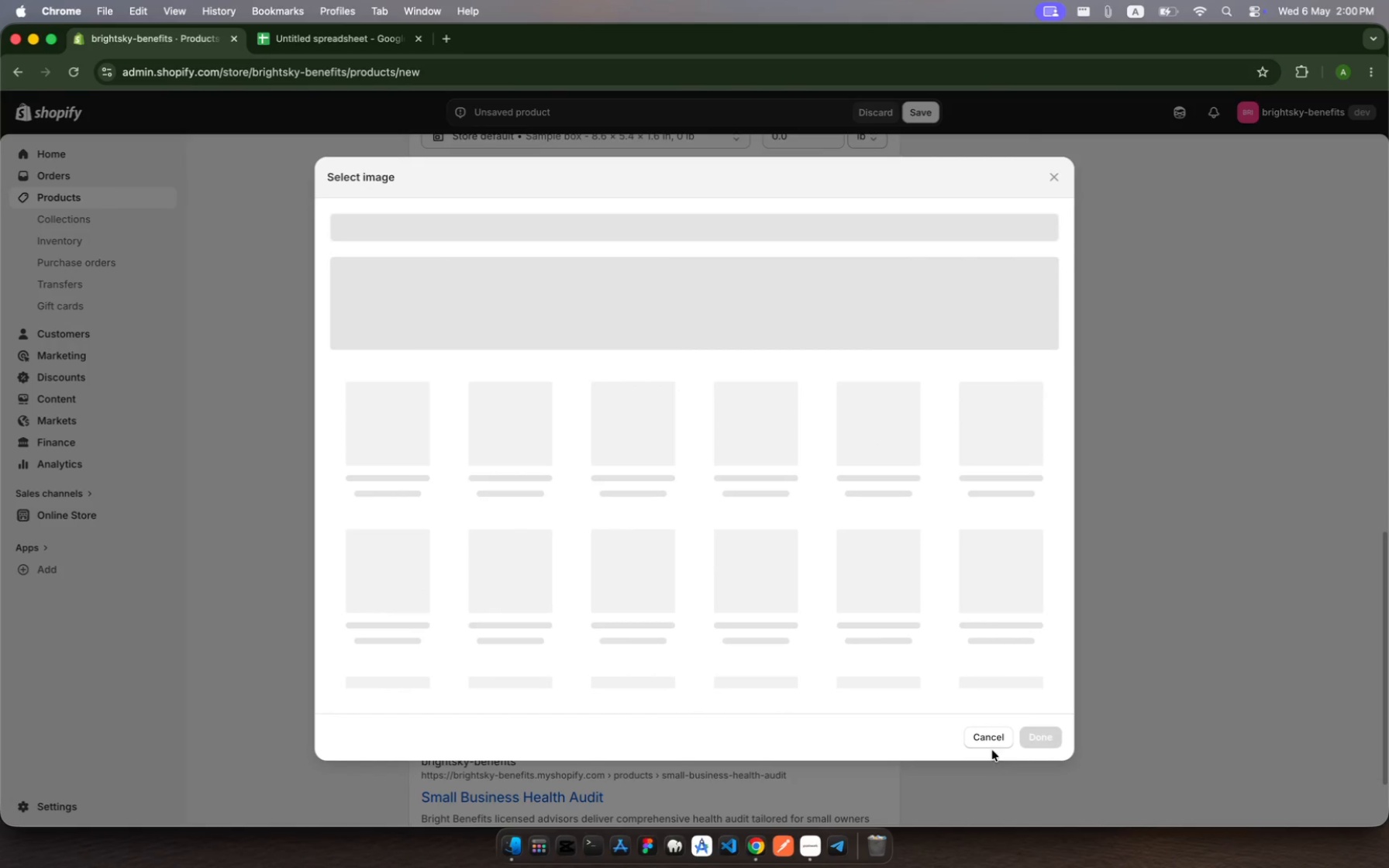 
left_click([987, 738])
 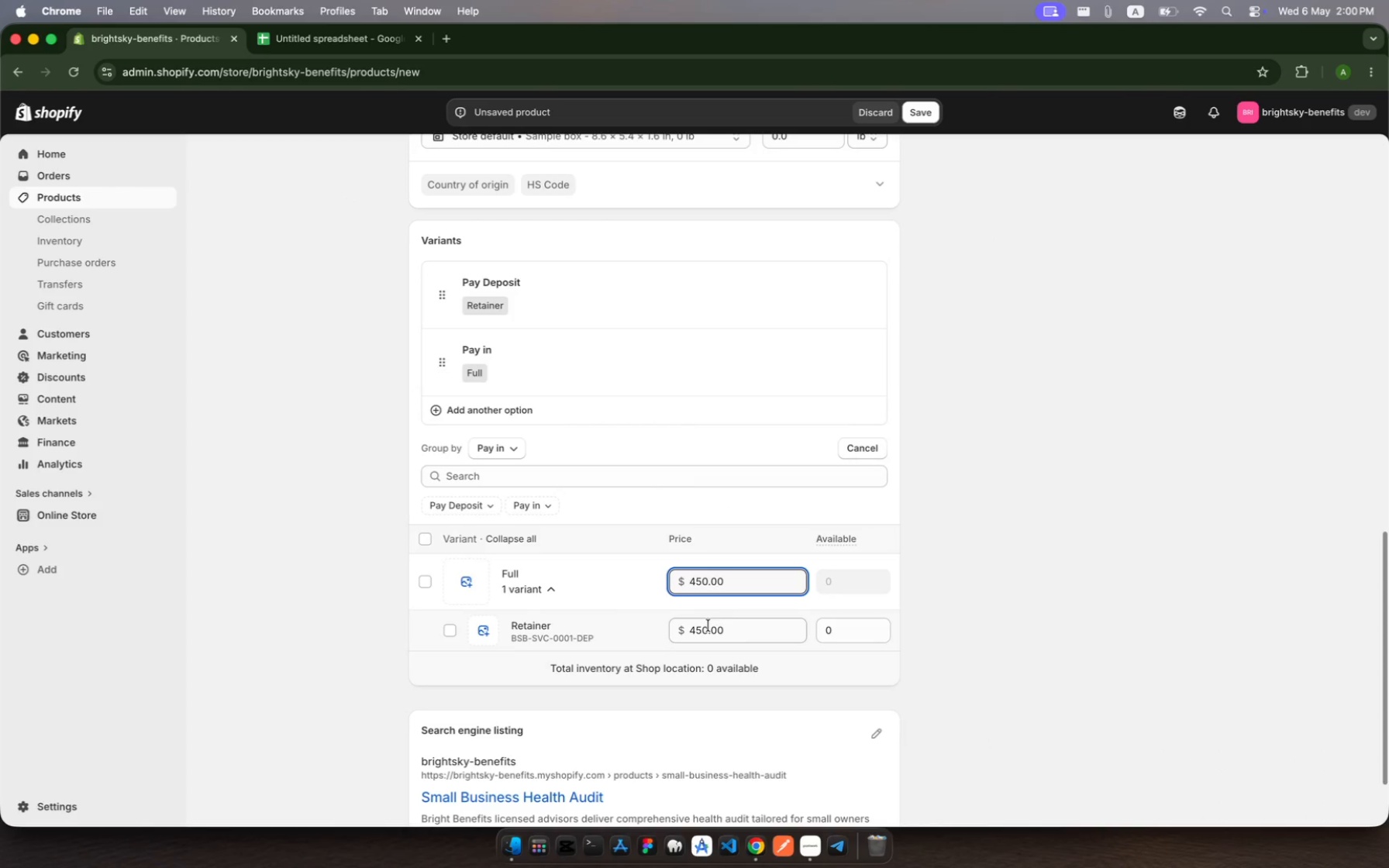 
wait(6.08)
 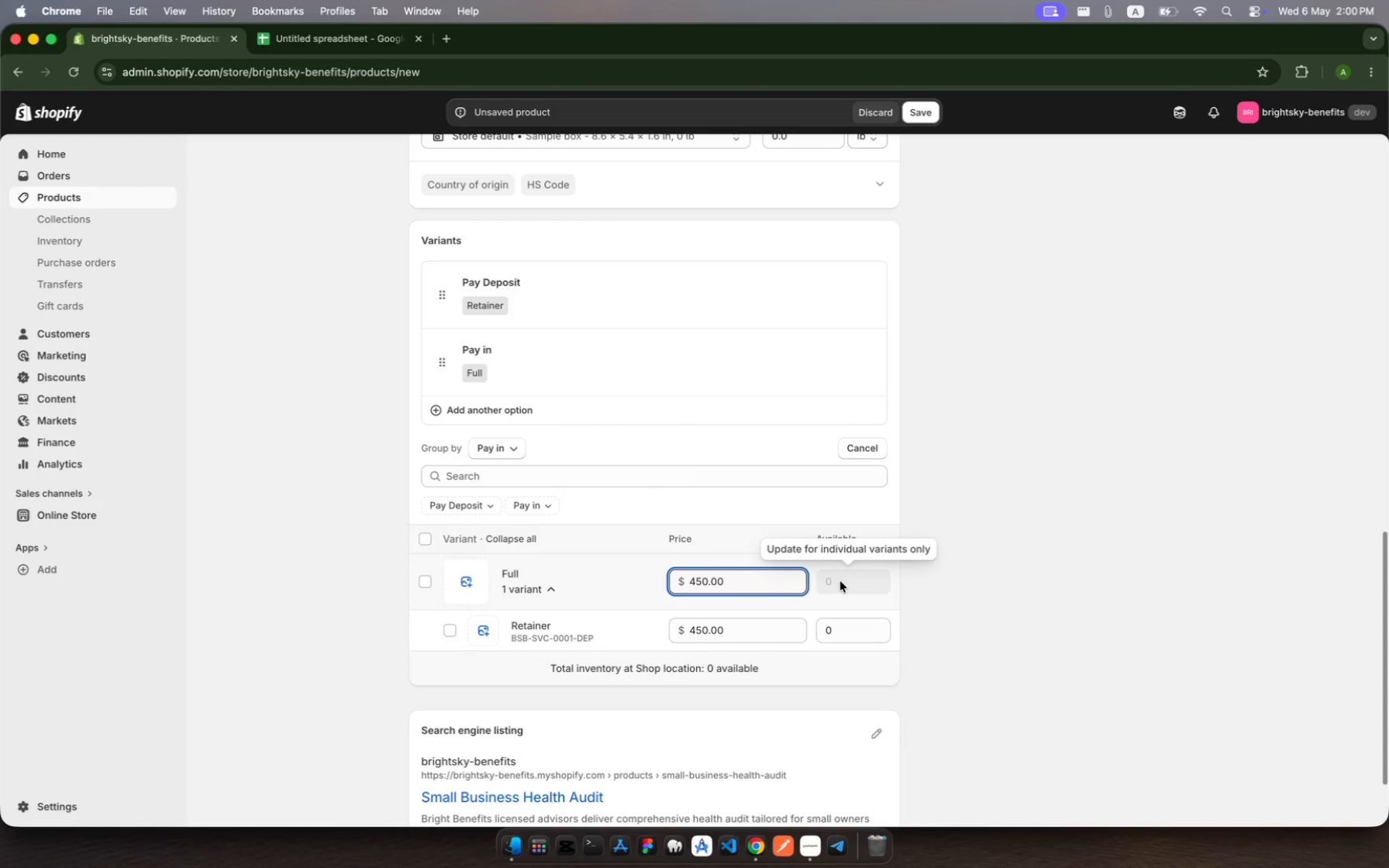 
left_click([698, 629])
 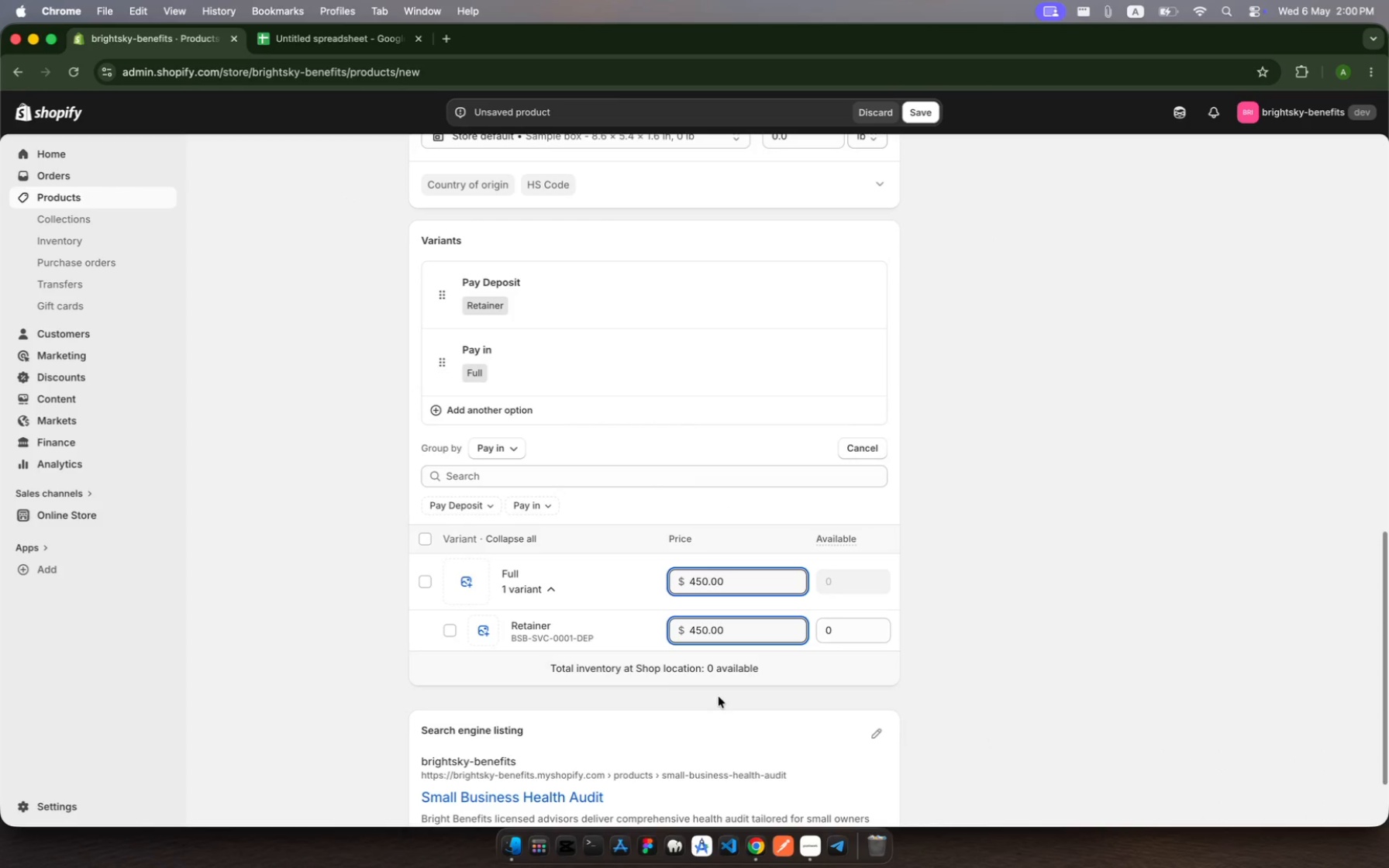 
key(Backspace)
 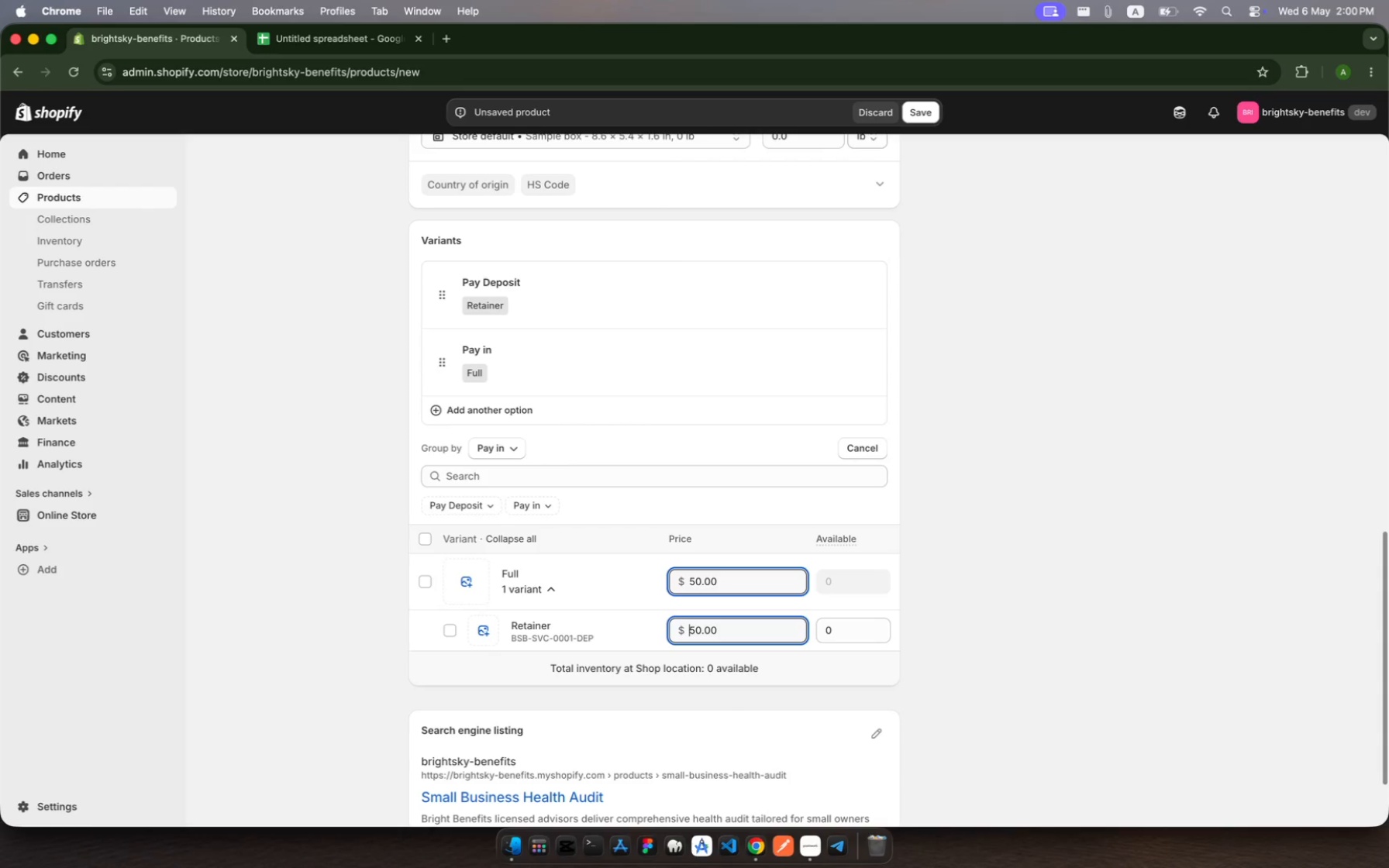 
key(1)
 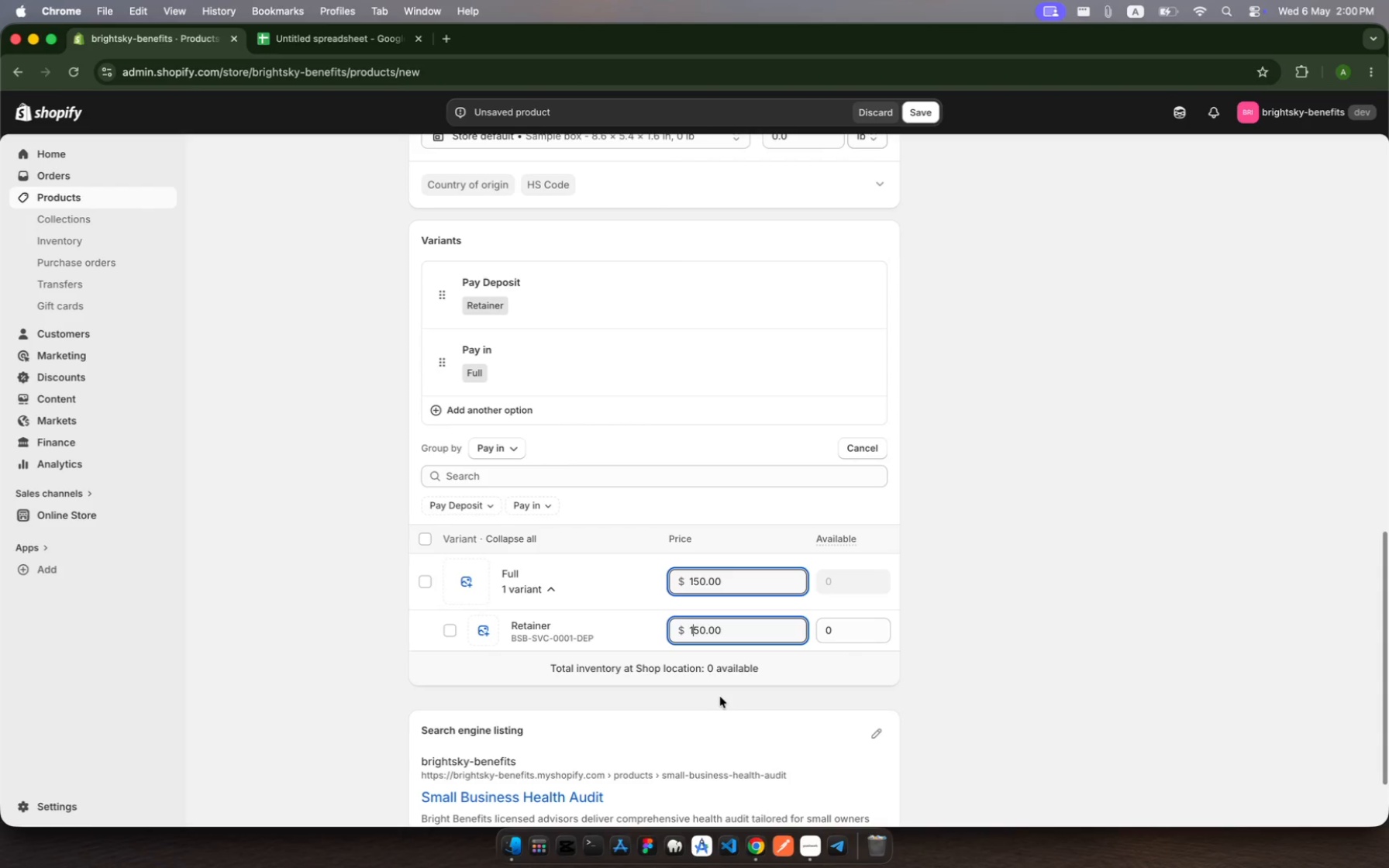 
mouse_move([685, 591])
 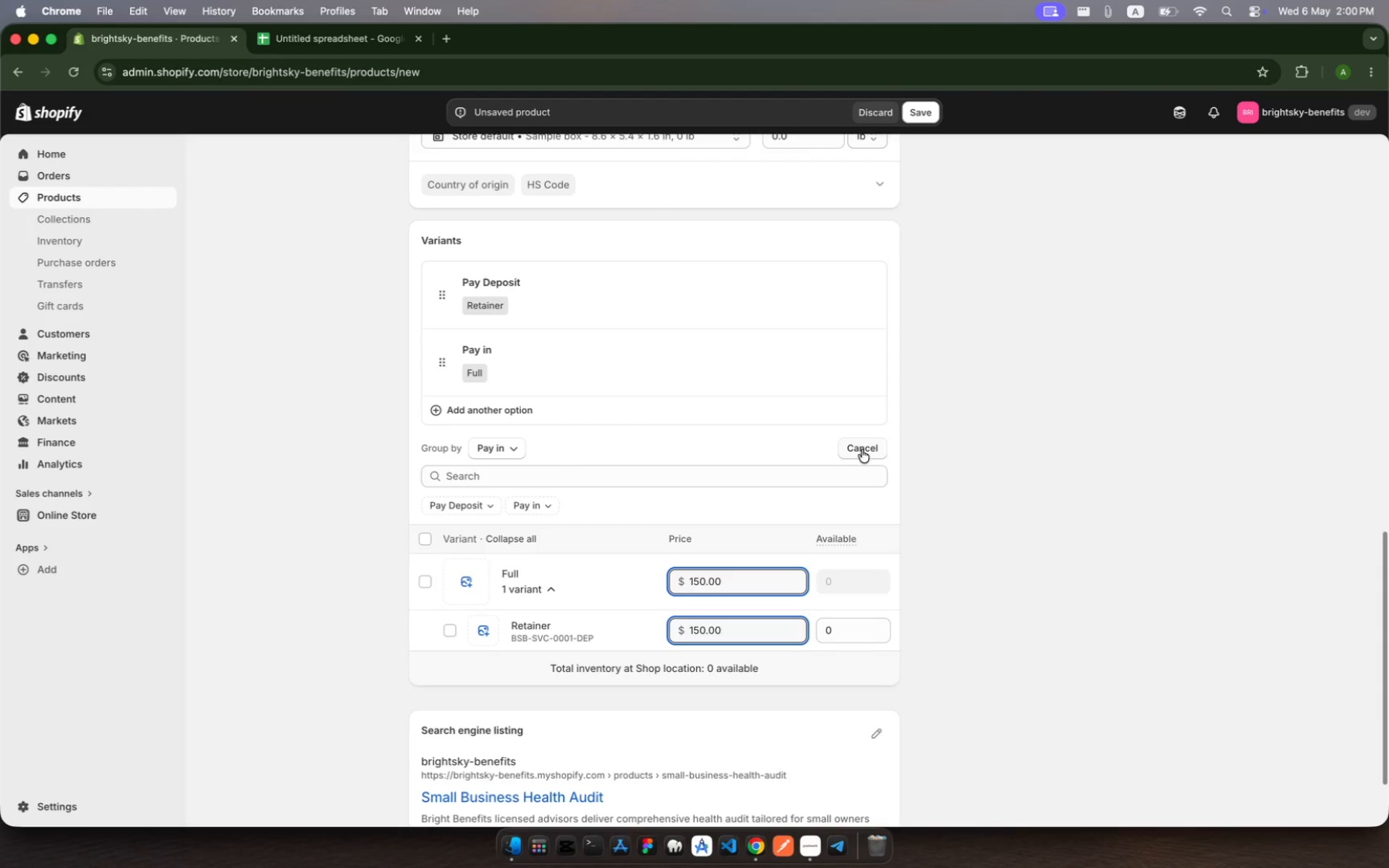 
wait(26.24)
 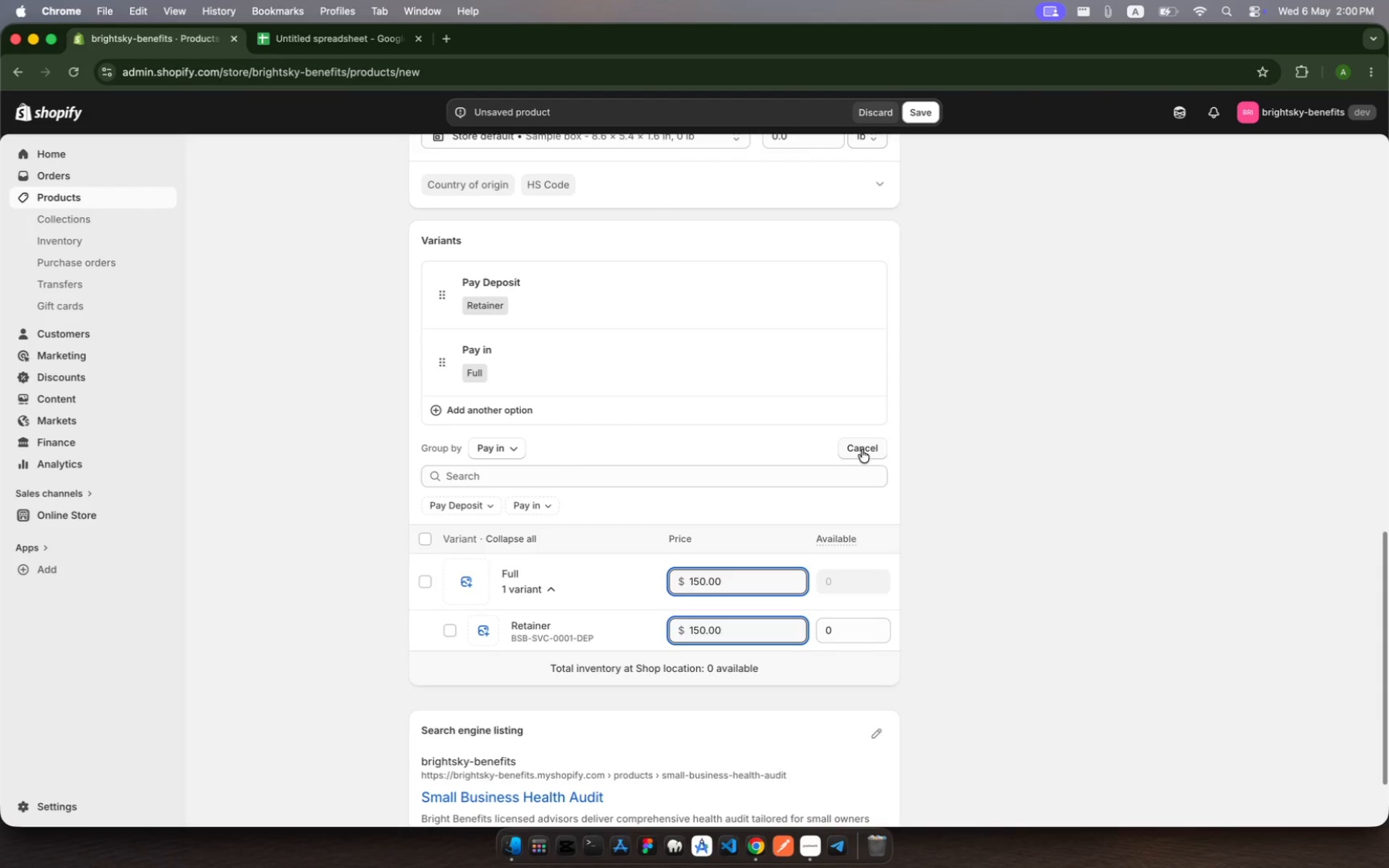 
scroll: coordinate [689, 484], scroll_direction: down, amount: 11.0
 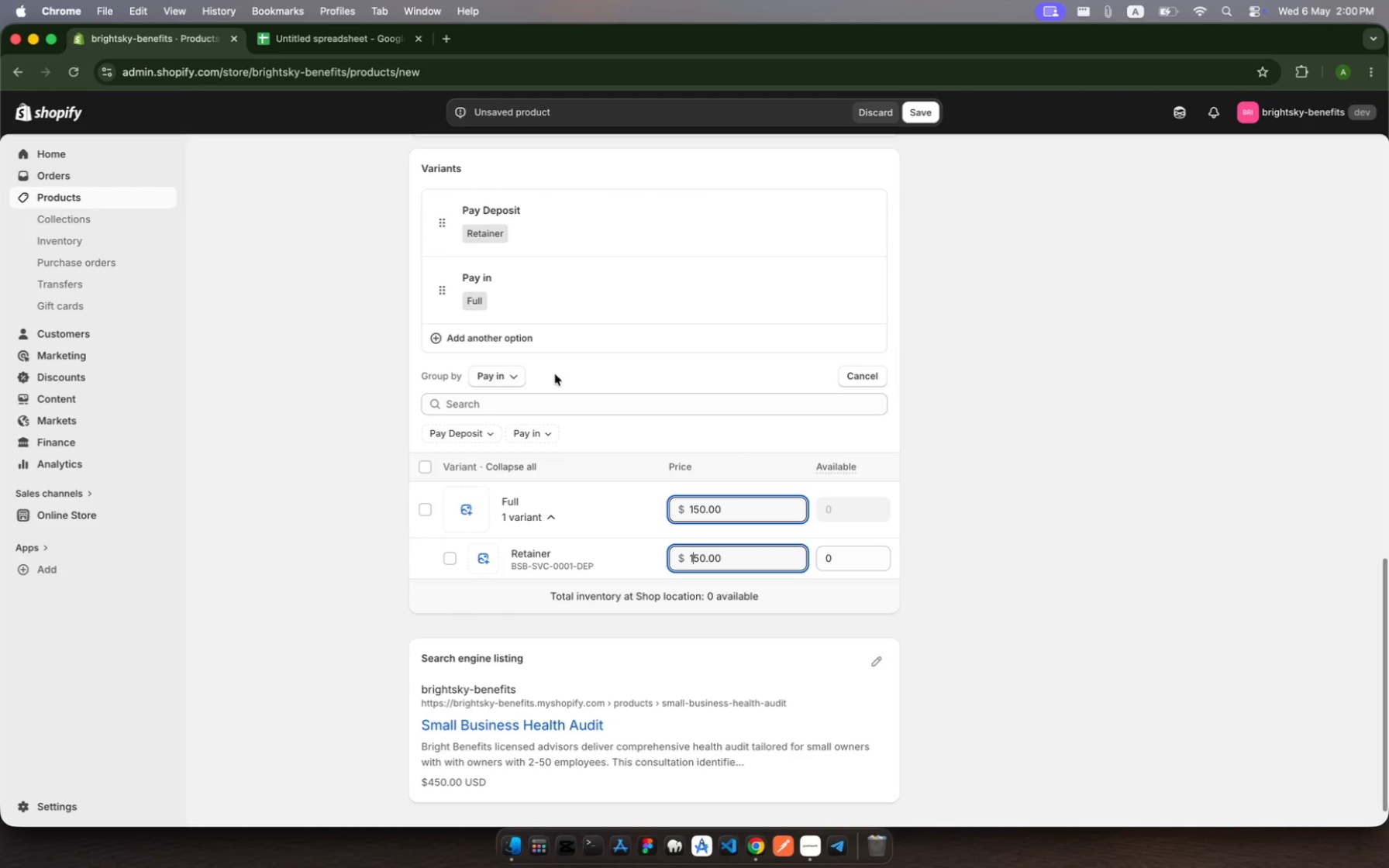 
scroll: coordinate [579, 361], scroll_direction: up, amount: 7.0
 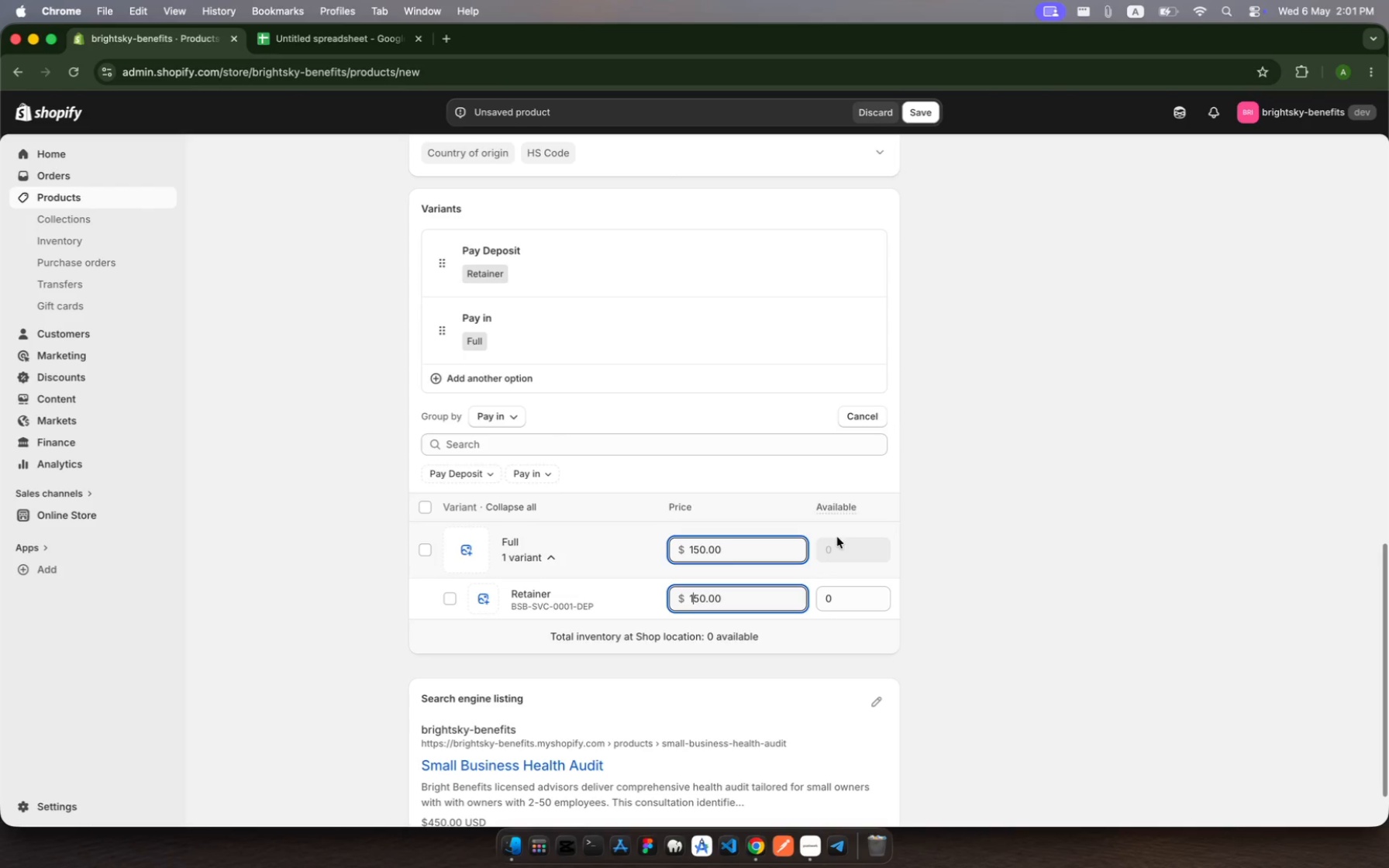 
wait(22.11)
 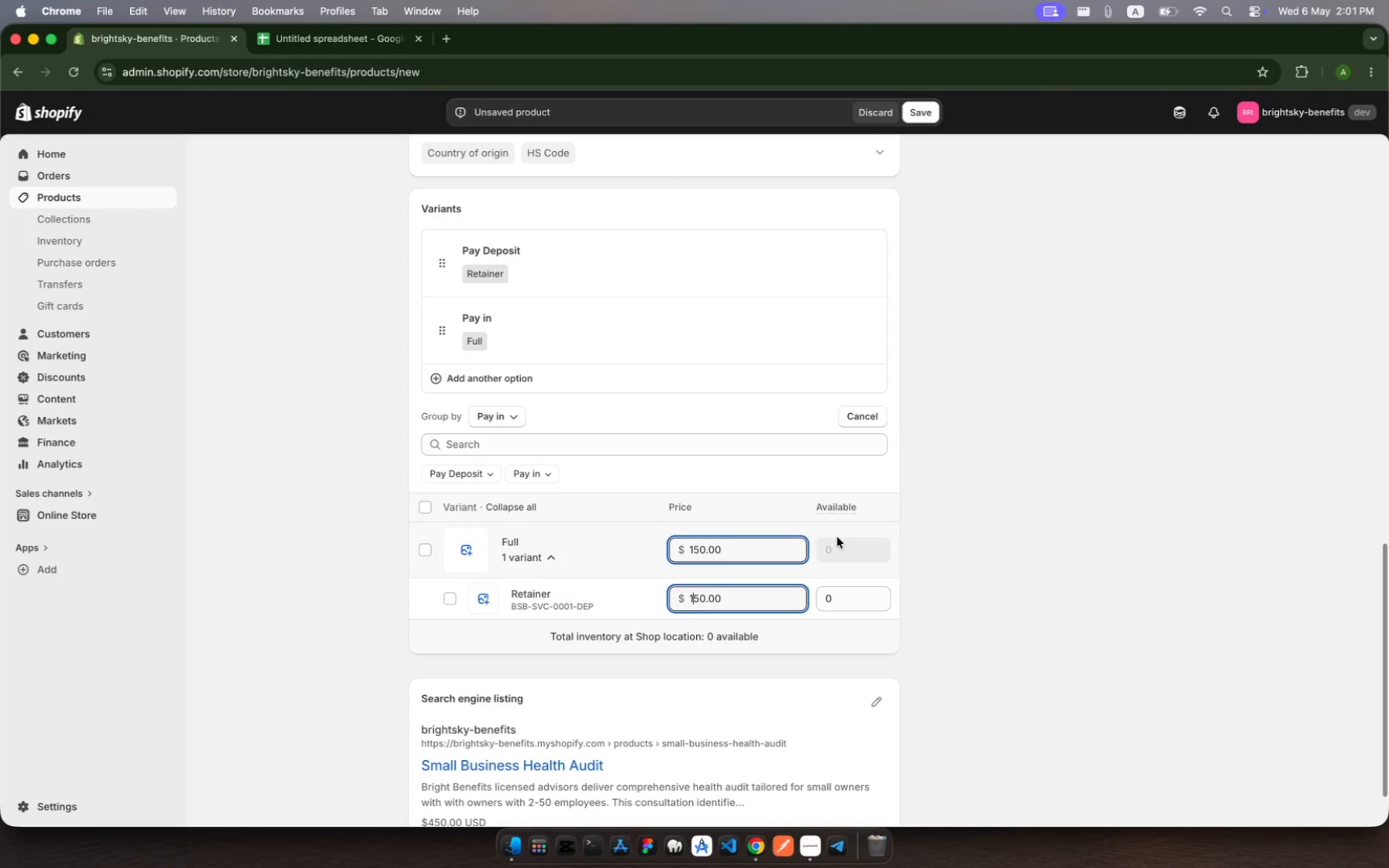 
left_click([494, 475])
 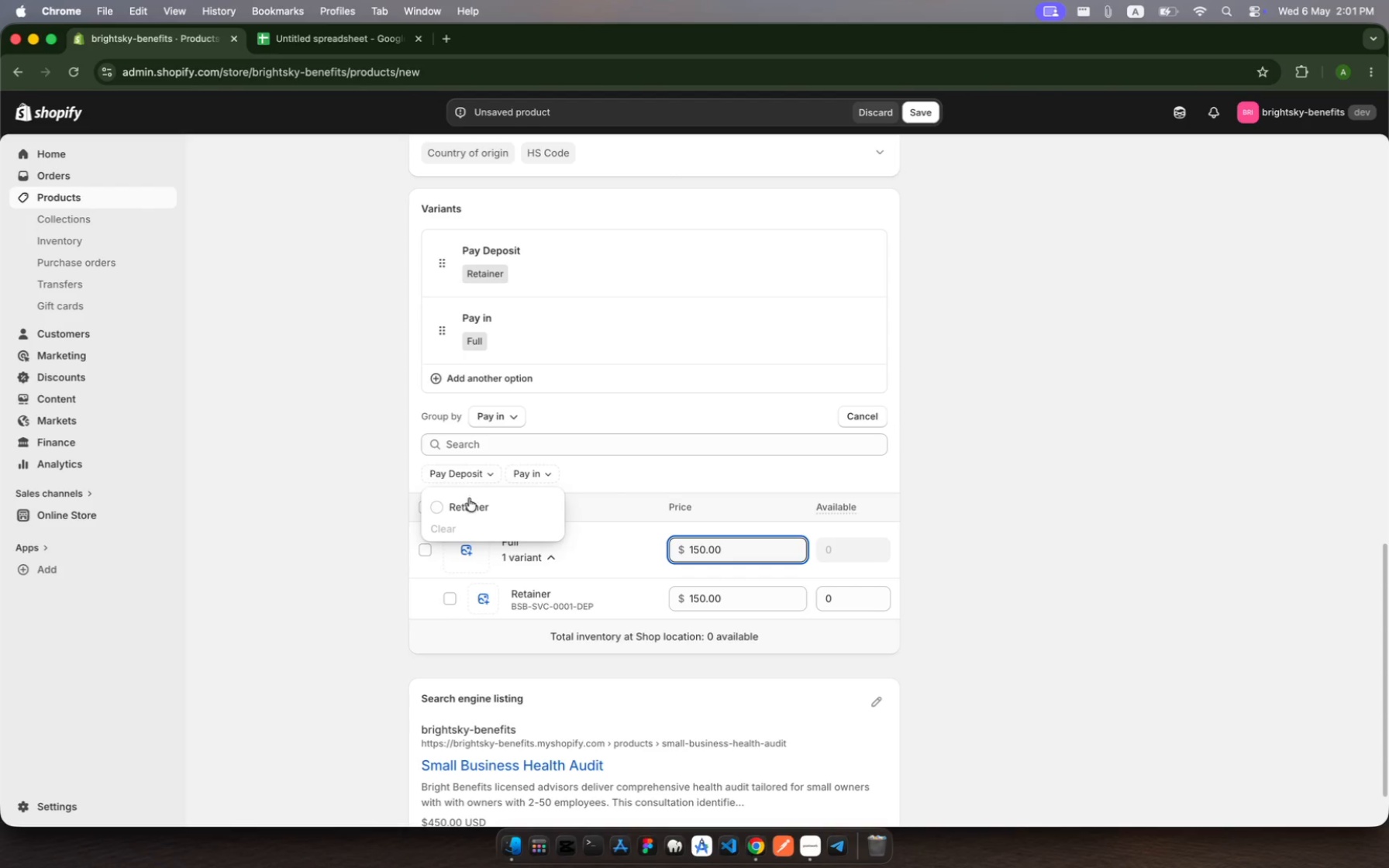 
left_click([468, 502])
 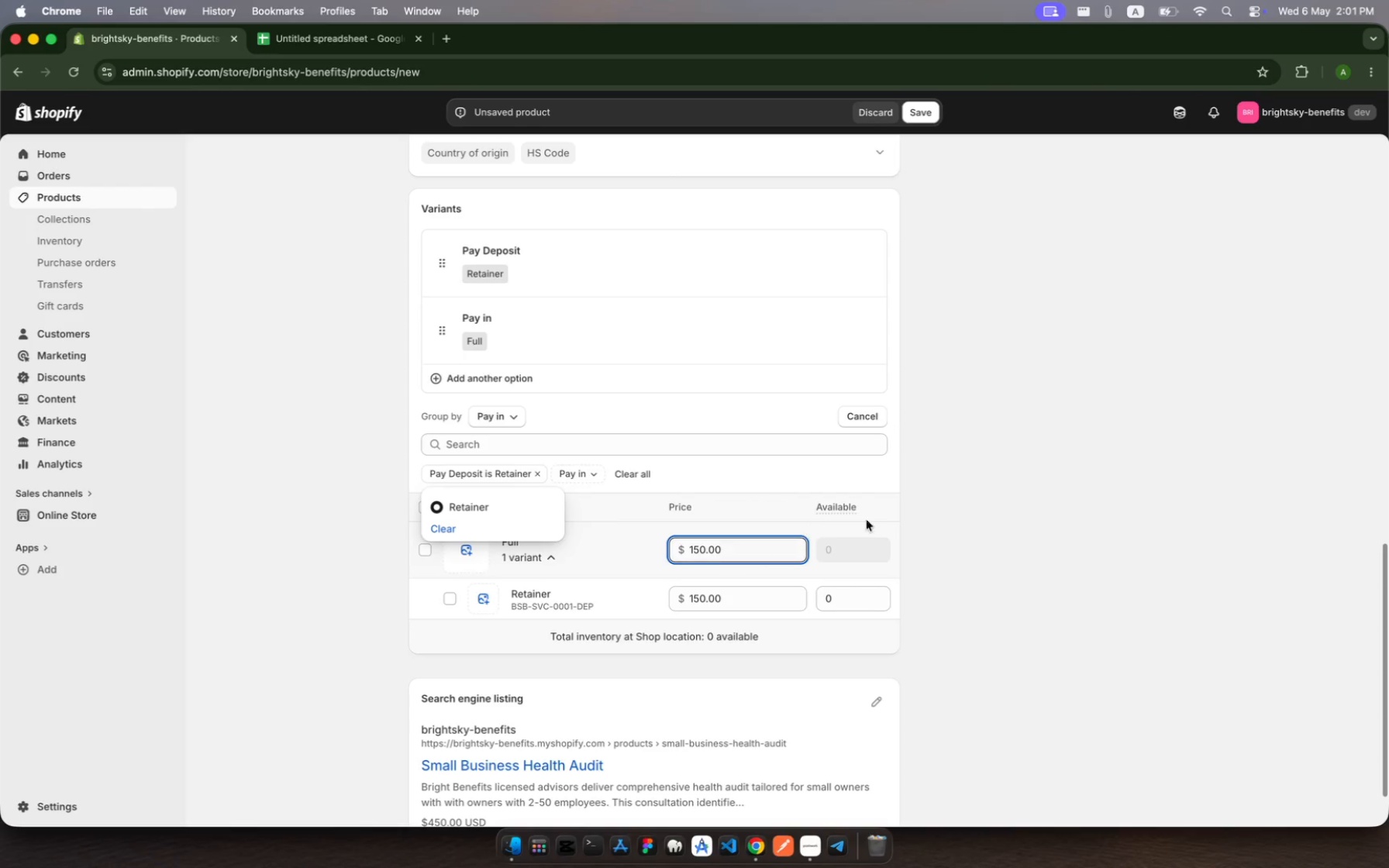 
left_click([1006, 479])
 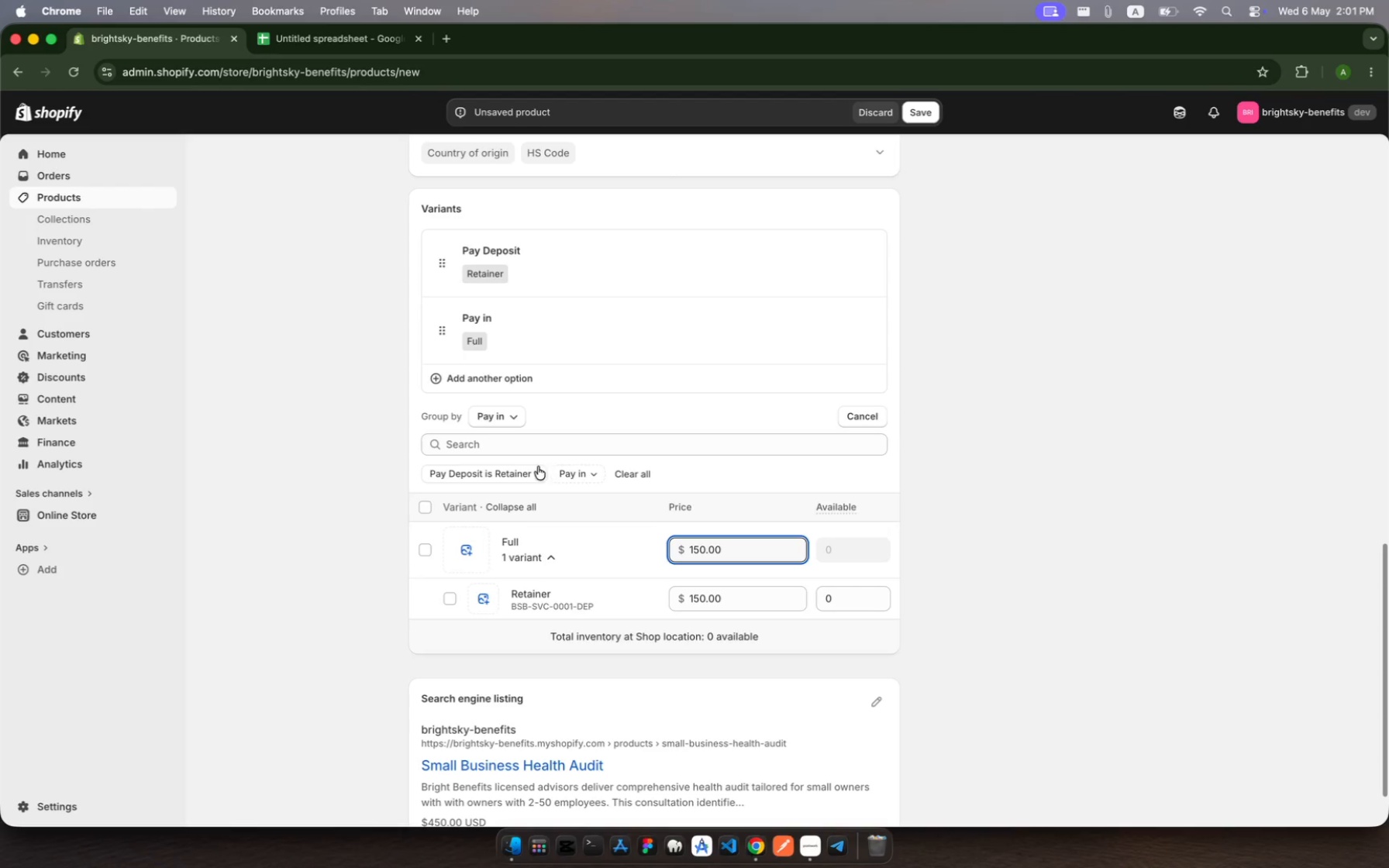 
left_click([536, 470])
 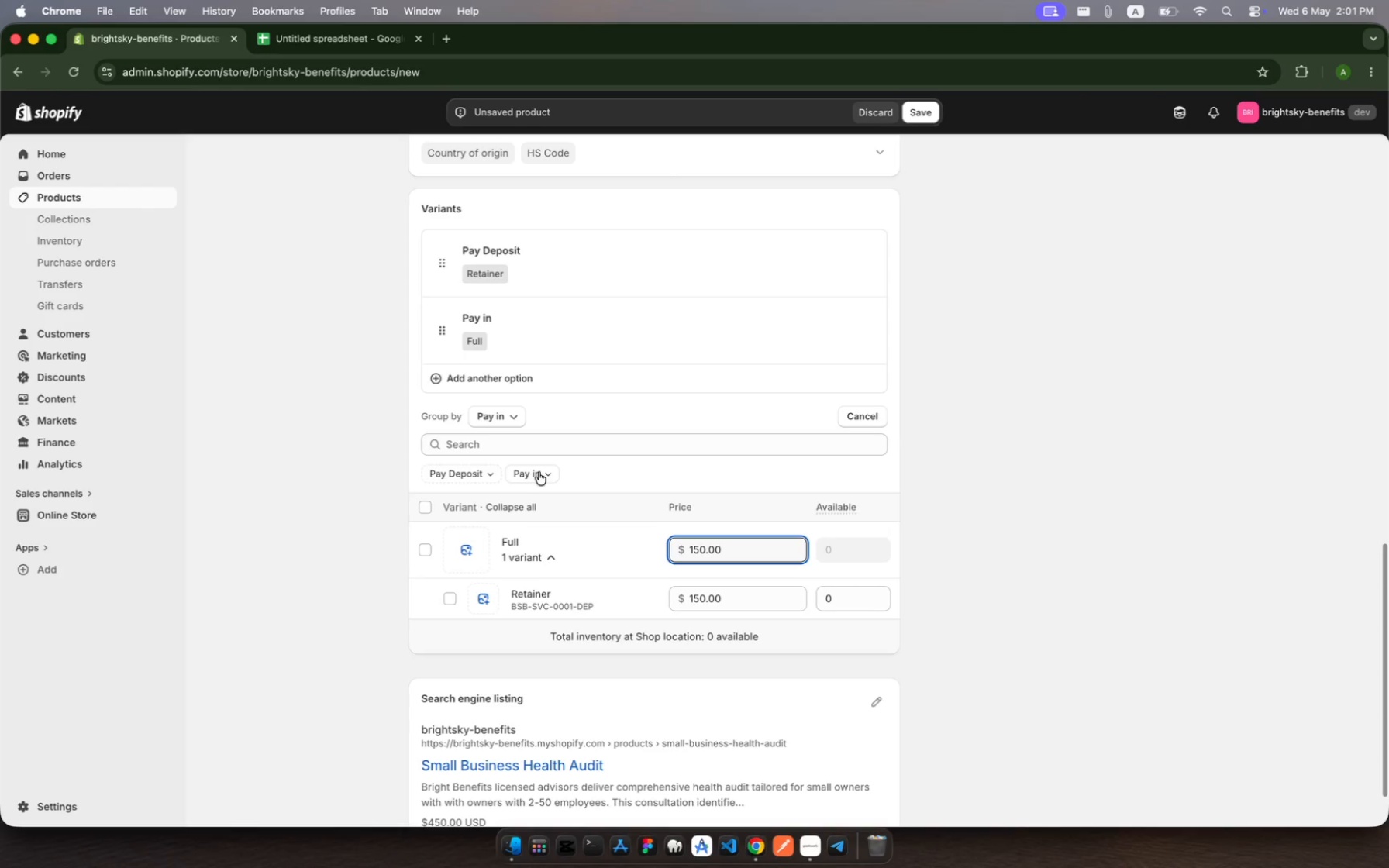 
left_click([549, 472])
 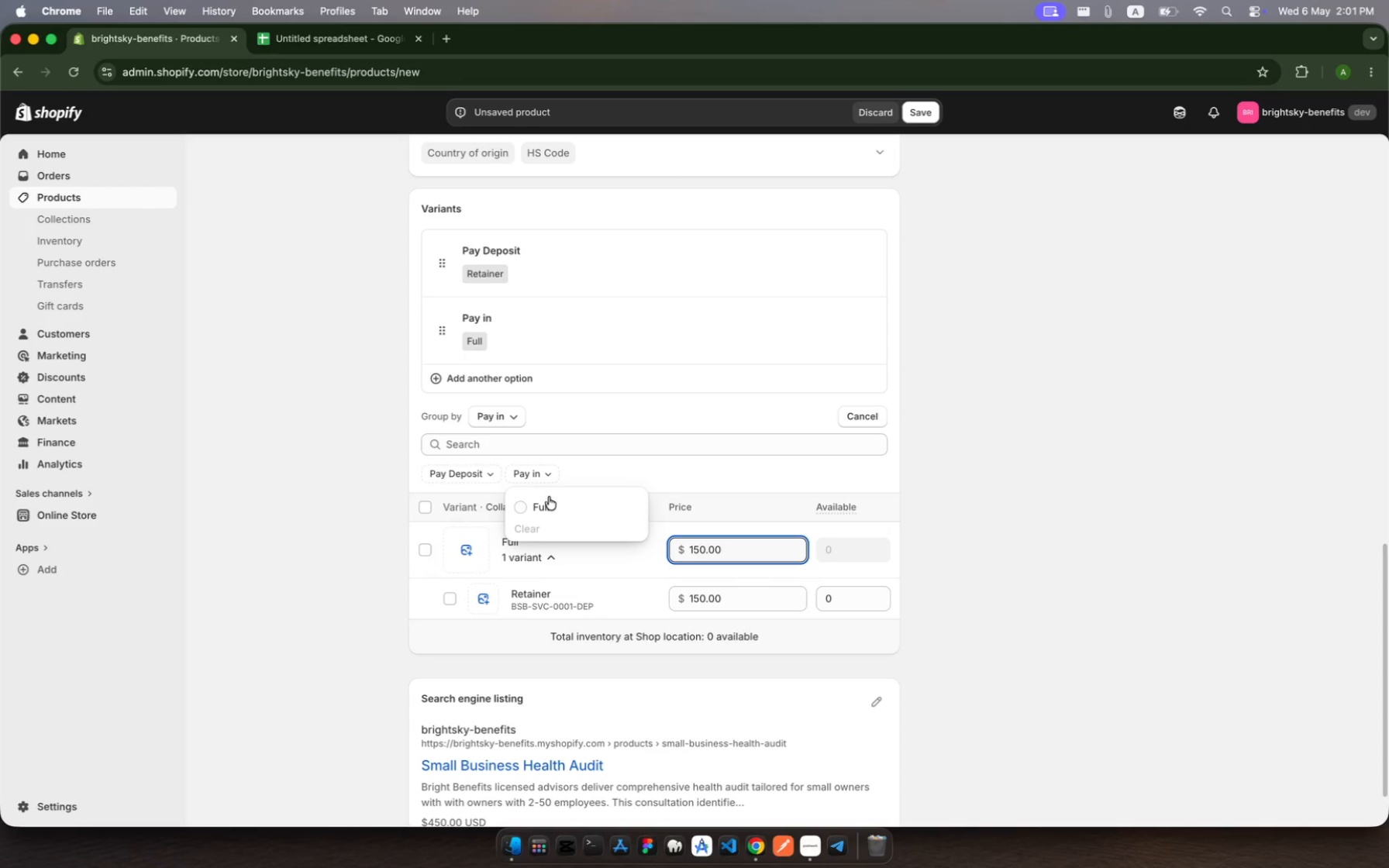 
left_click([550, 503])
 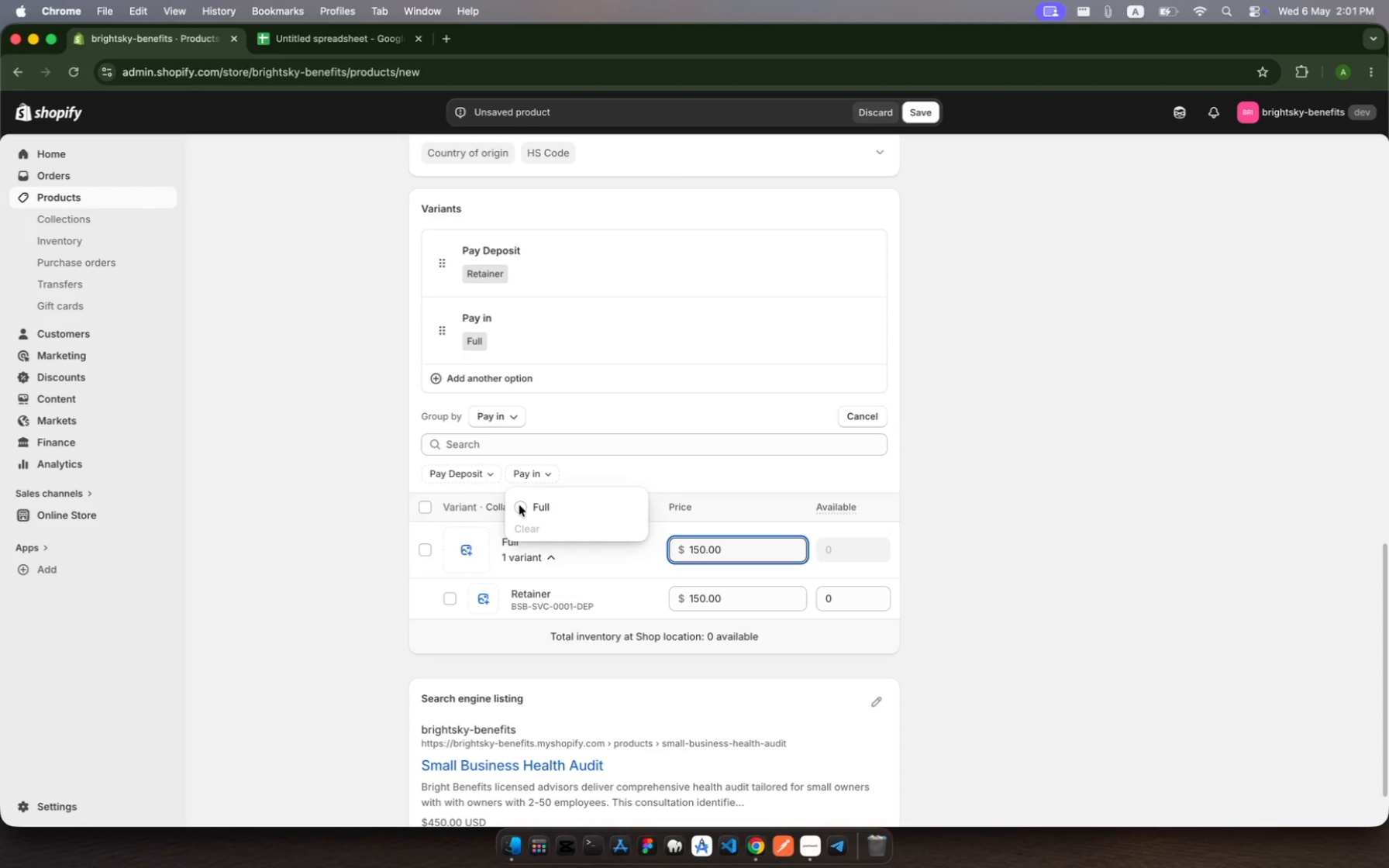 
left_click([519, 505])
 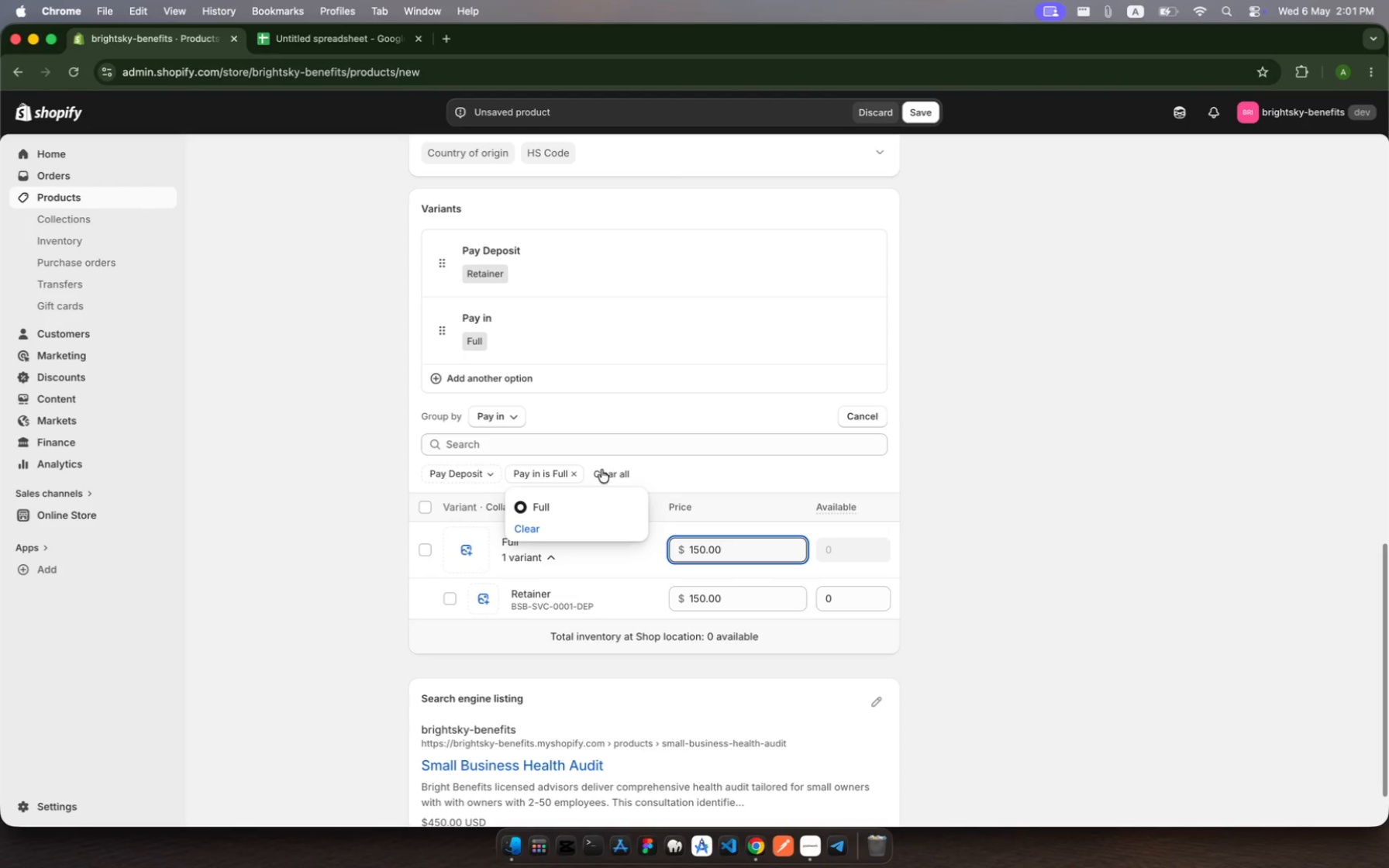 
left_click([612, 473])
 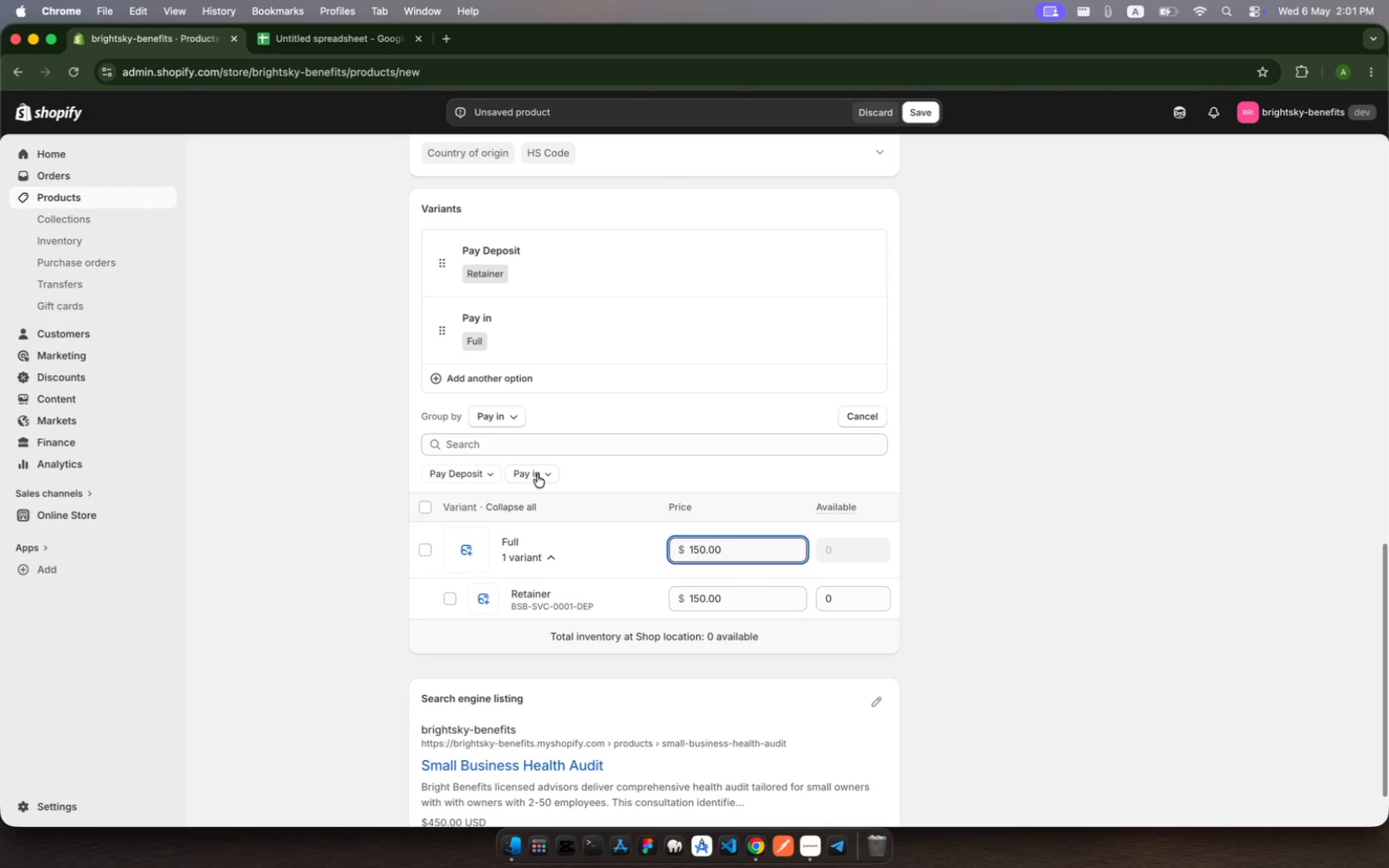 
left_click([542, 474])
 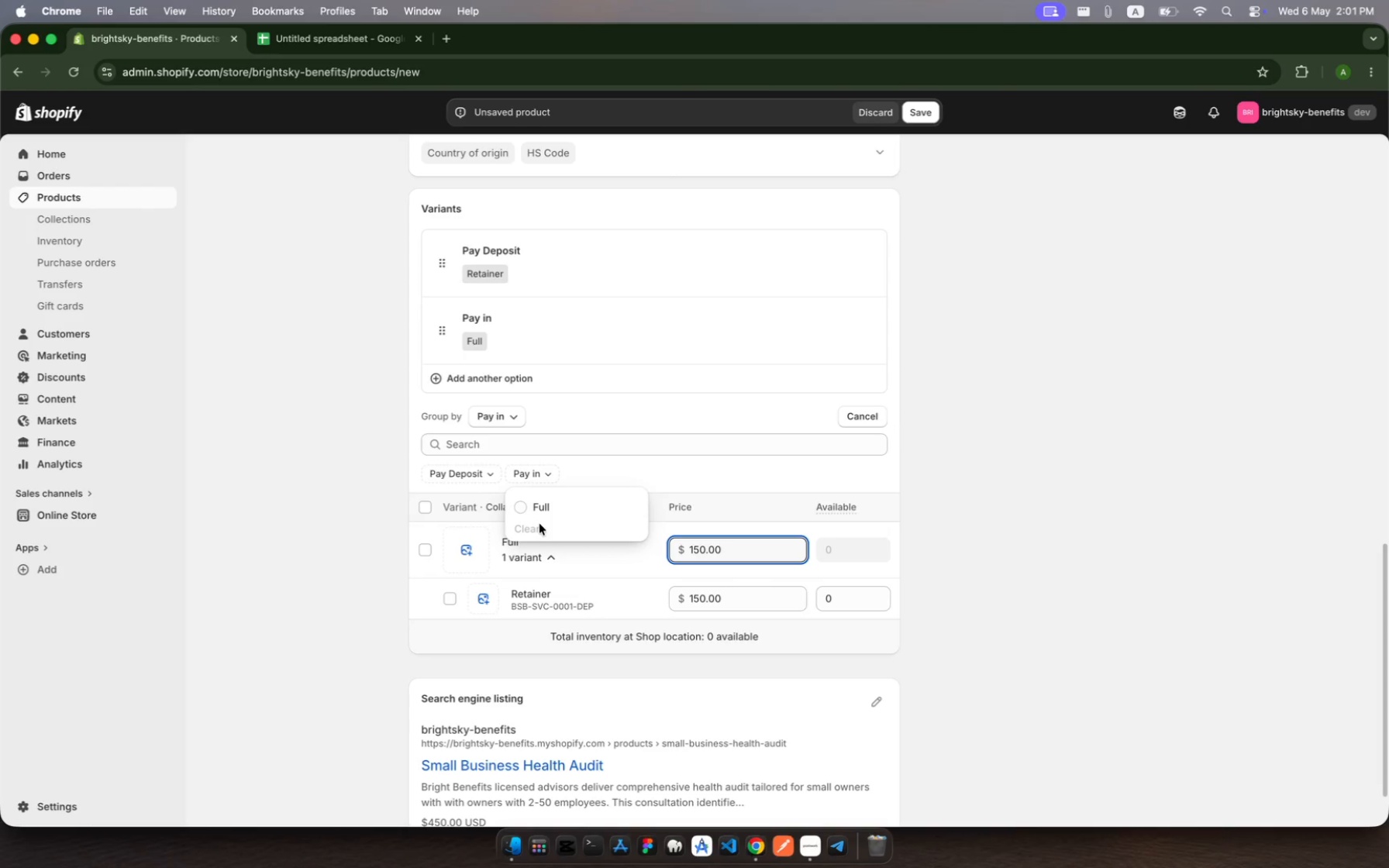 
left_click([538, 528])
 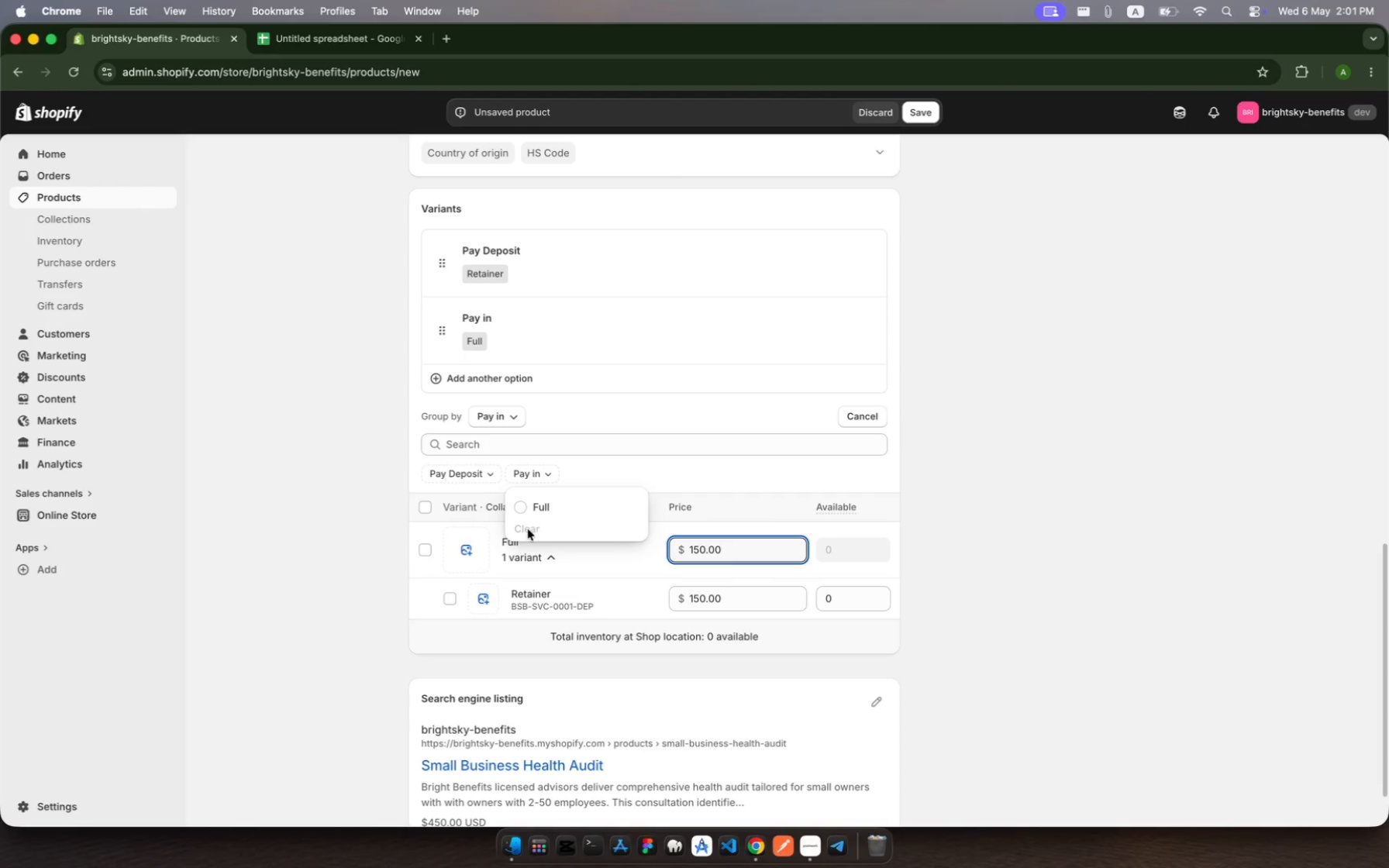 
left_click([528, 529])
 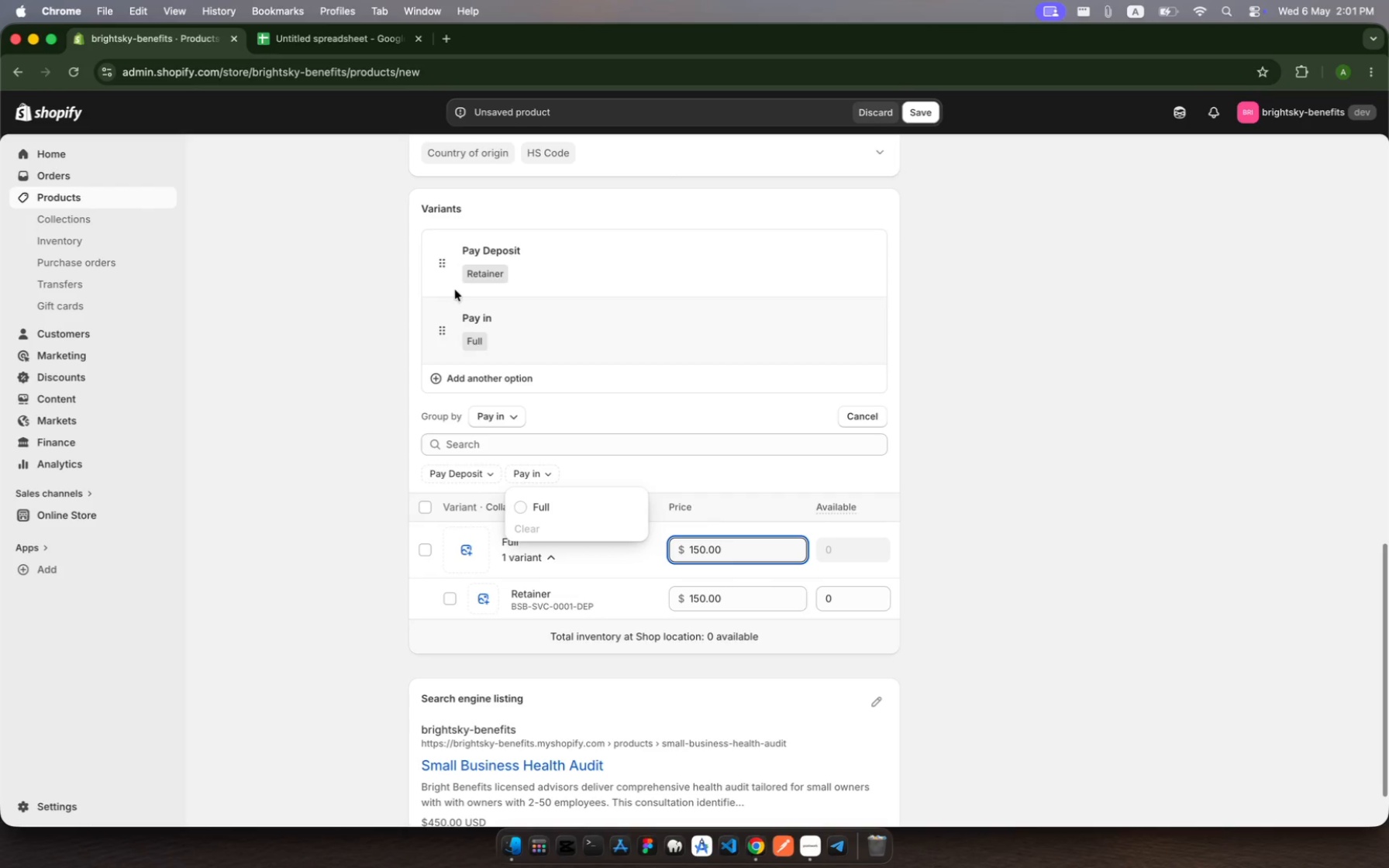 
left_click([446, 267])
 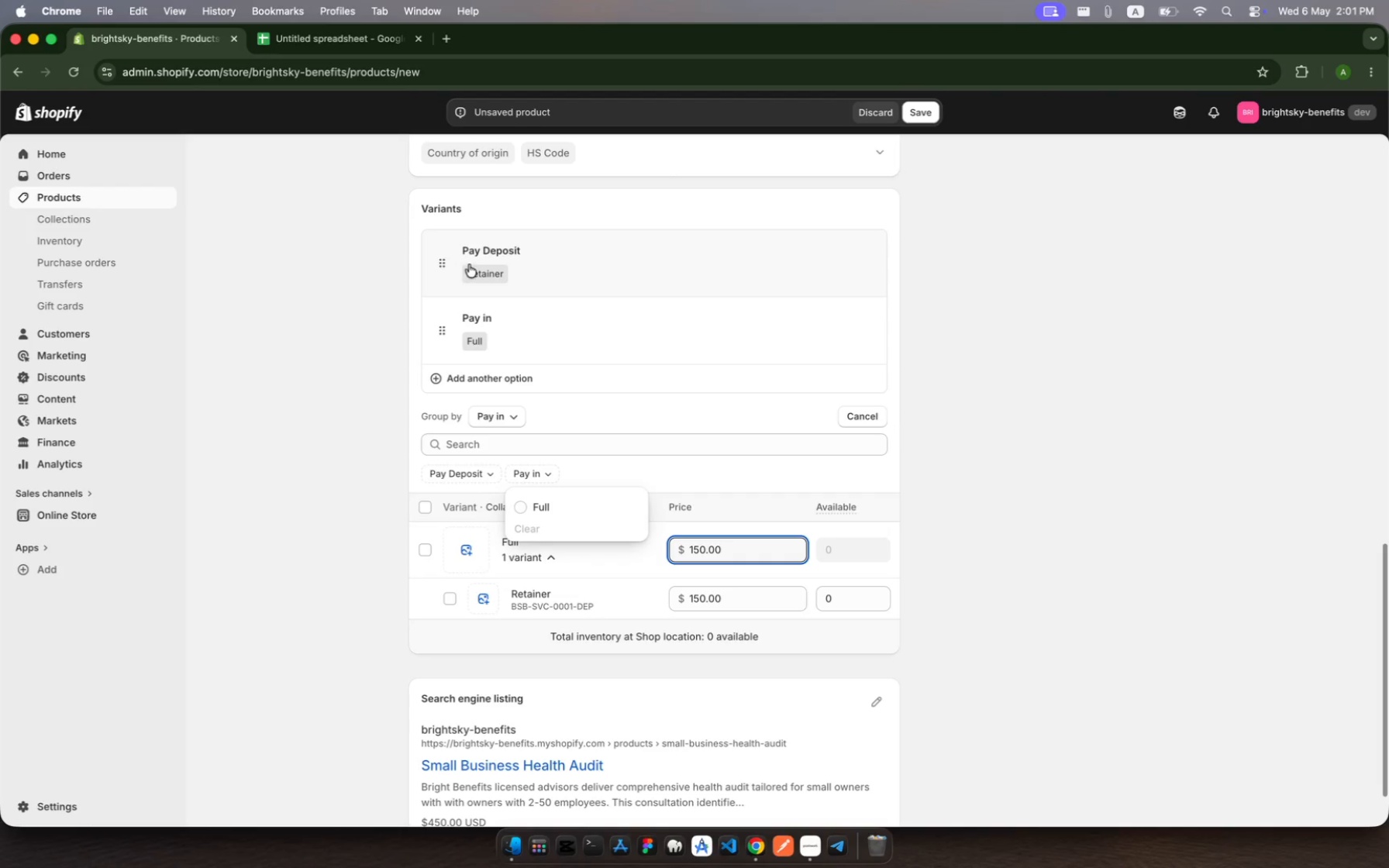 
left_click([489, 264])
 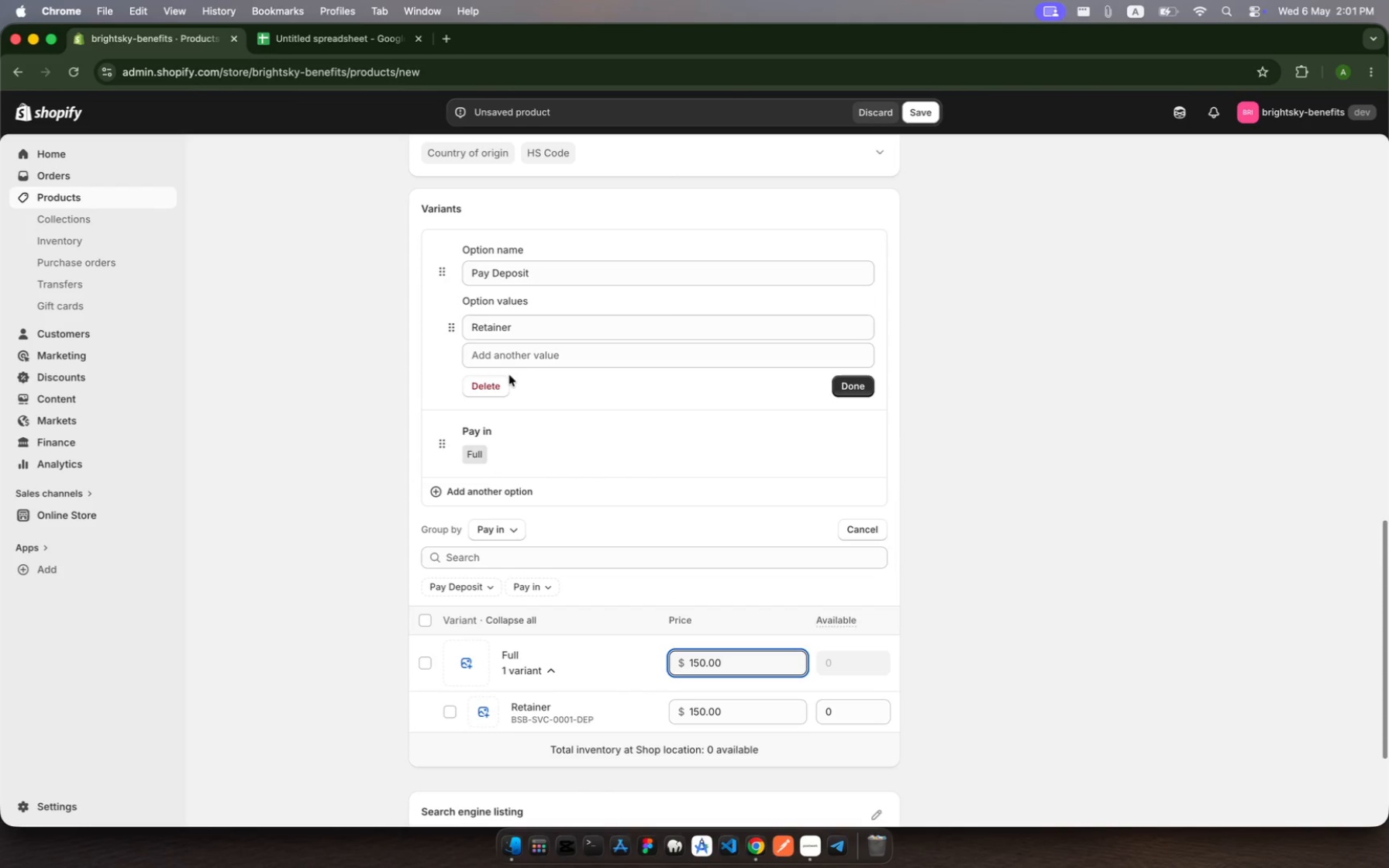 
left_click([496, 384])
 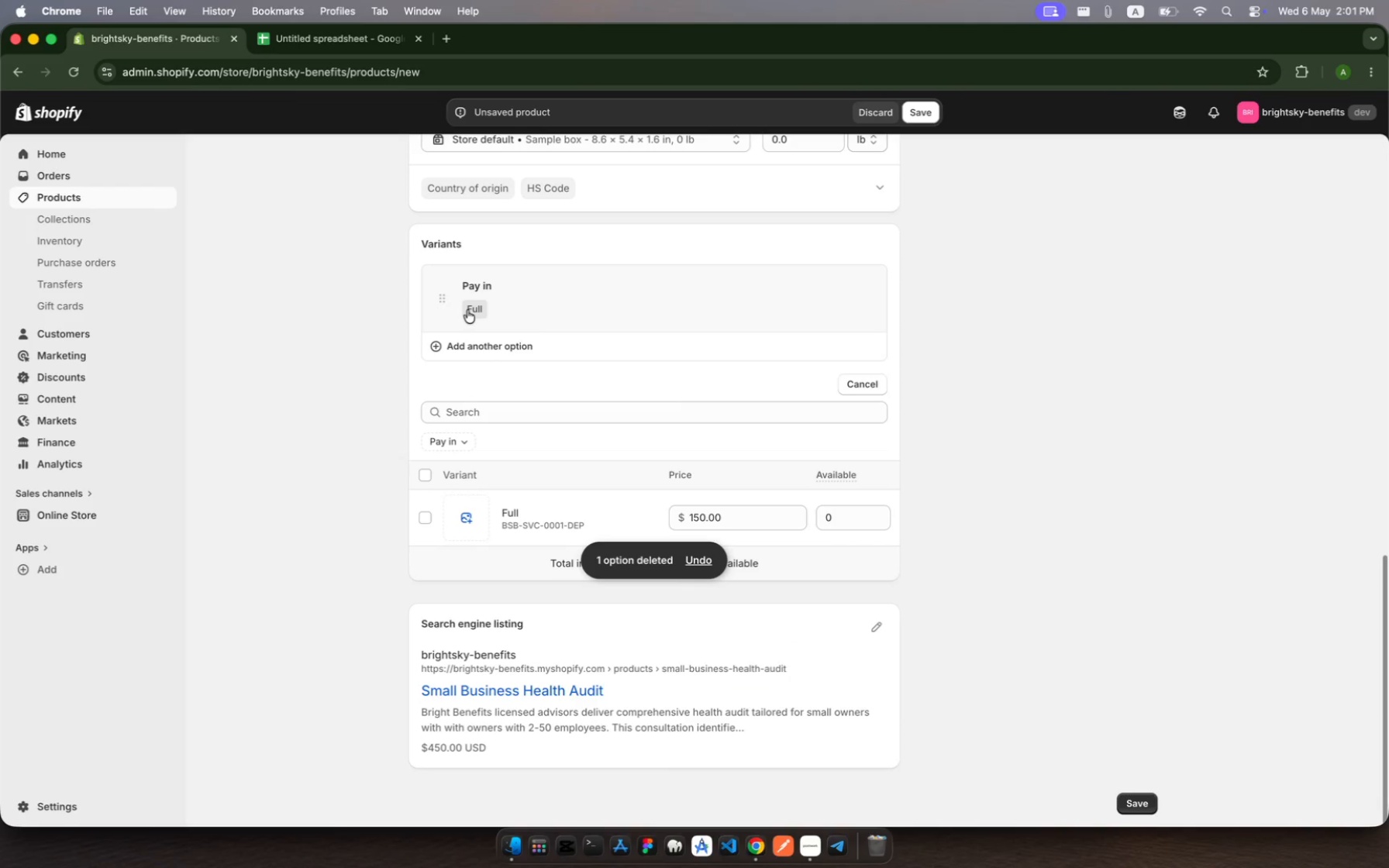 
left_click([473, 304])
 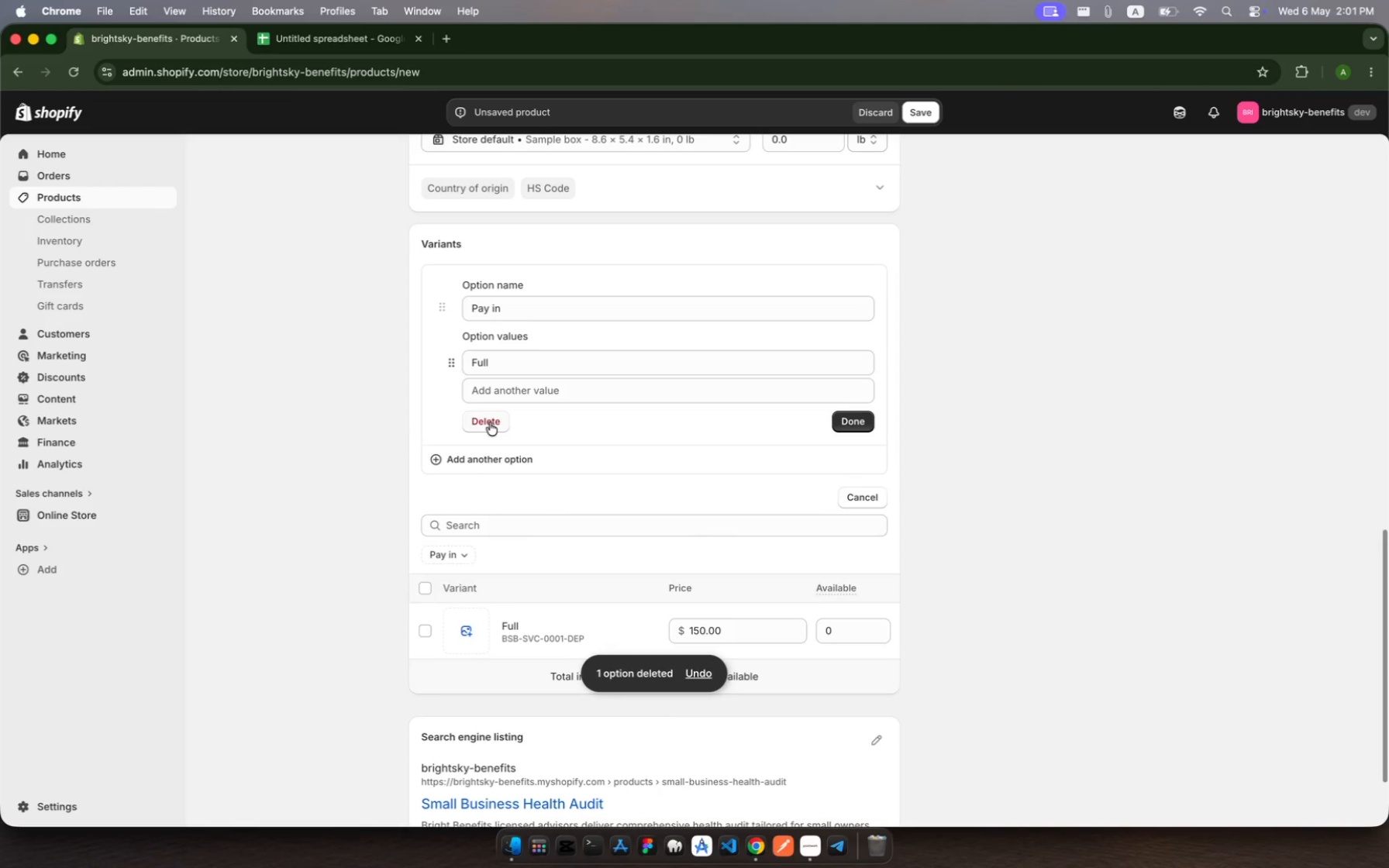 
left_click([491, 420])
 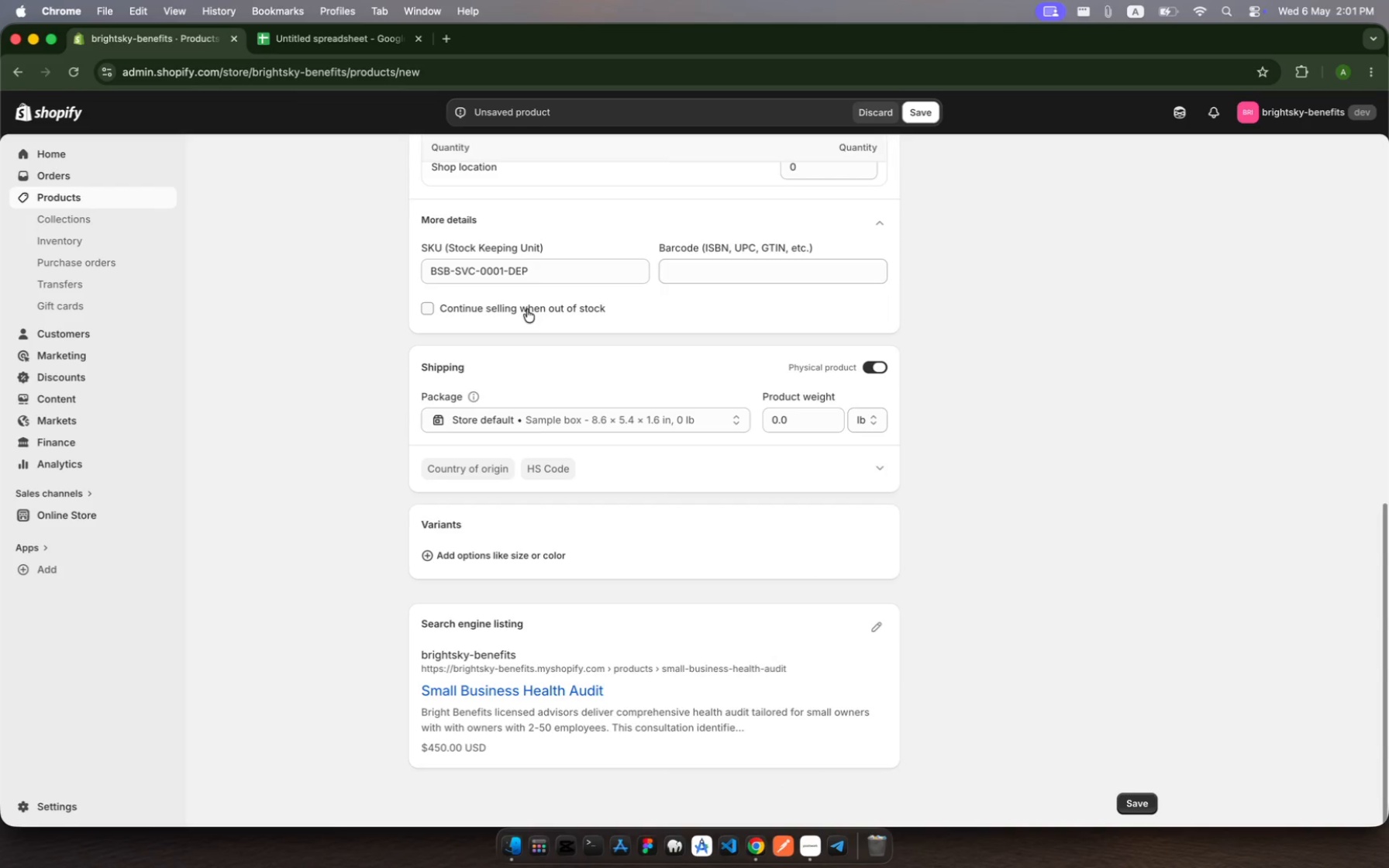 
left_click([550, 257])
 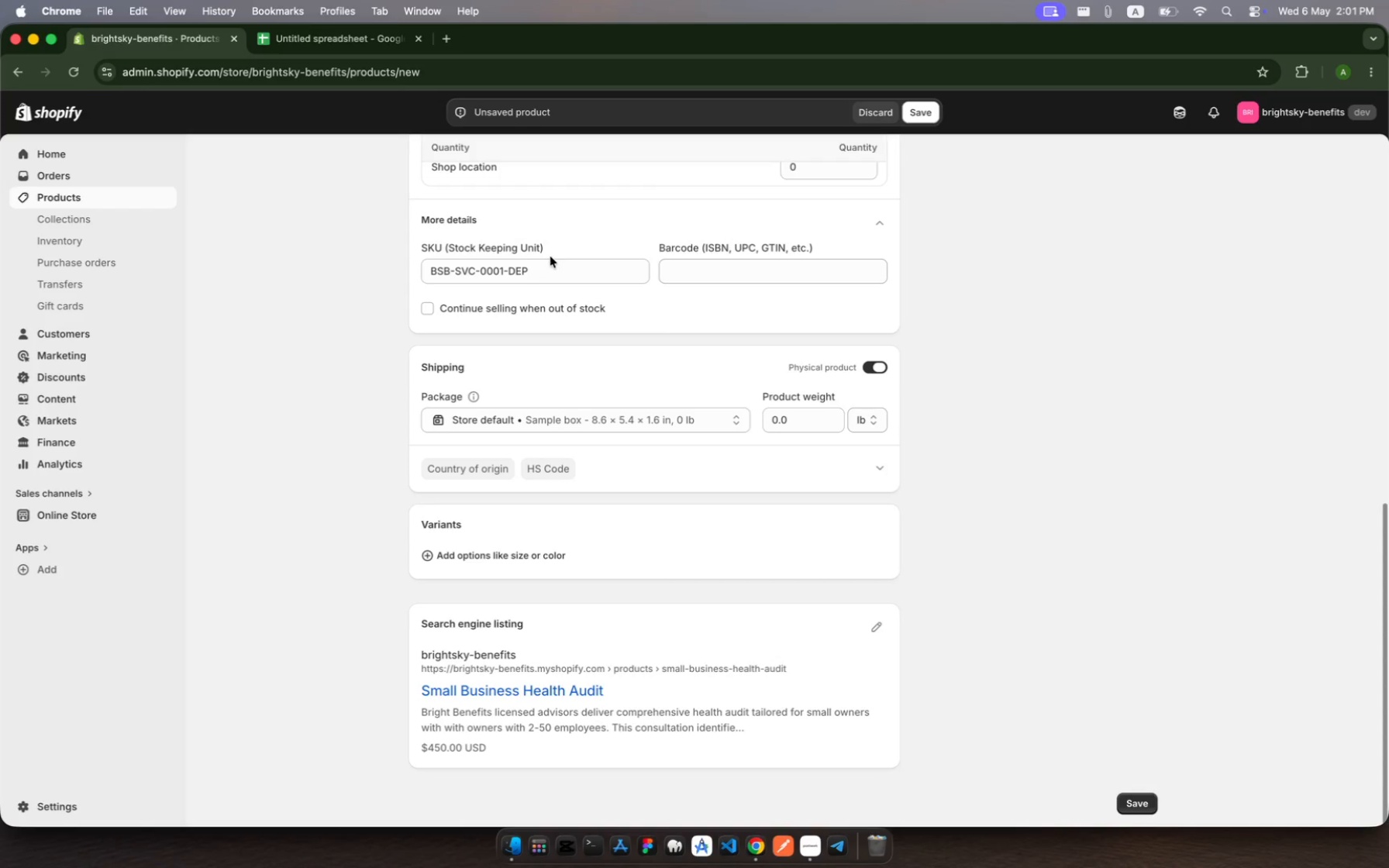 
wait(16.85)
 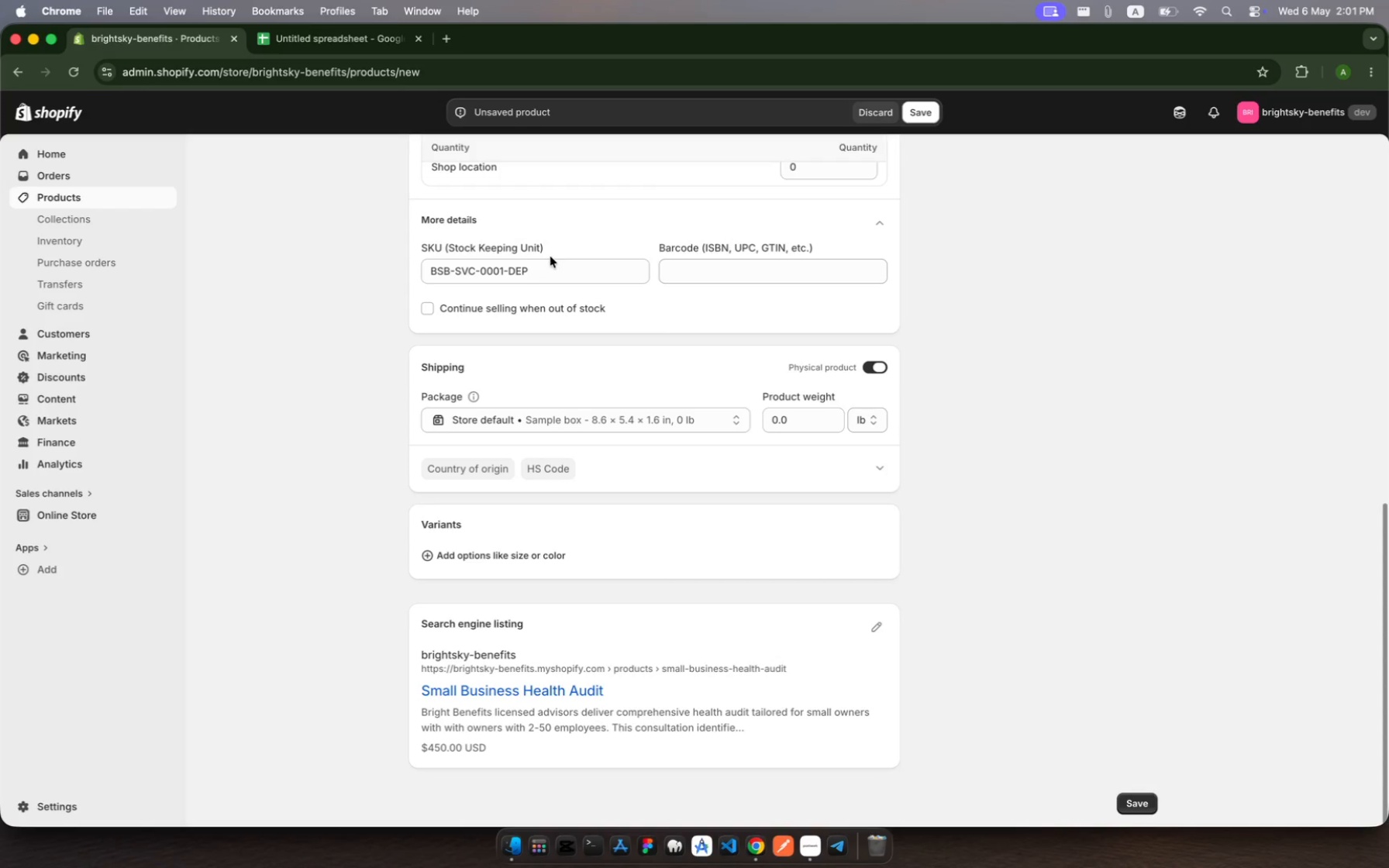 
scroll: coordinate [547, 257], scroll_direction: up, amount: 546.0
 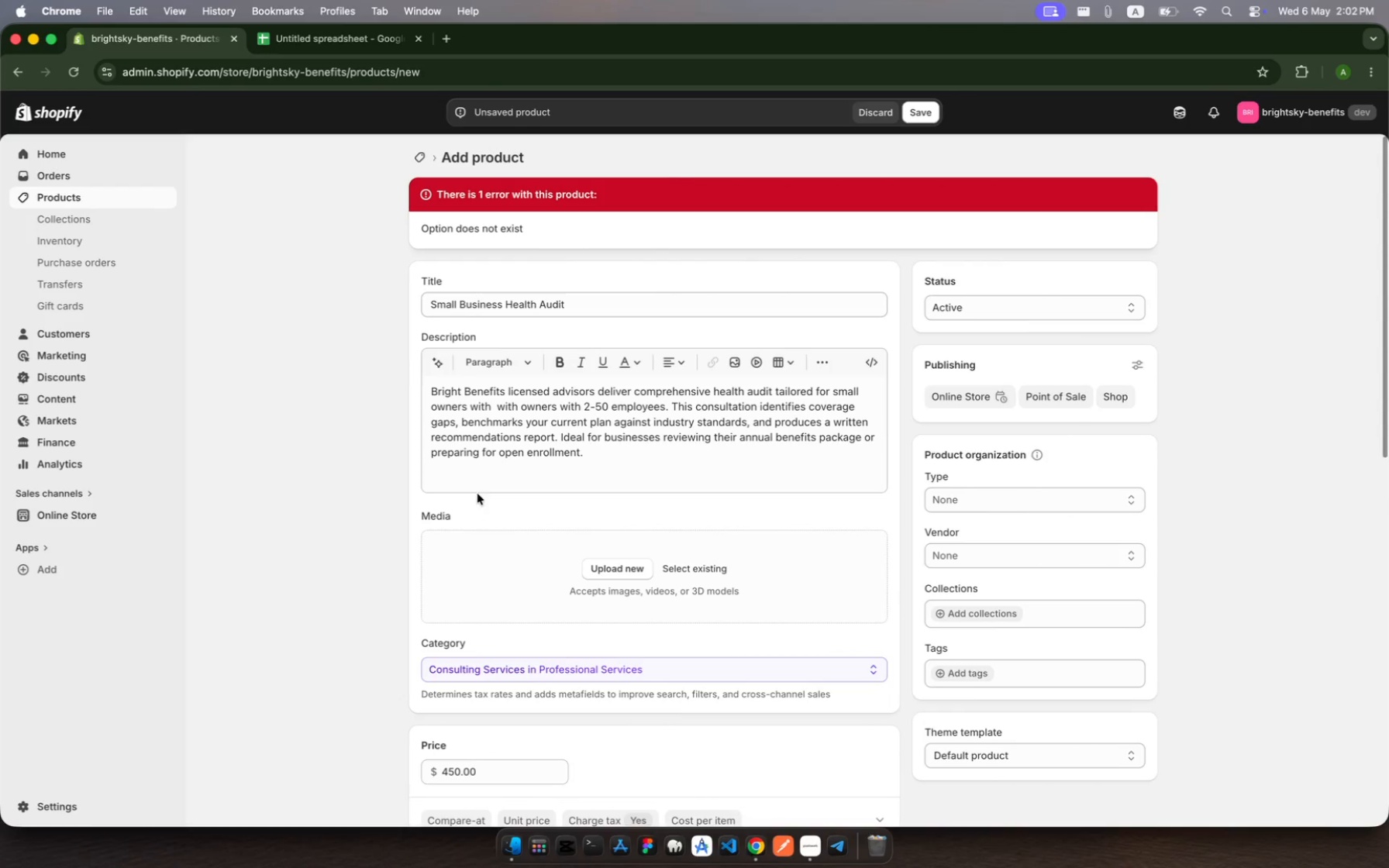 
left_click([463, 472])
 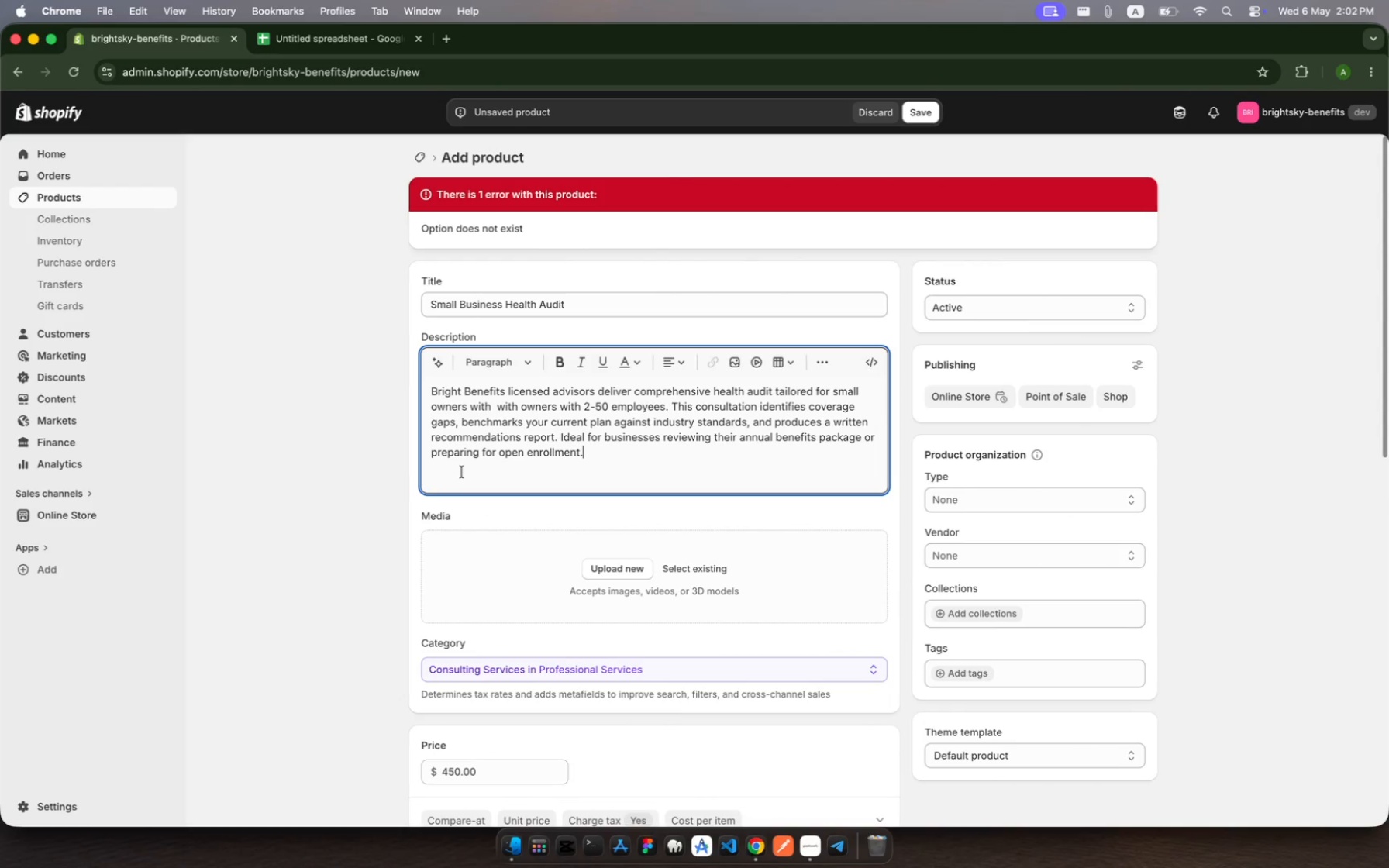 
key(Shift+Enter)
 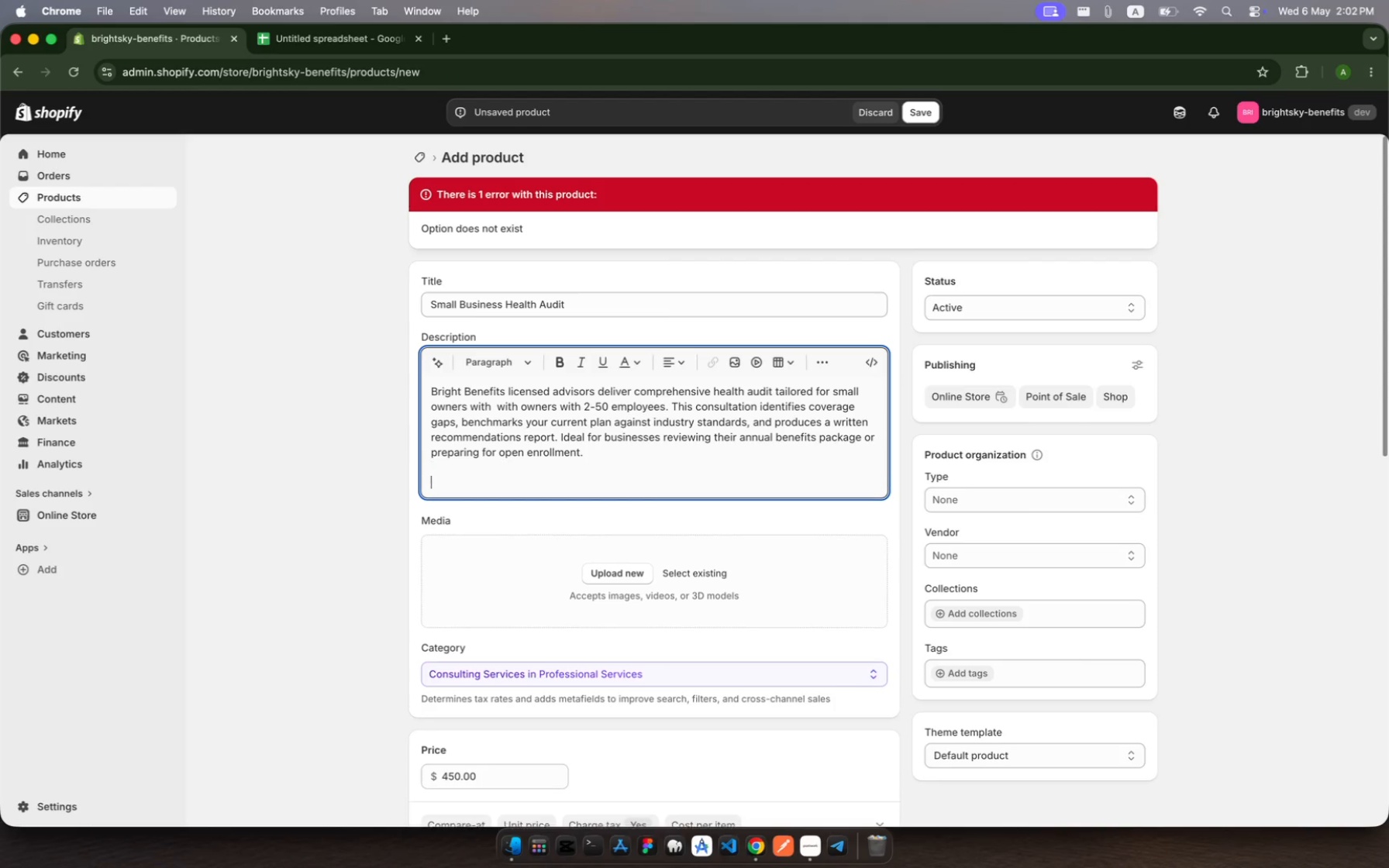 
key(Shift+Enter)
 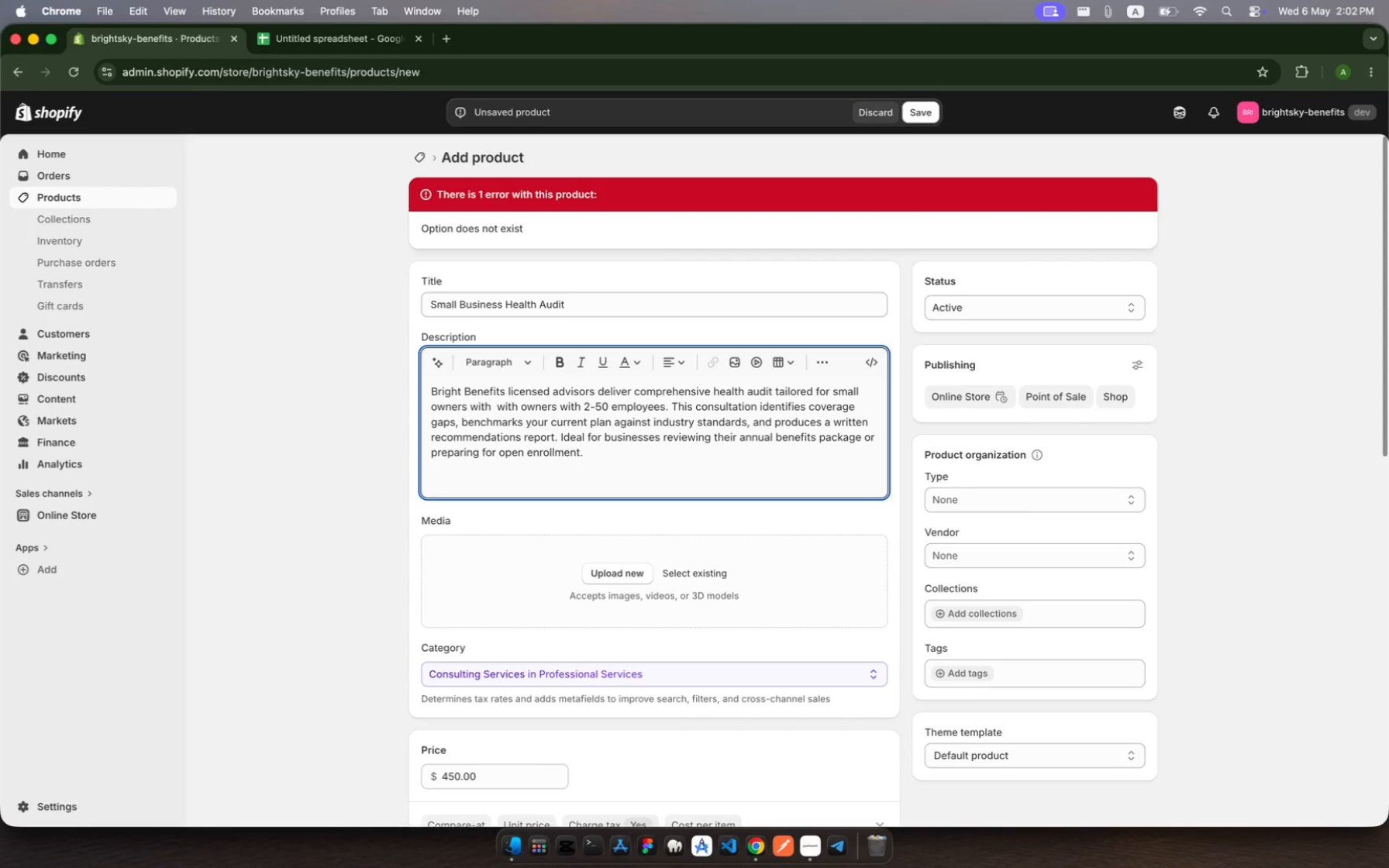 
type(Po)
key(Backspace)
 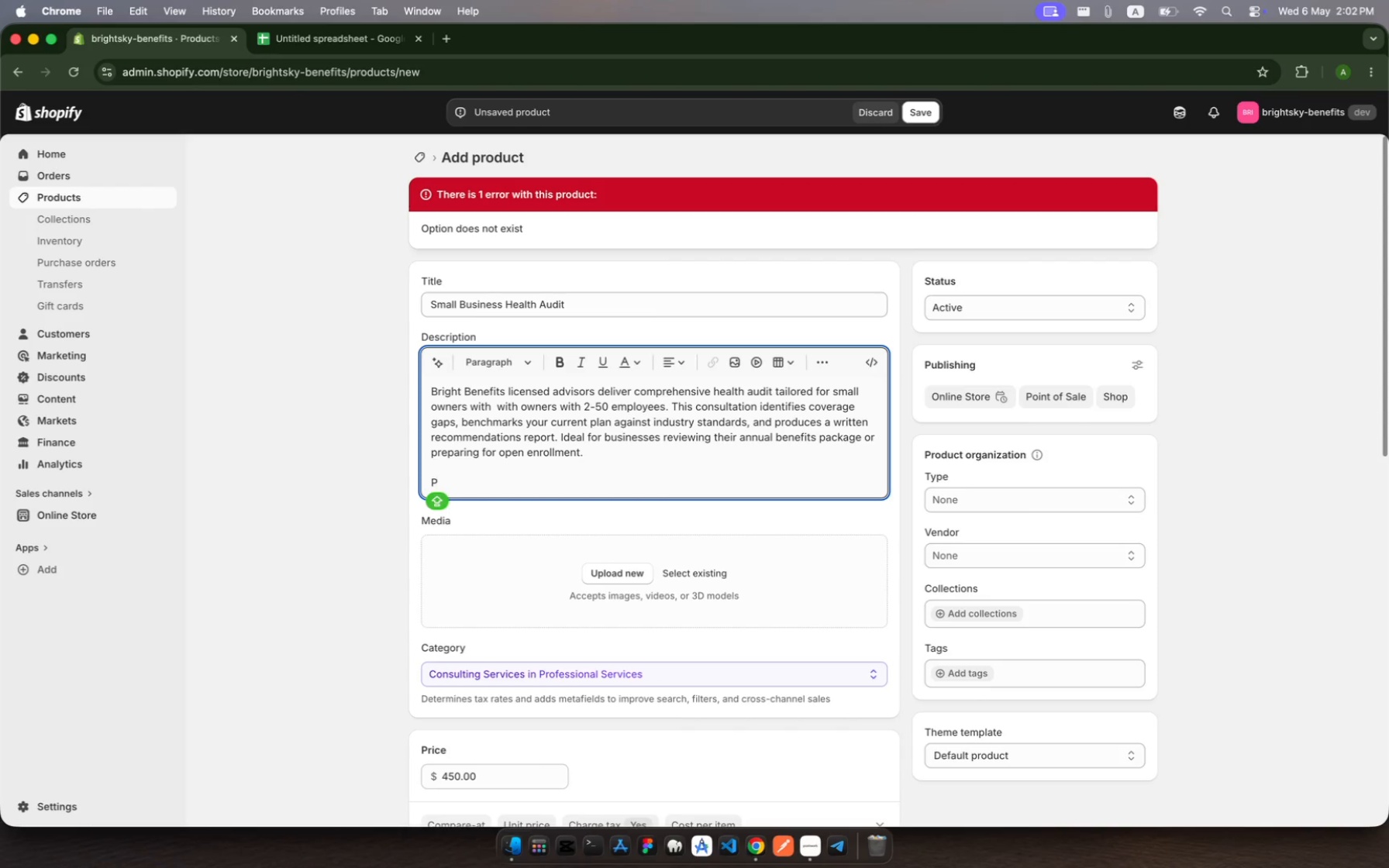 
key(Backspace)
 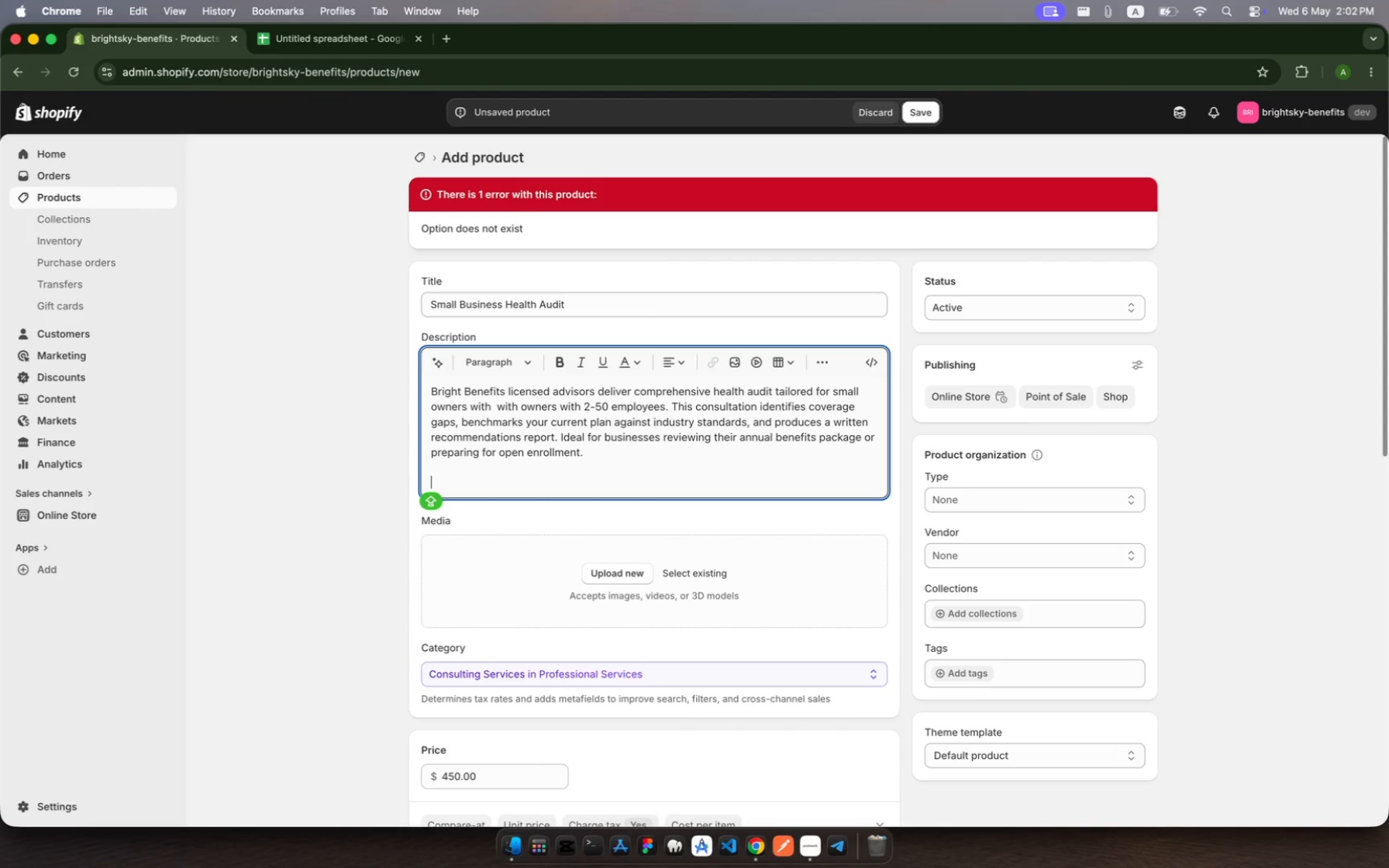 
key(Meta+B)
 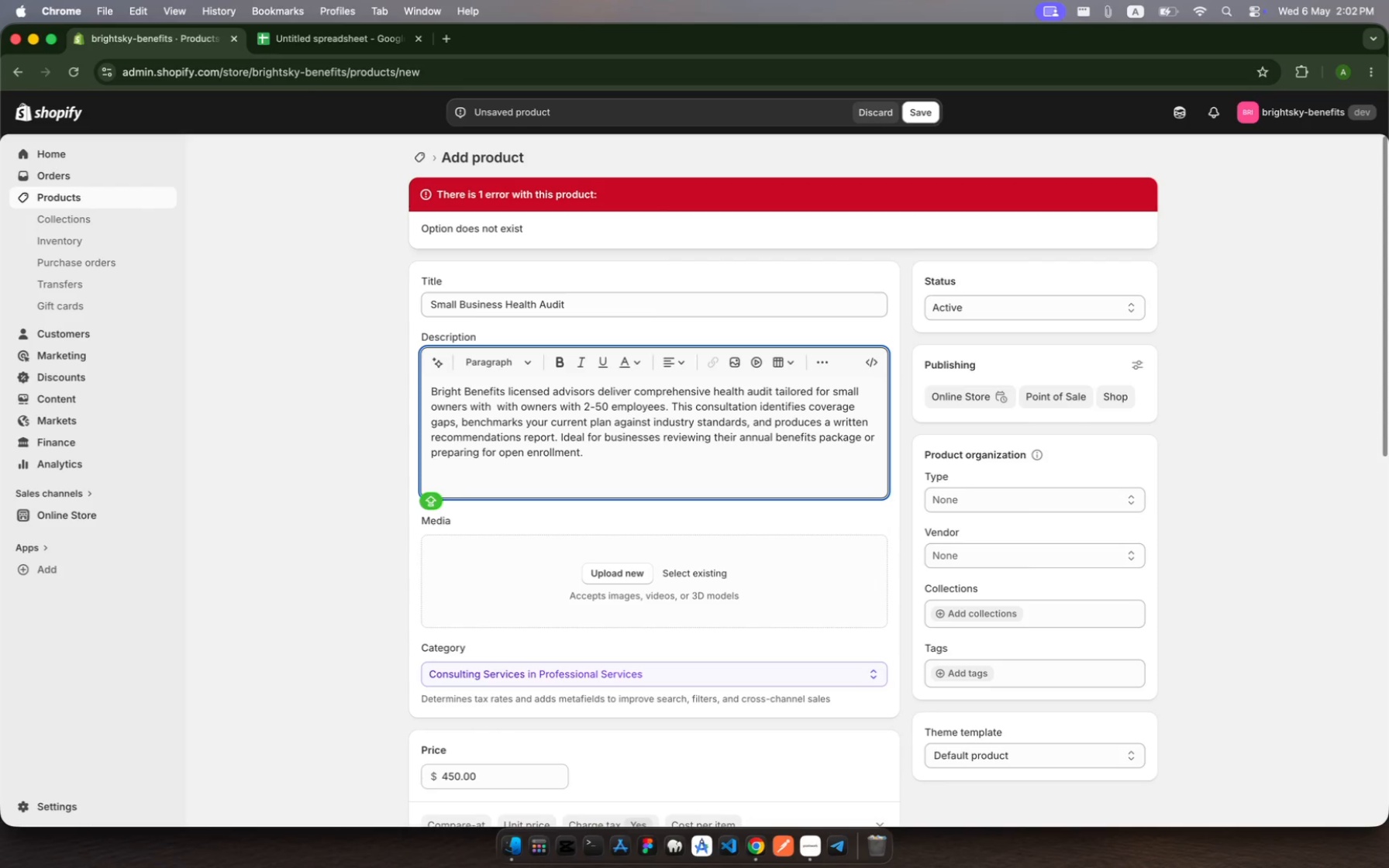 
type(POL)
key(Backspace)
key(Backspace)
type(olicy Tye: )
 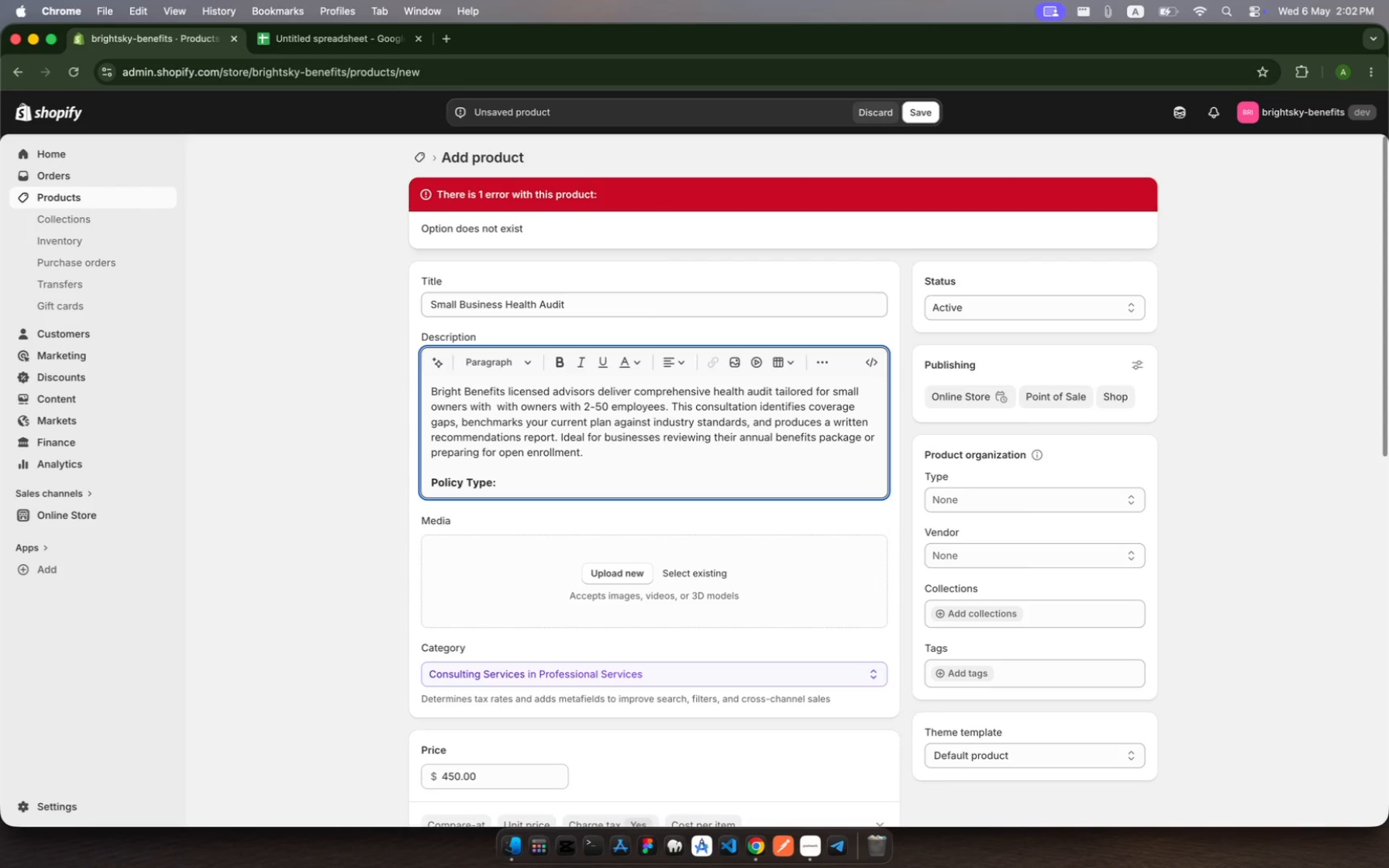 
wait(6.8)
 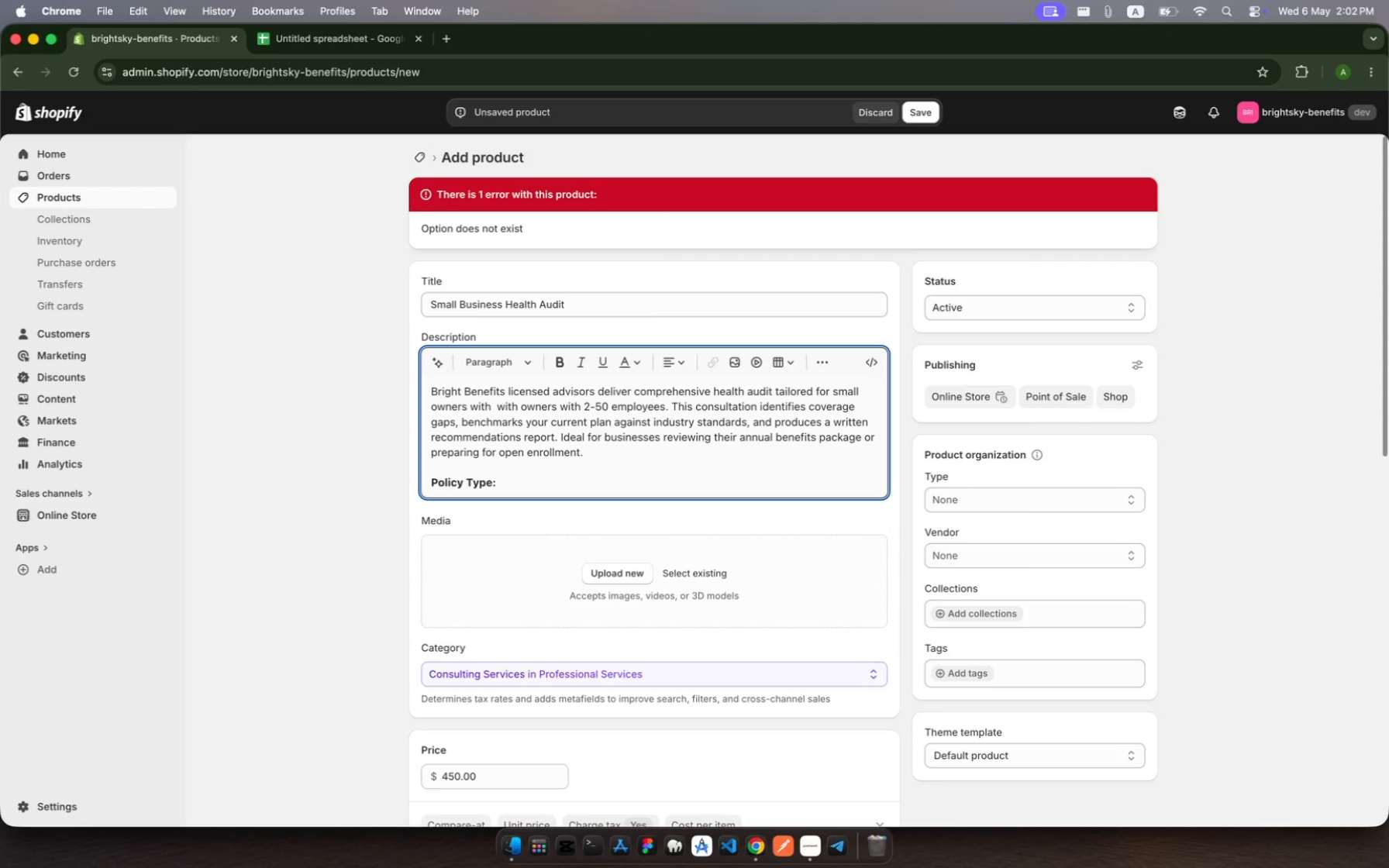 
type(Employee)
 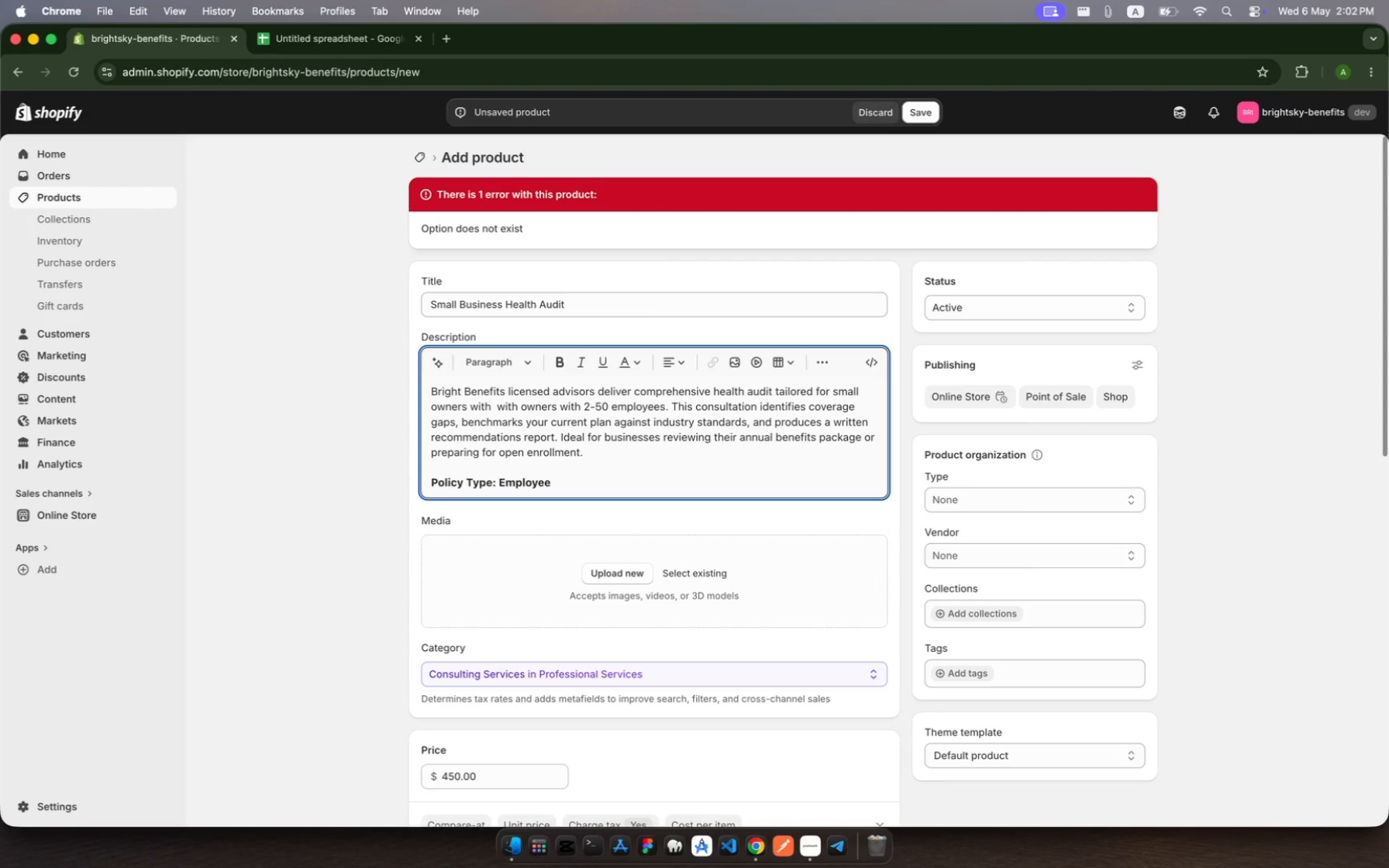 
key(Space)
 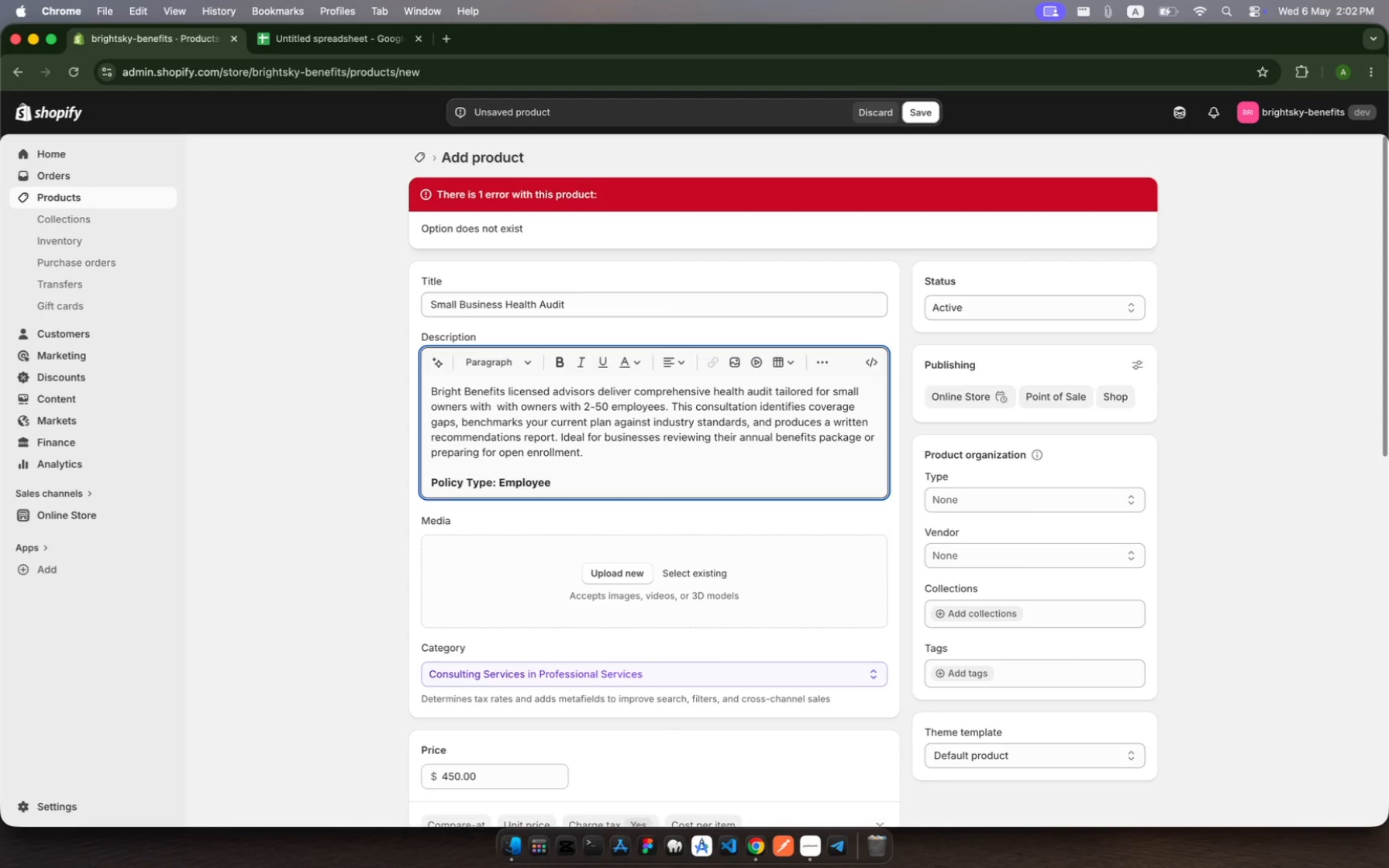 
wait(6.41)
 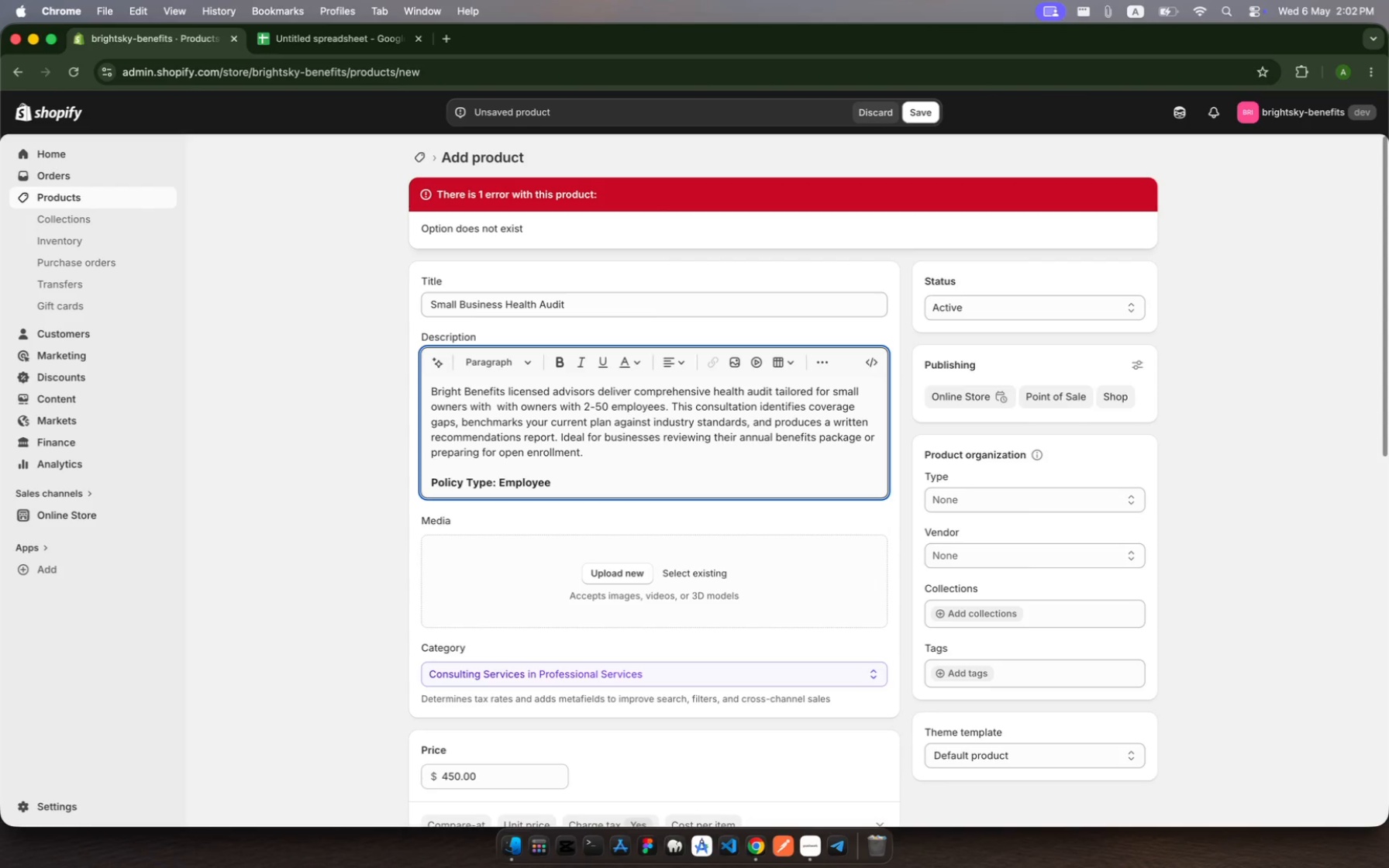 
key(Backspace)
 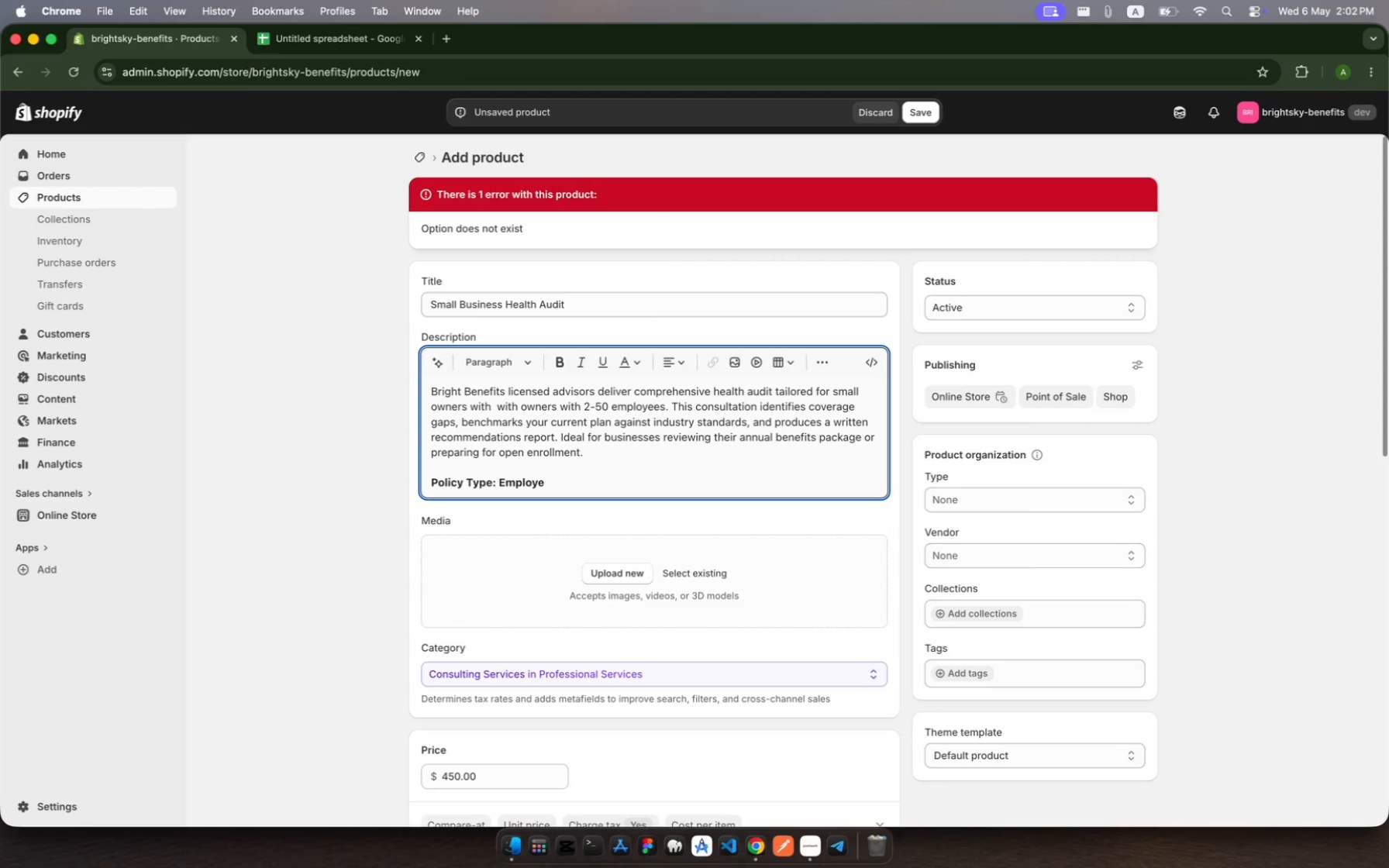 
key(Backspace)
 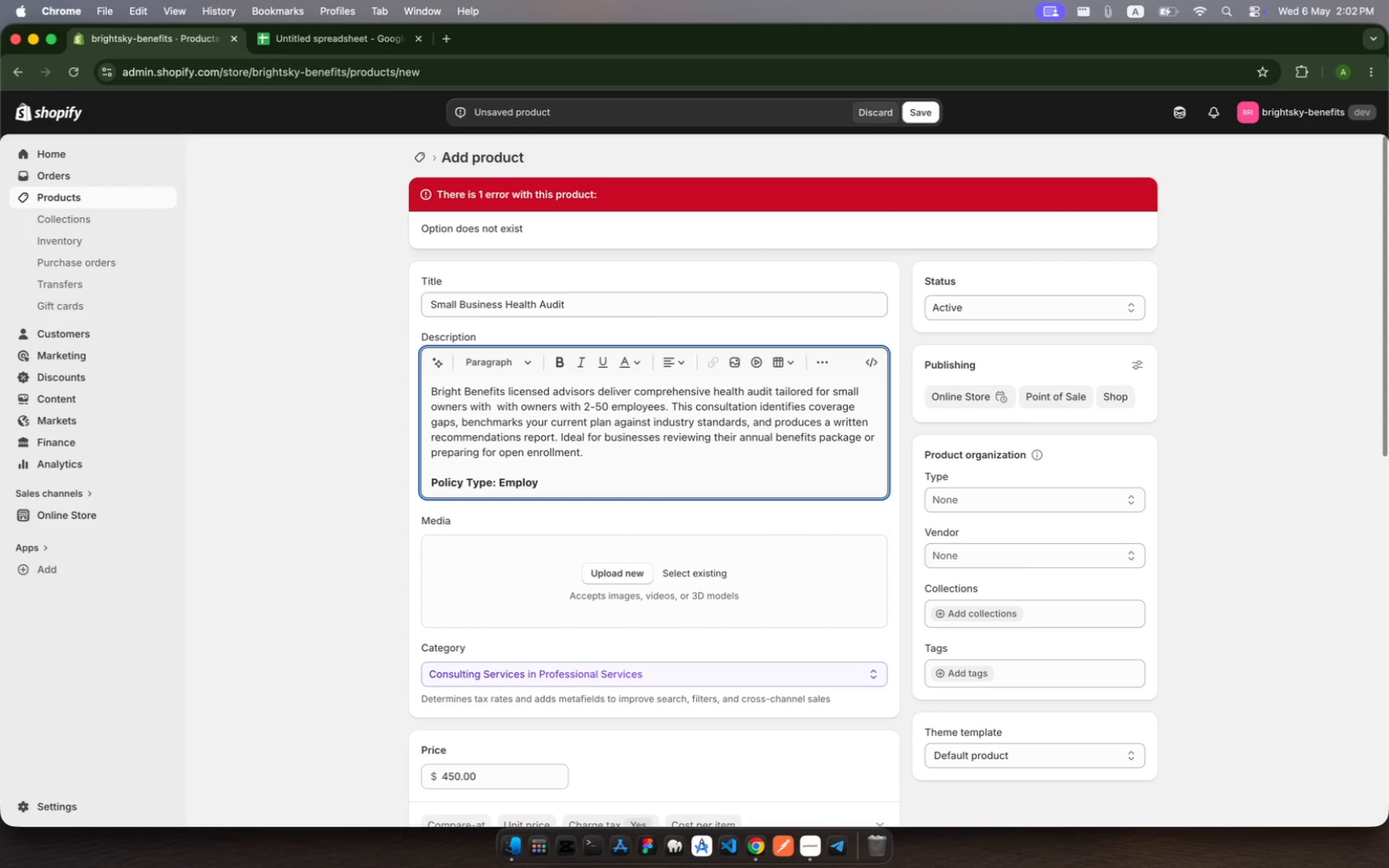 
key(Backspace)
 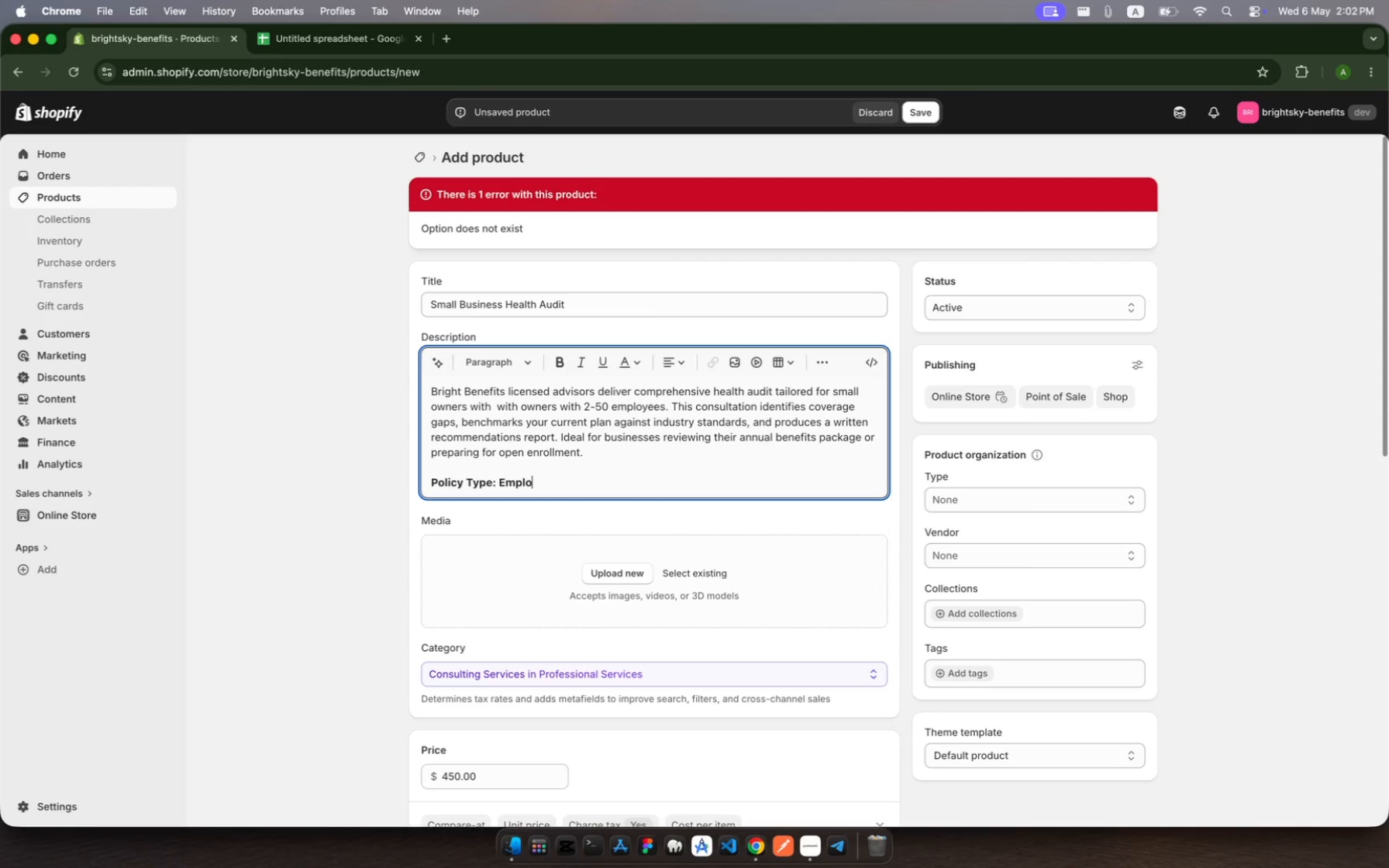 
key(Backspace)
 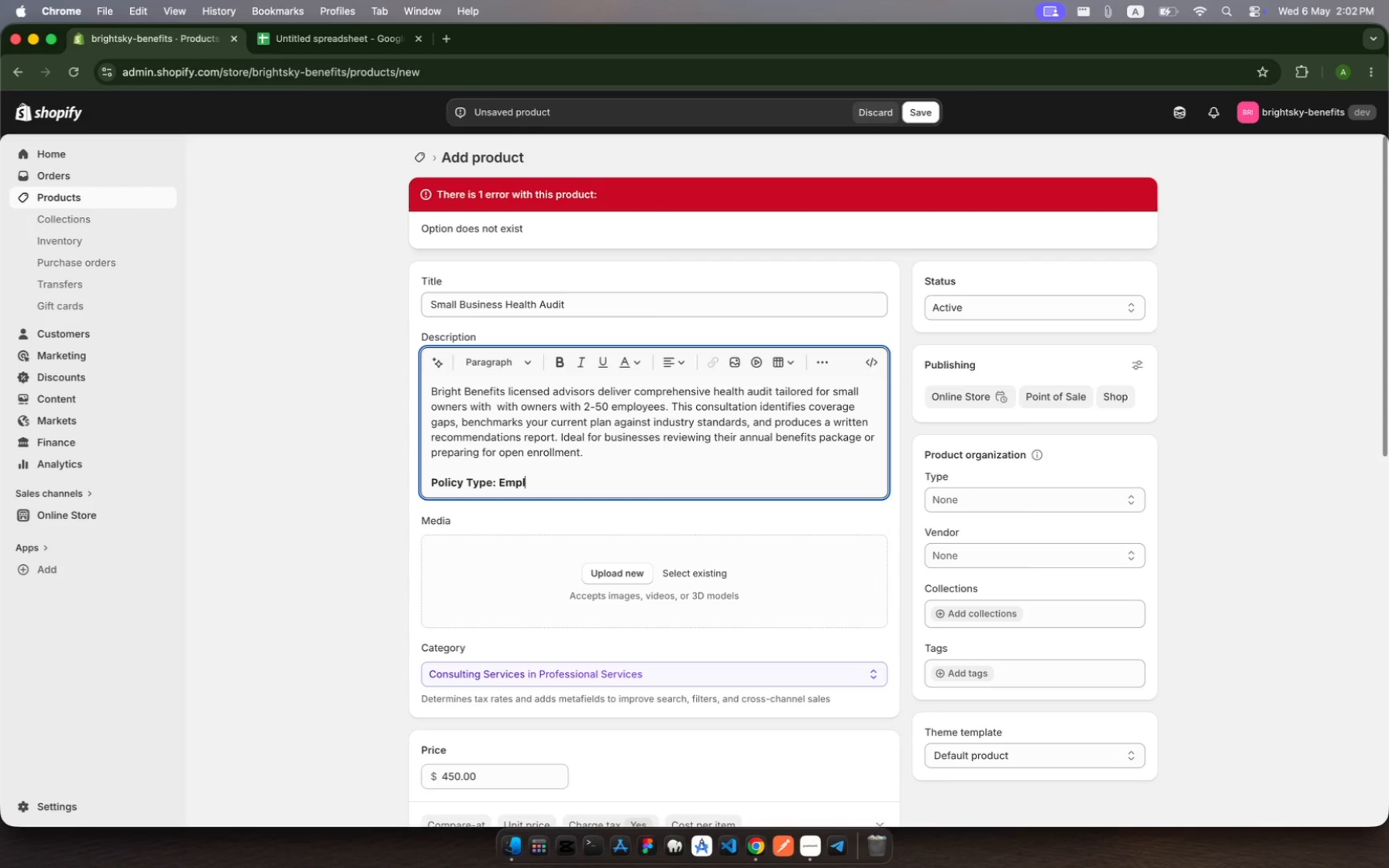 
key(Backspace)
 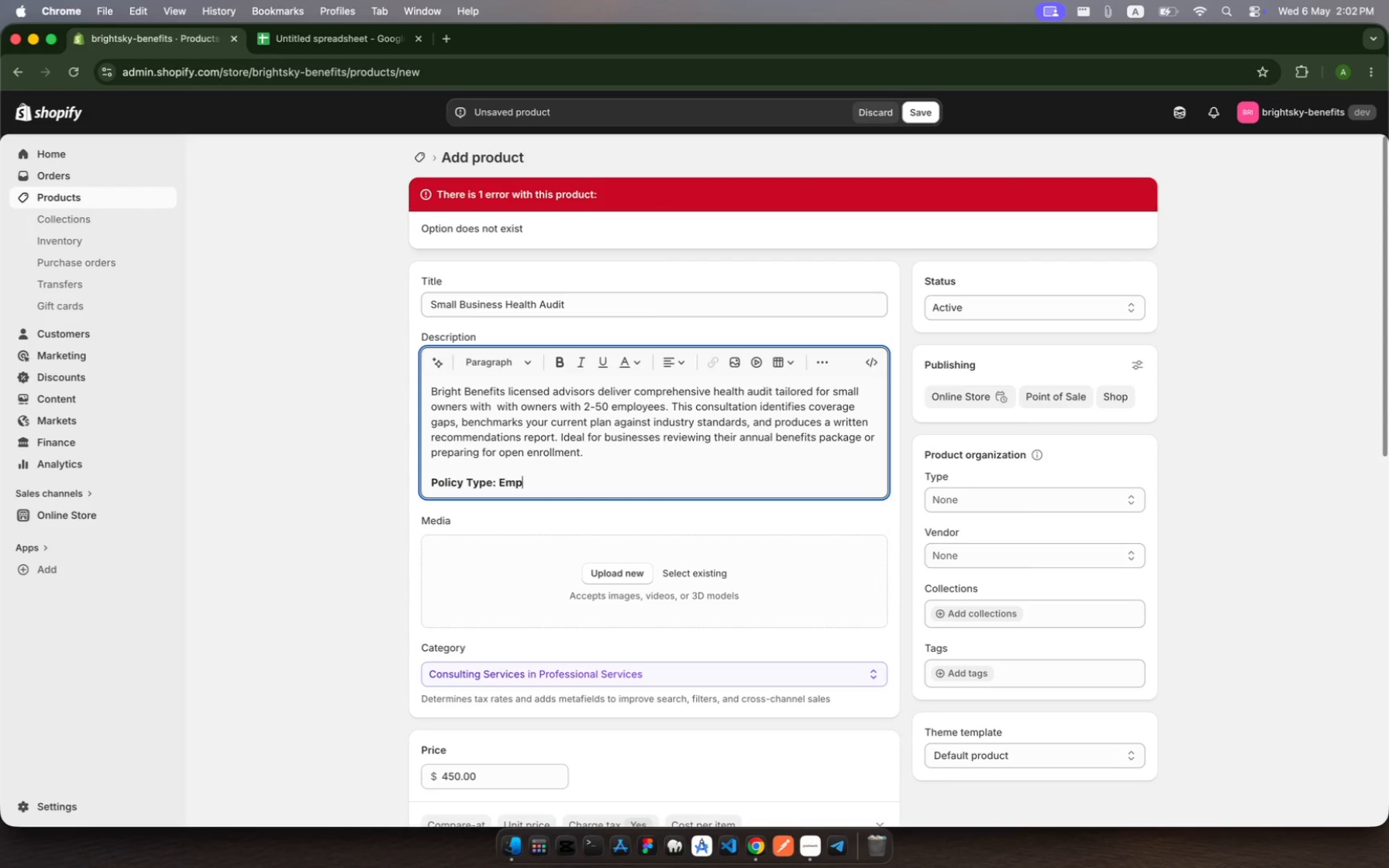 
key(Backspace)
 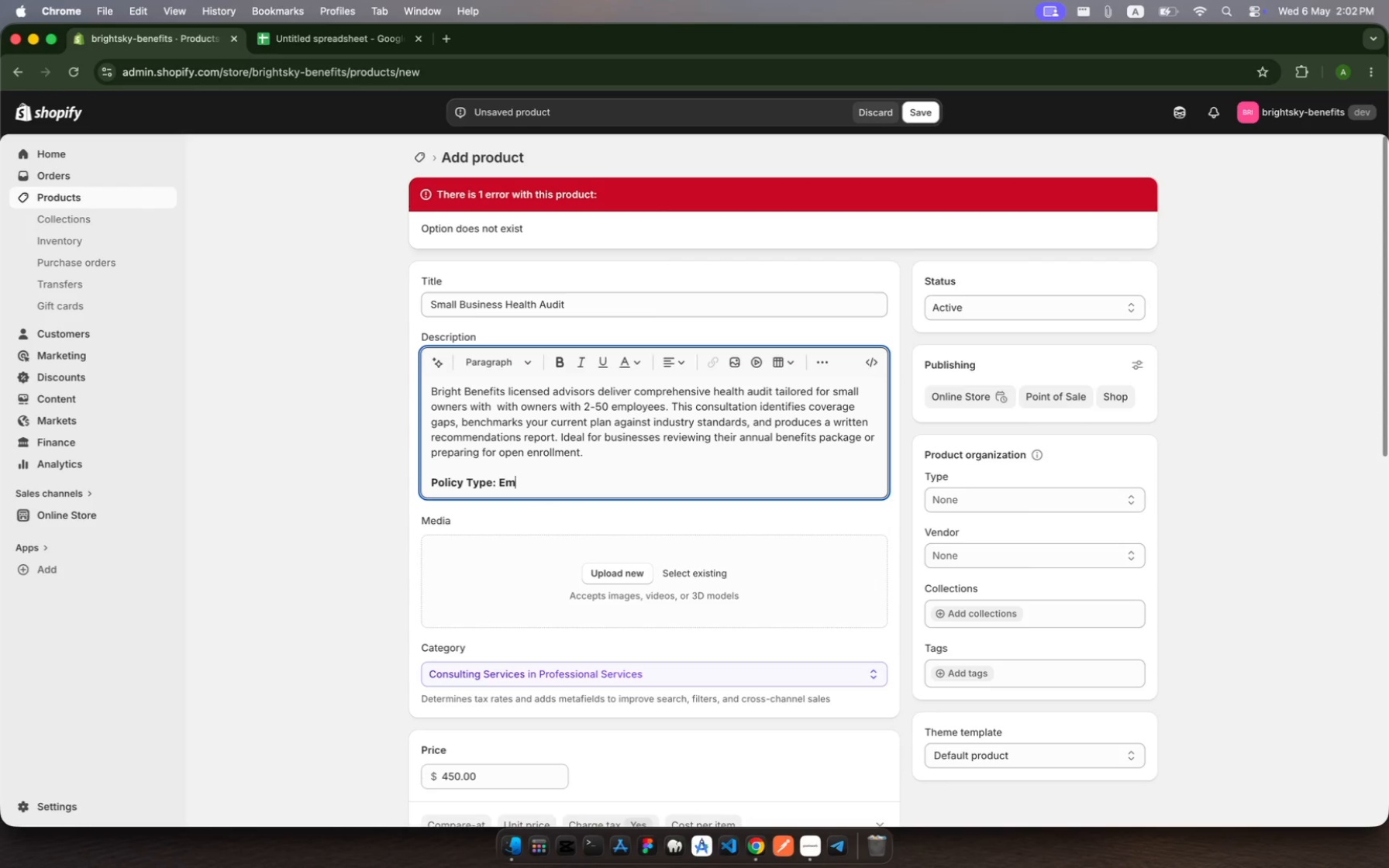 
key(Backspace)
 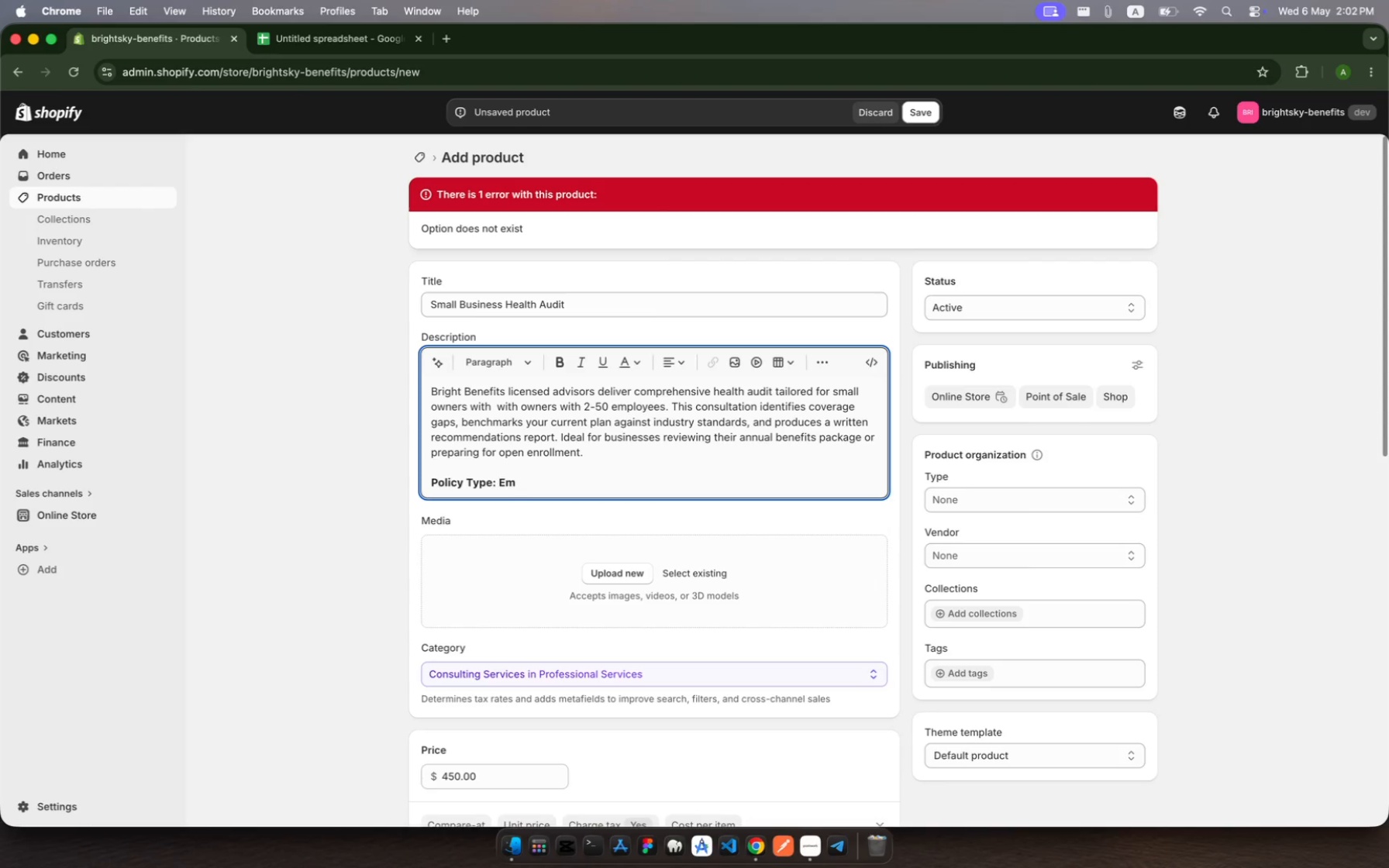 
key(Backspace)
 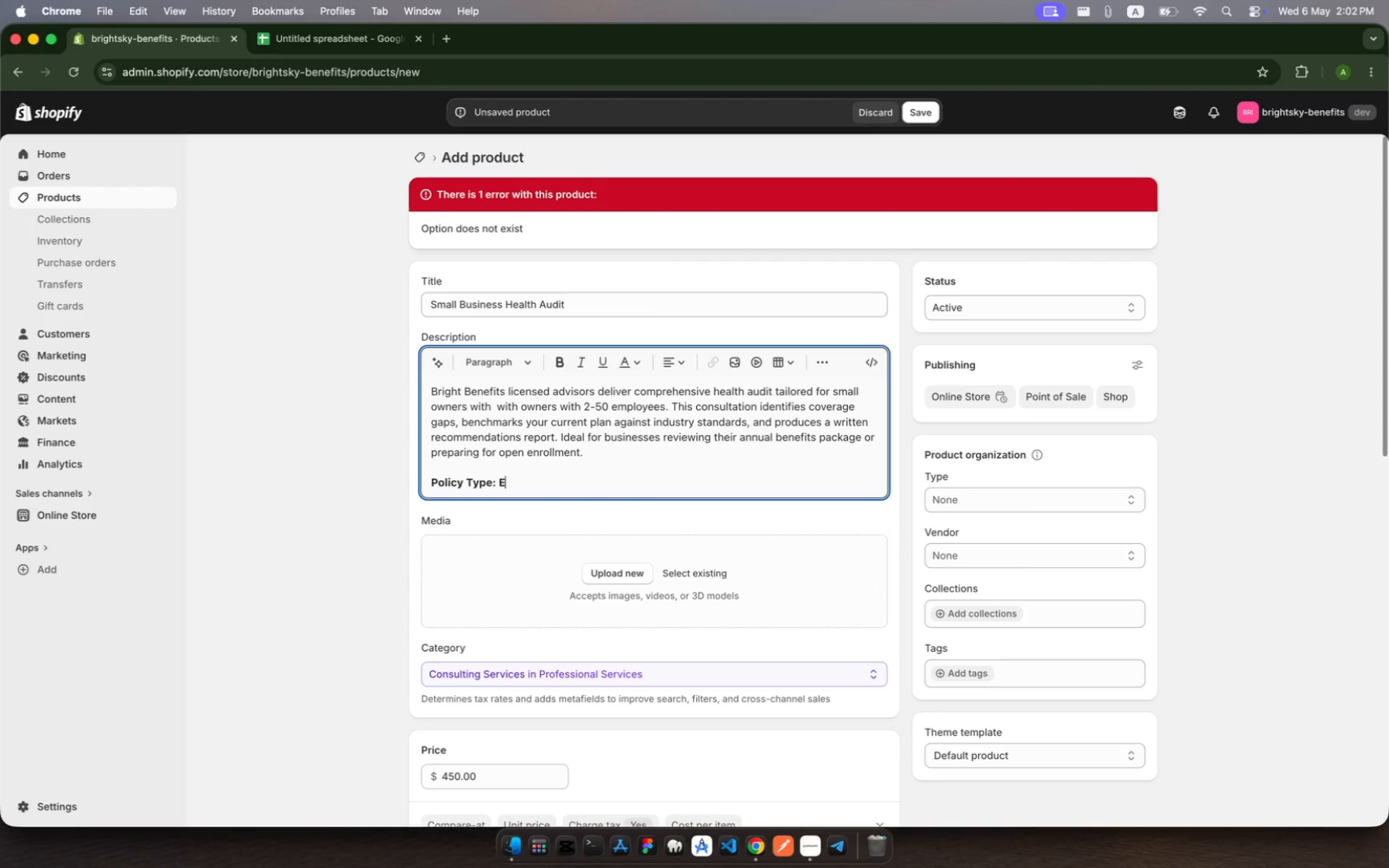 
key(Backspace)
 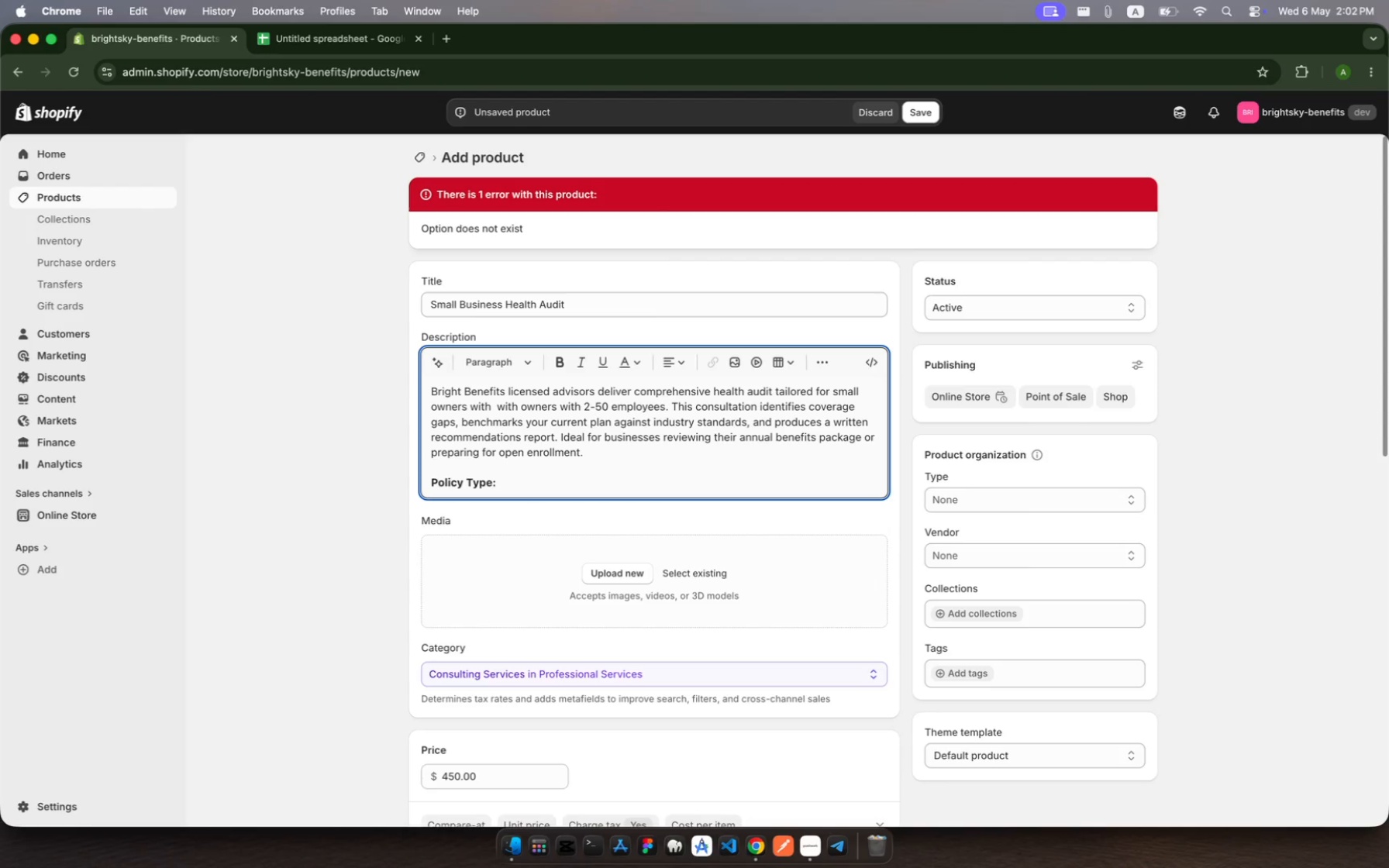 
key(Meta+B)
 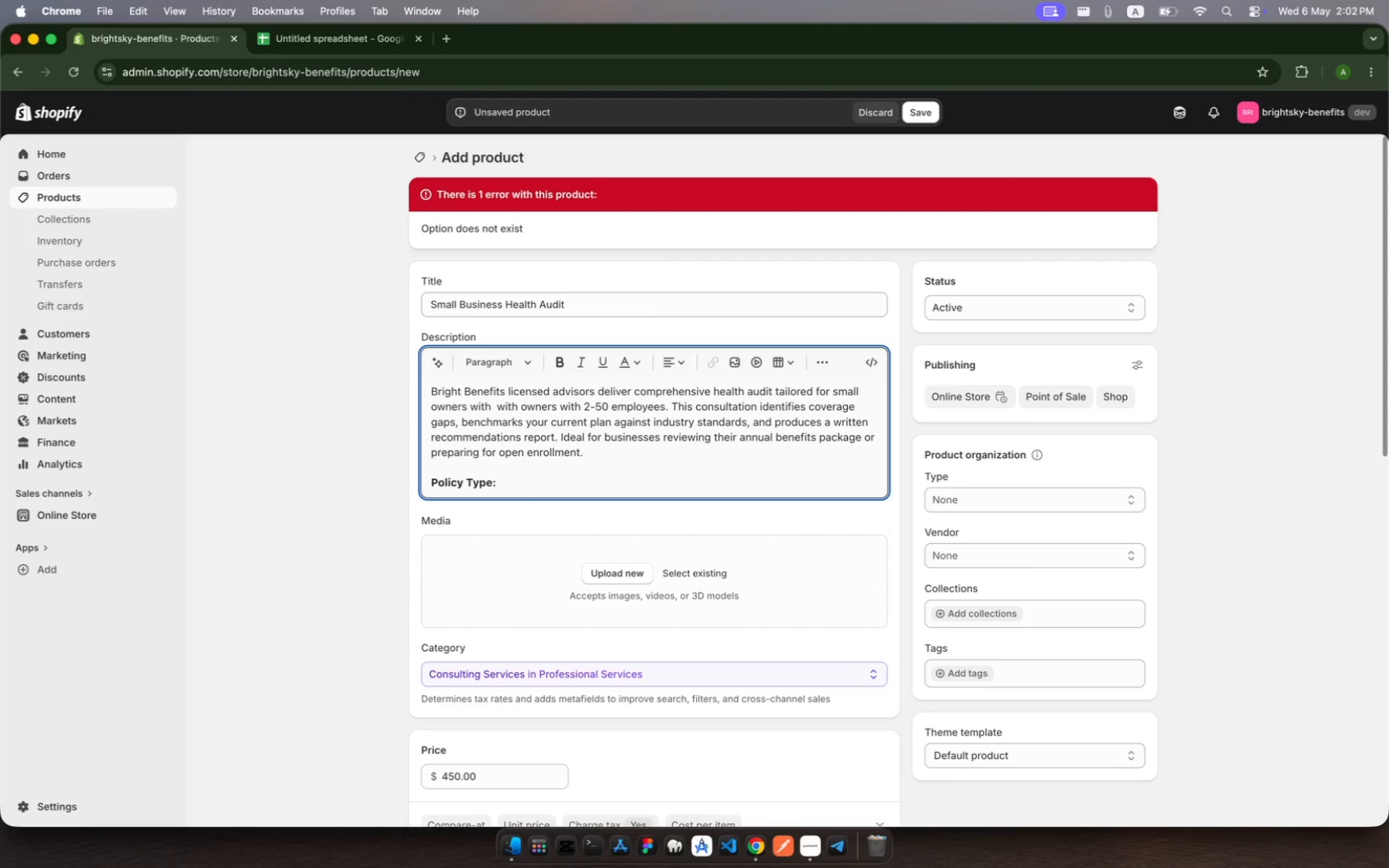 
type(Employee )
 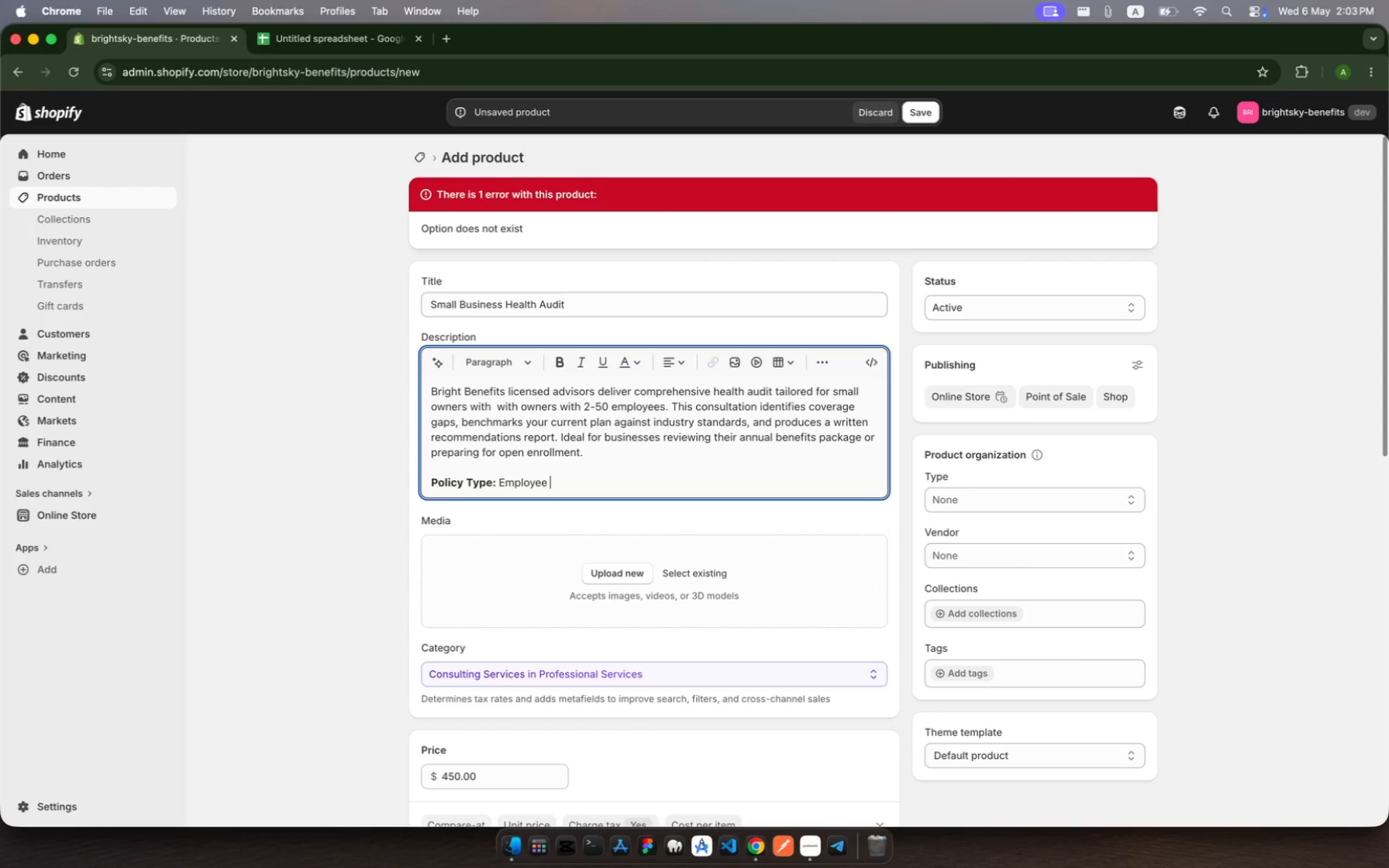 
type(Benefits | )
 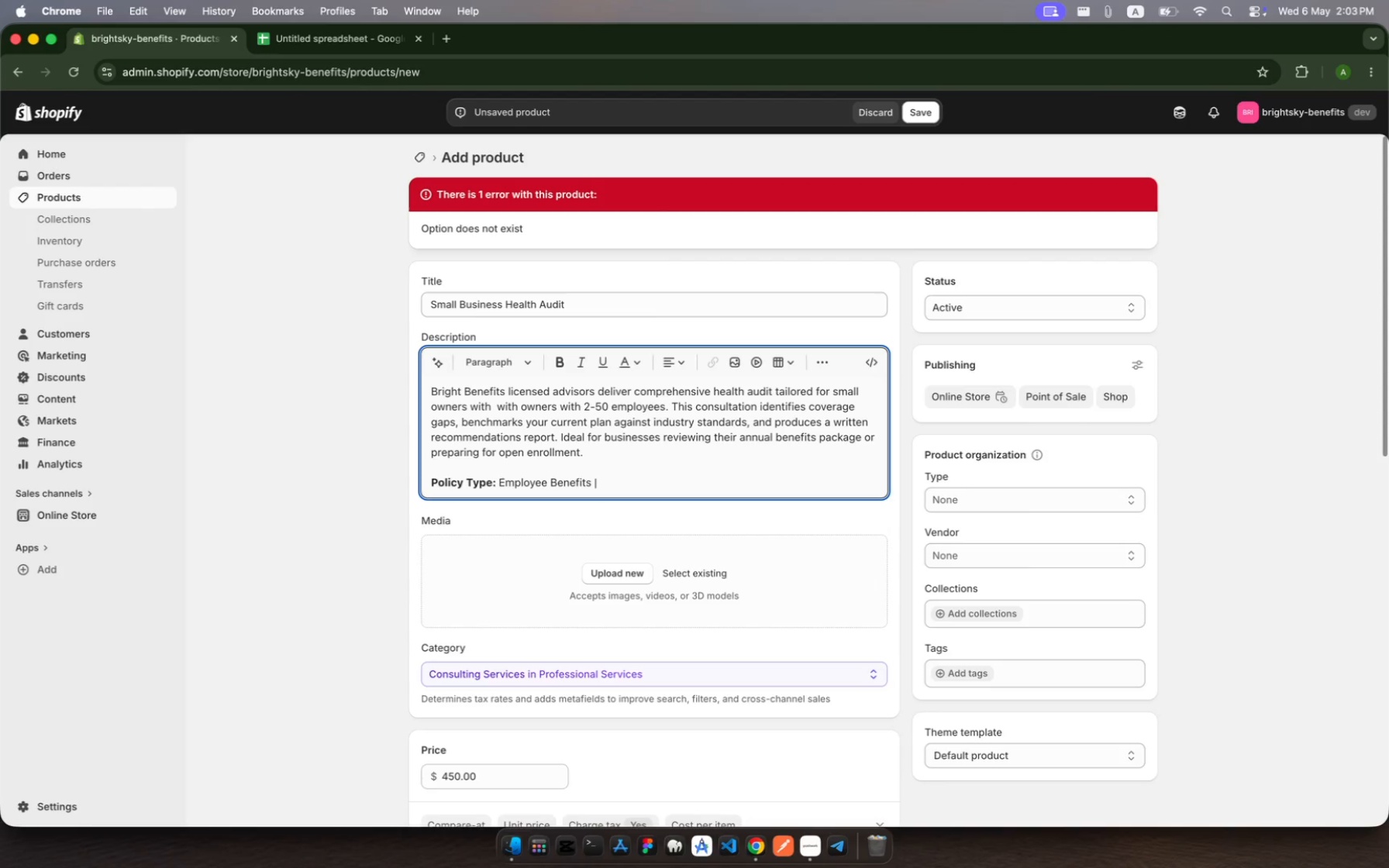 
type(Service Tier:)
 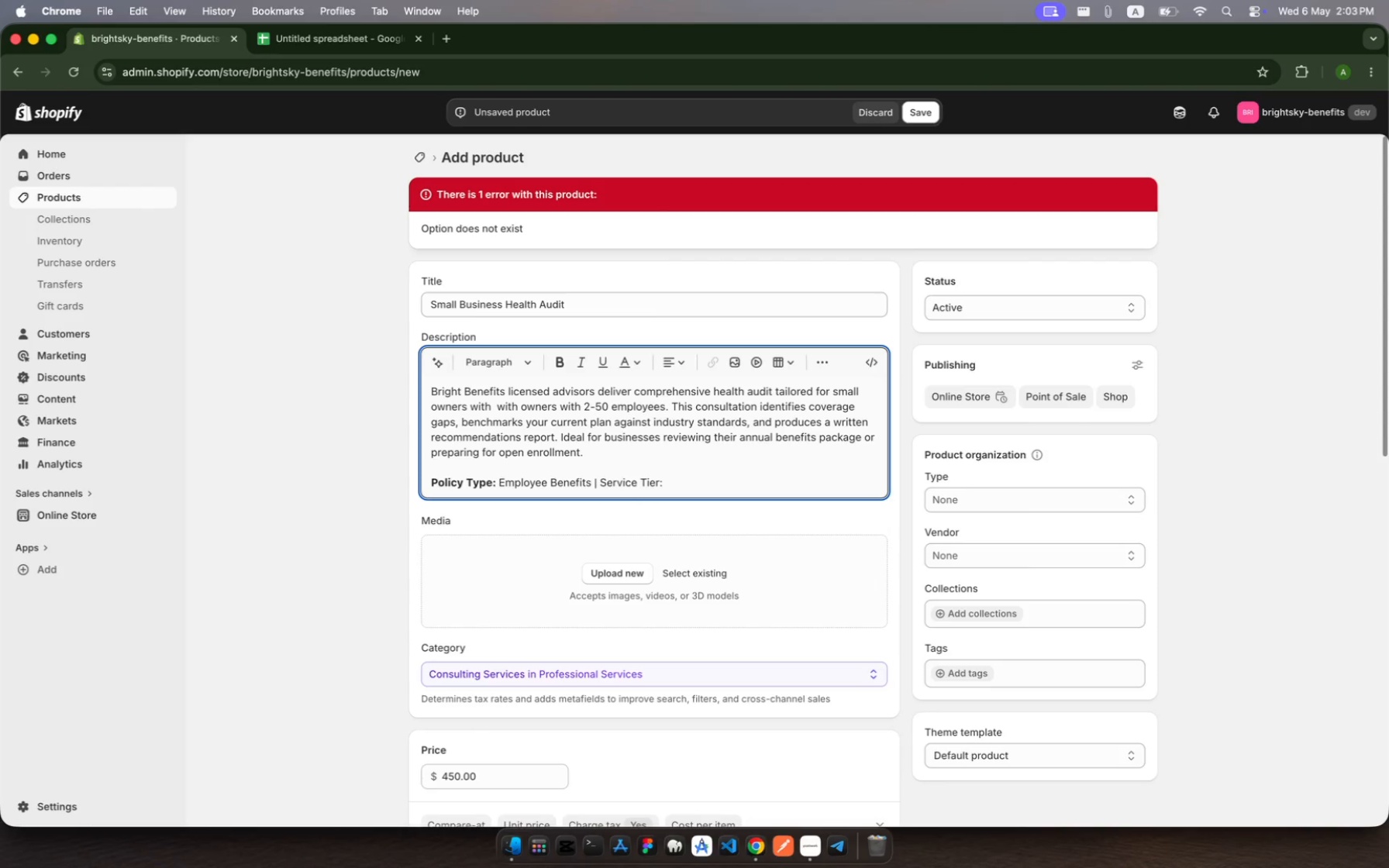 
wait(15.45)
 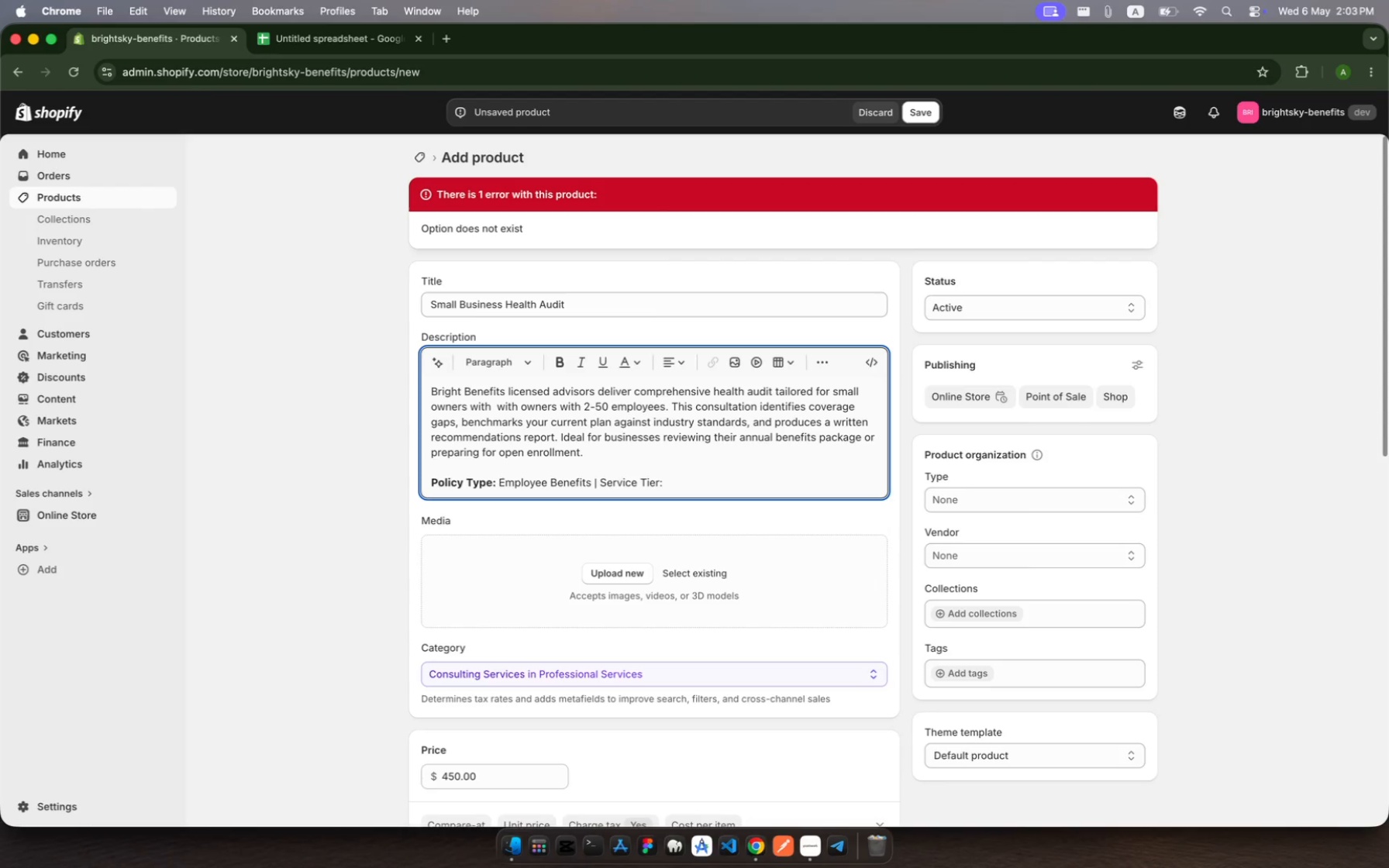 
key(Backspace)
 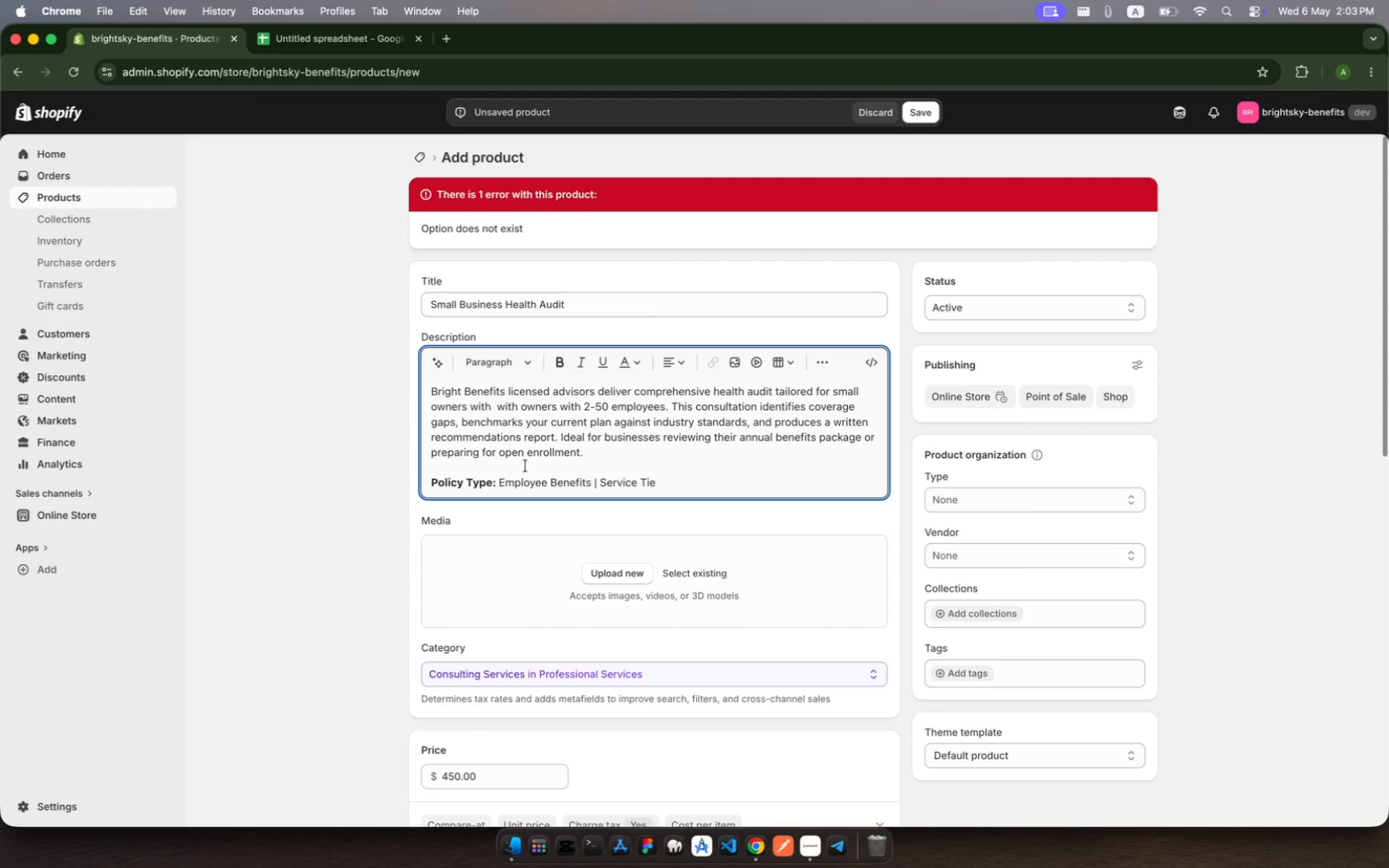 
hold_key(key=Backspace, duration=1.21)
 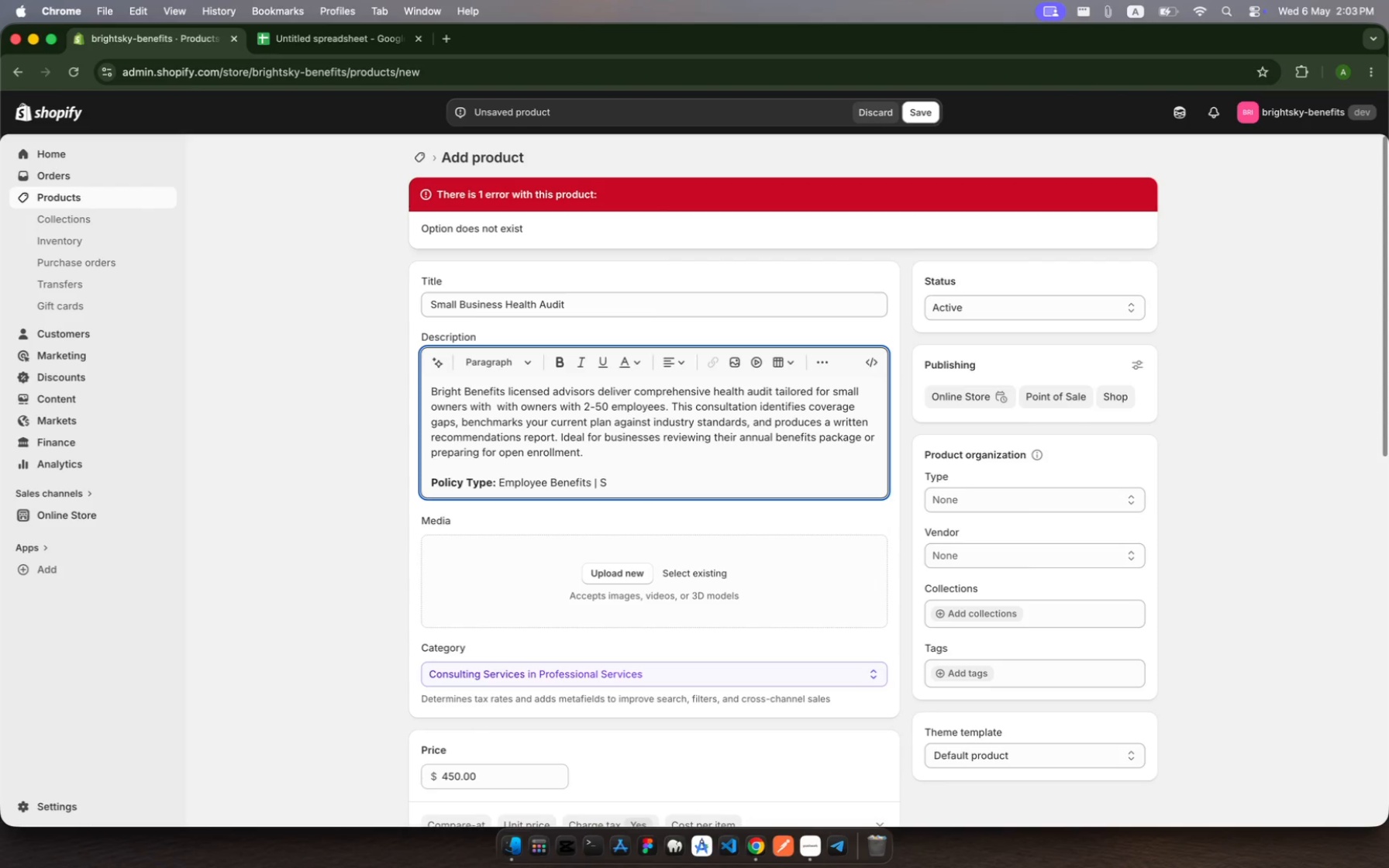 
hold_key(key=Backspace, duration=0.77)
 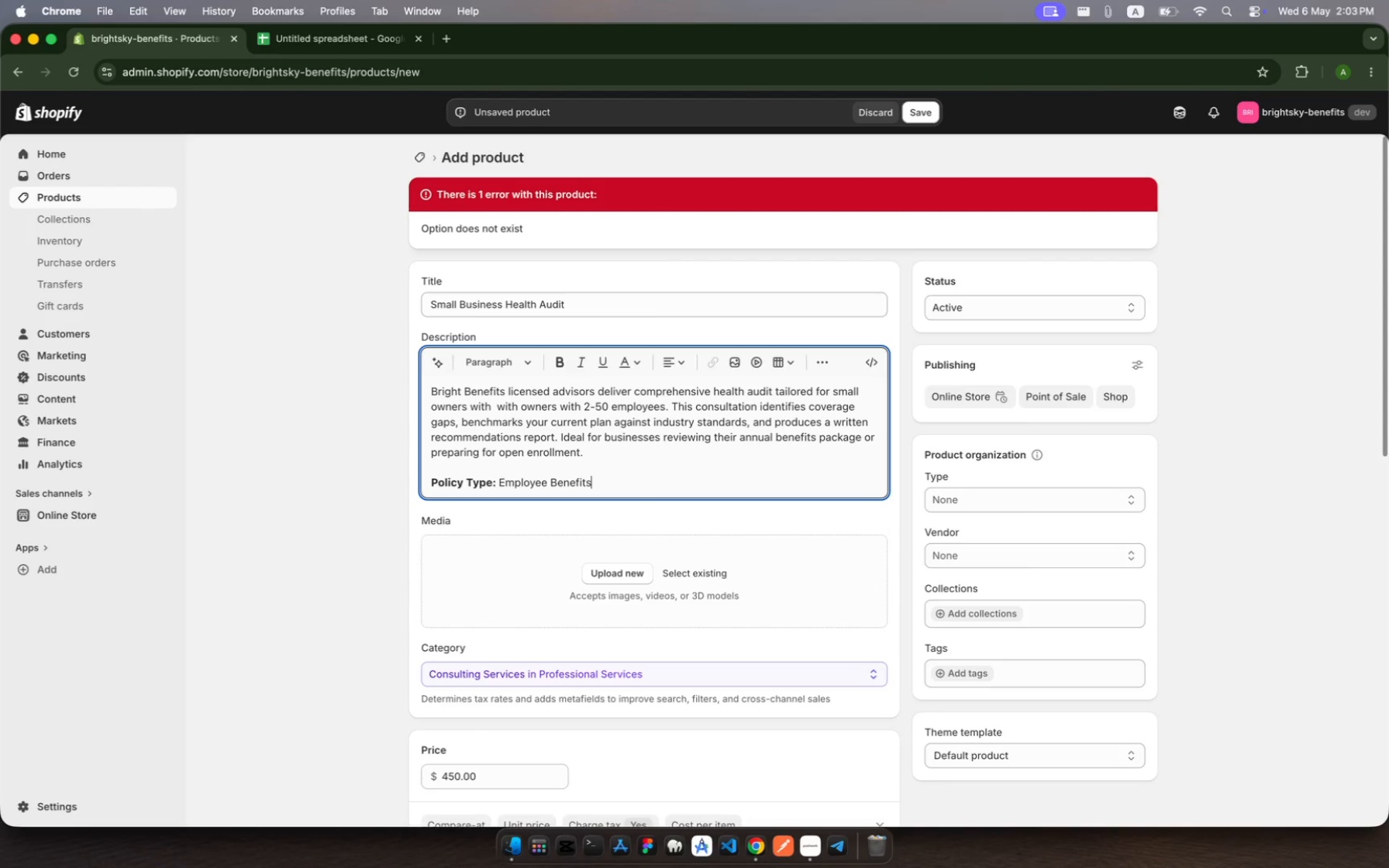 
key(Shift+Enter)
 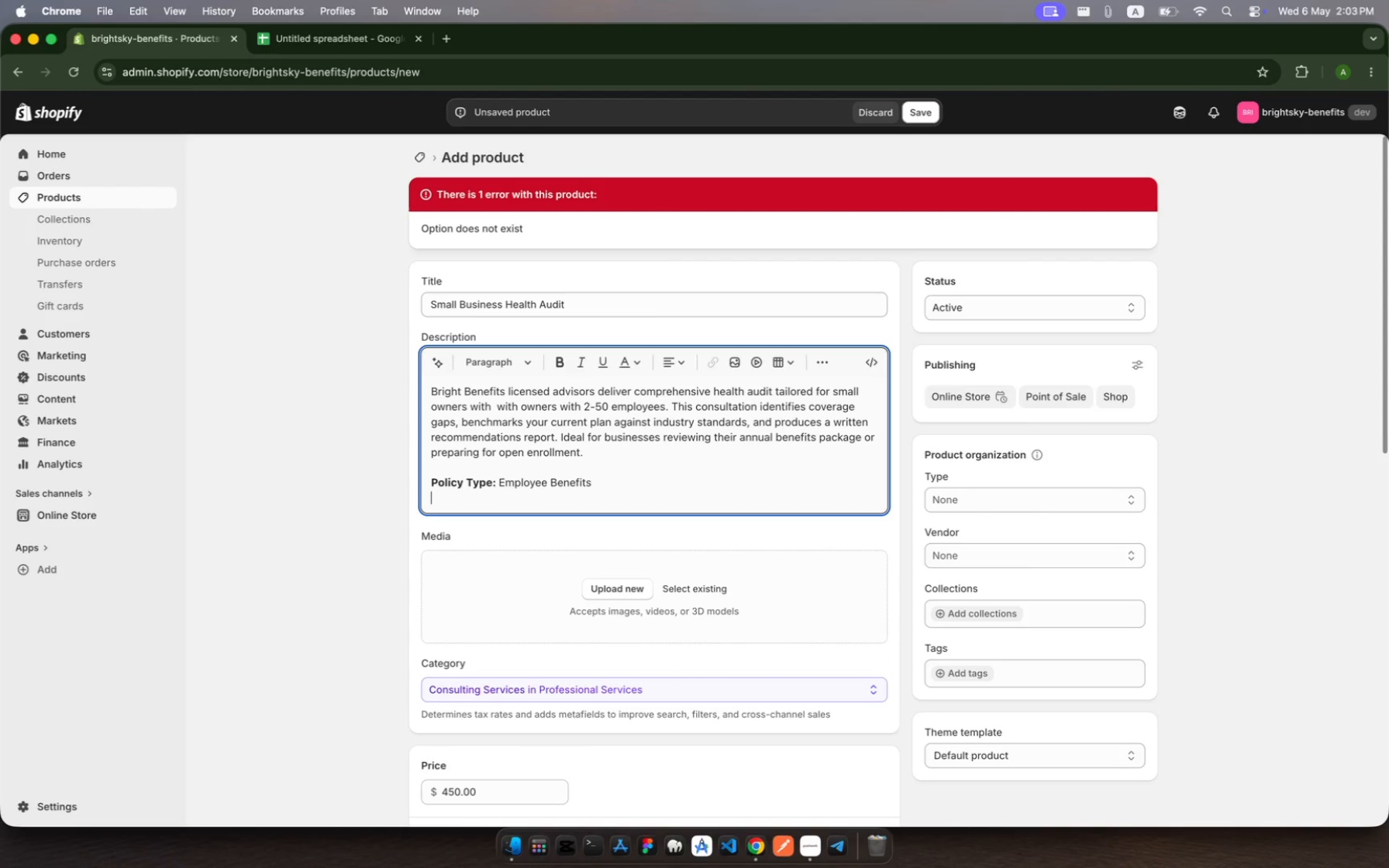 
key(Meta+B)
 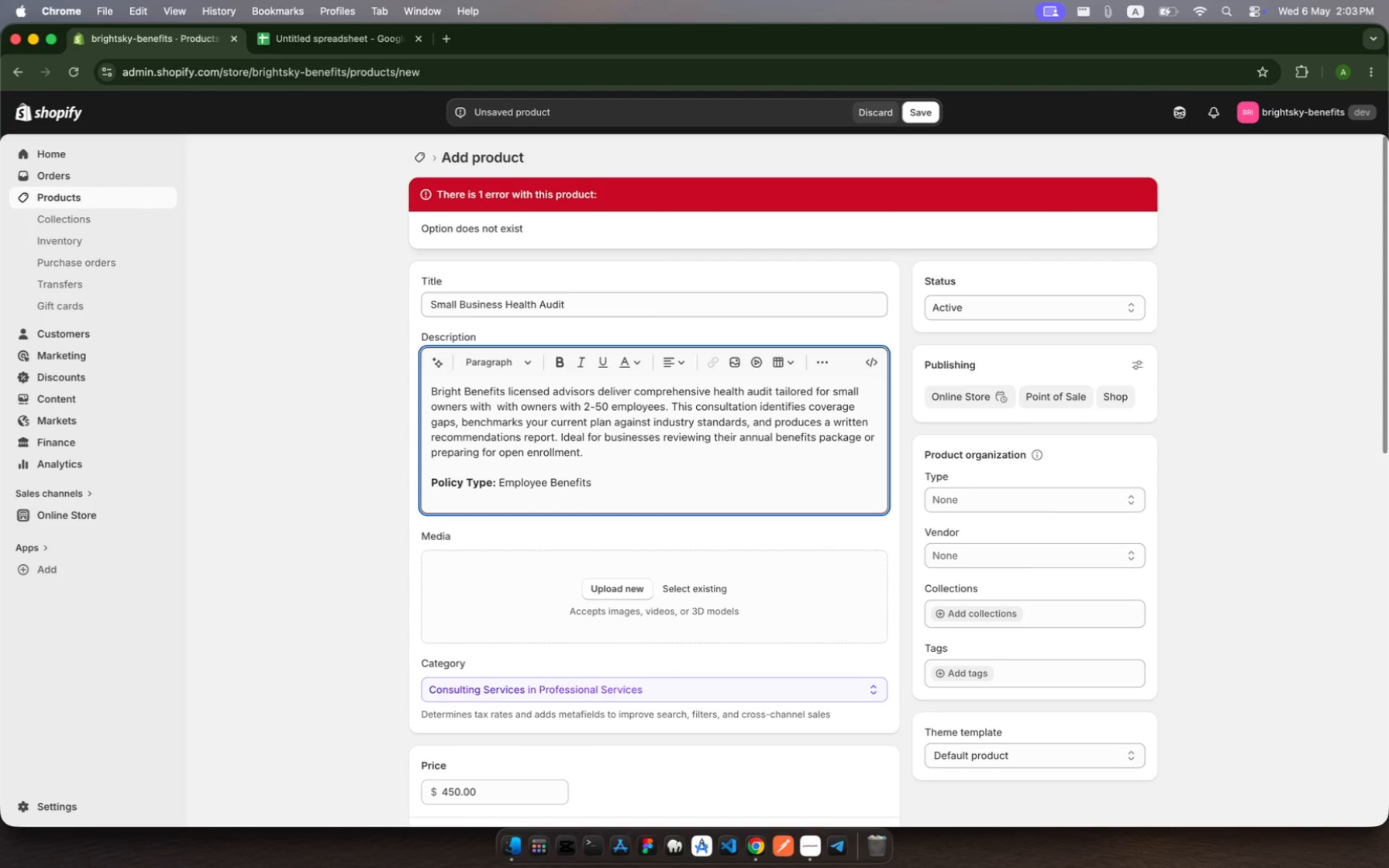 
type(Service )
 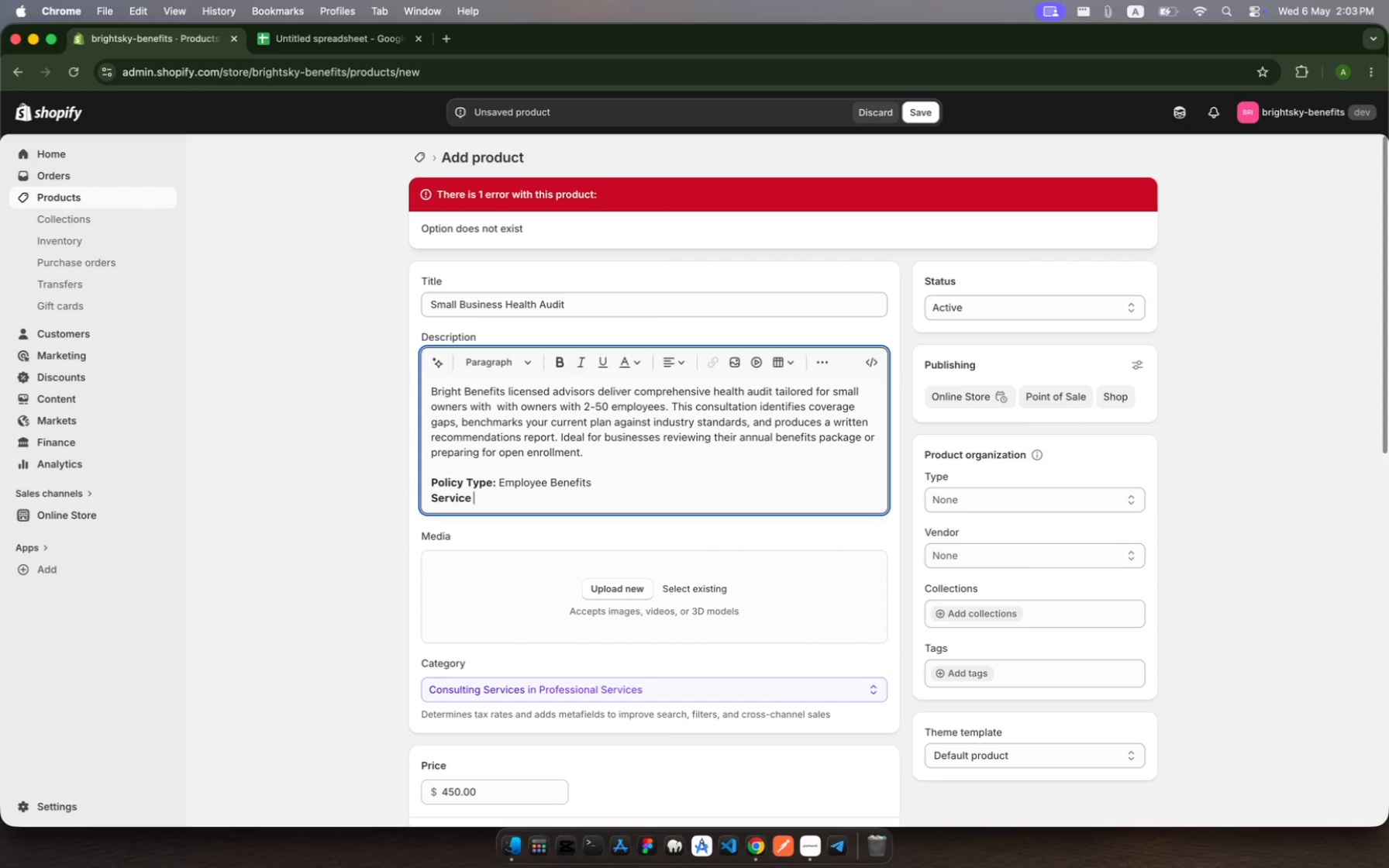 
type(Tire )
 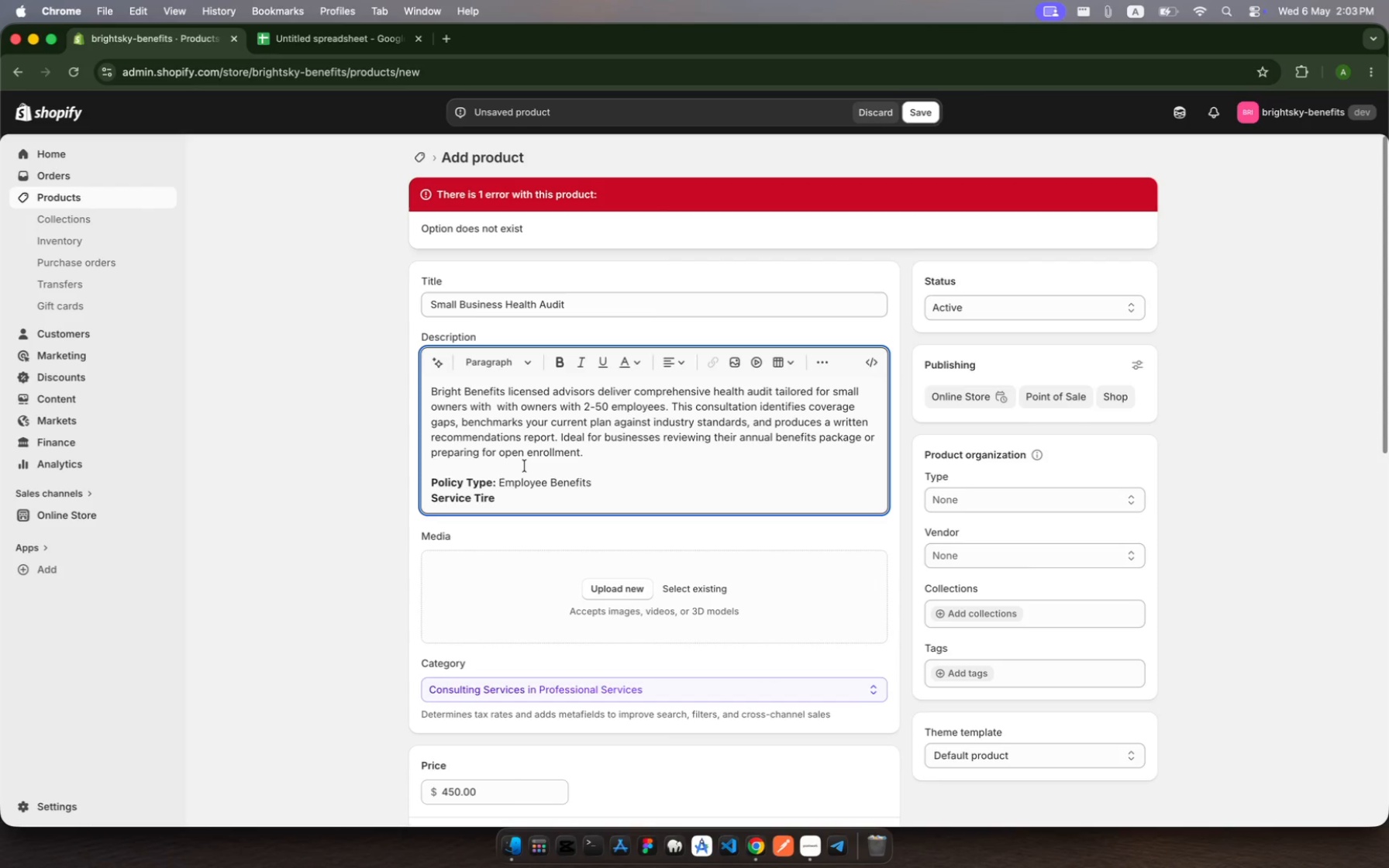 
wait(12.68)
 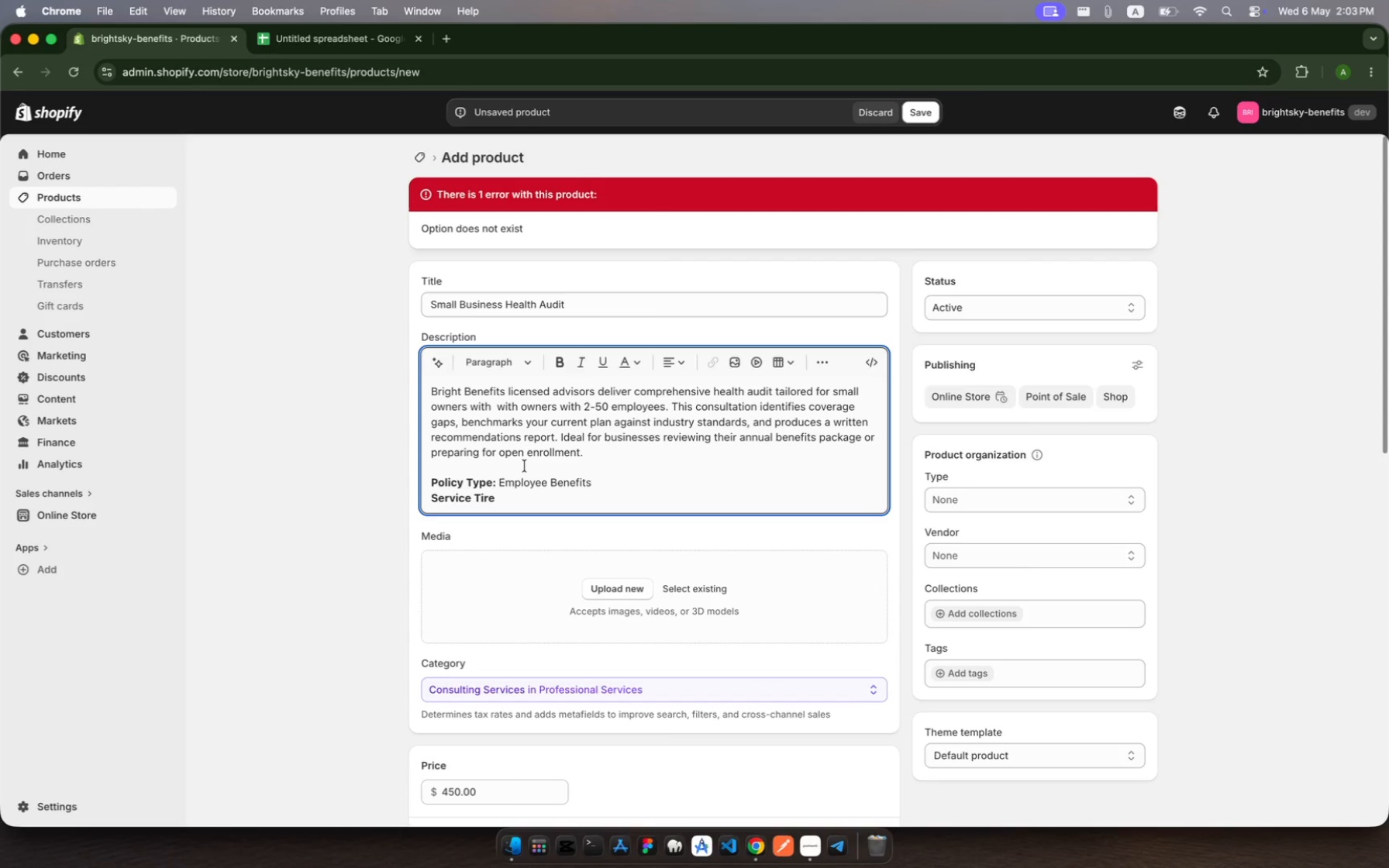 
left_click([339, 39])
 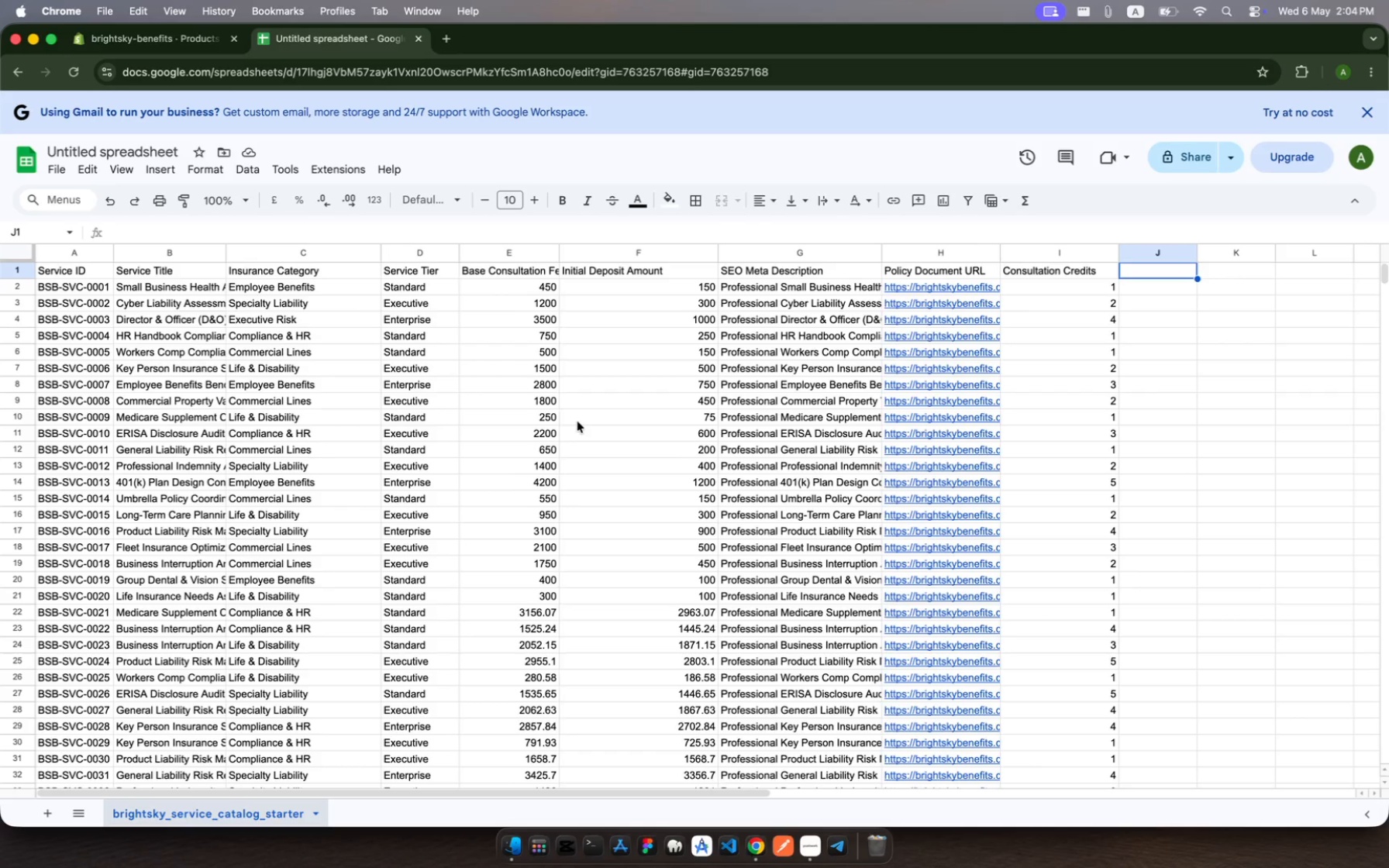 
scroll: coordinate [935, 312], scroll_direction: up, amount: 313.0
 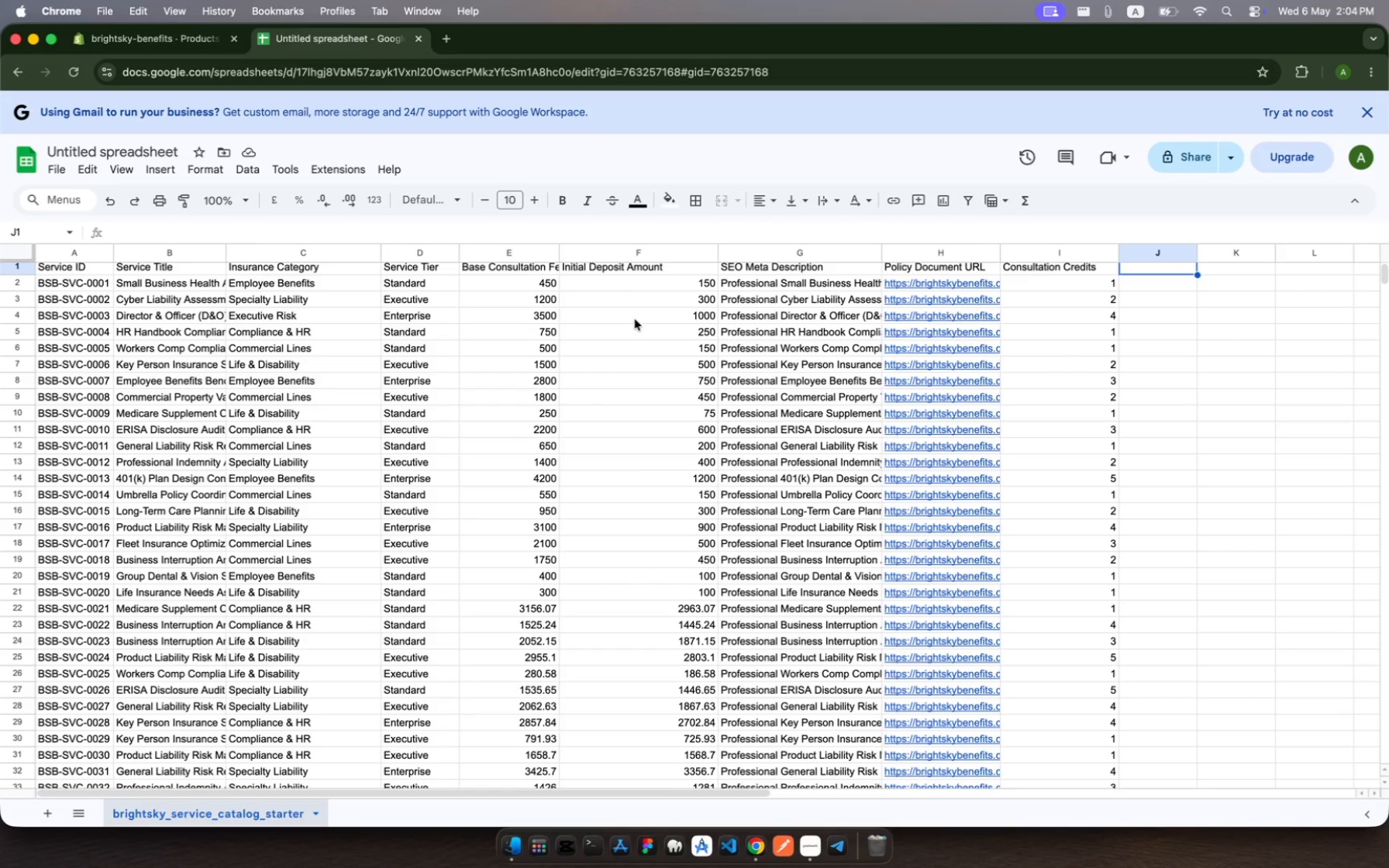 
wait(7.45)
 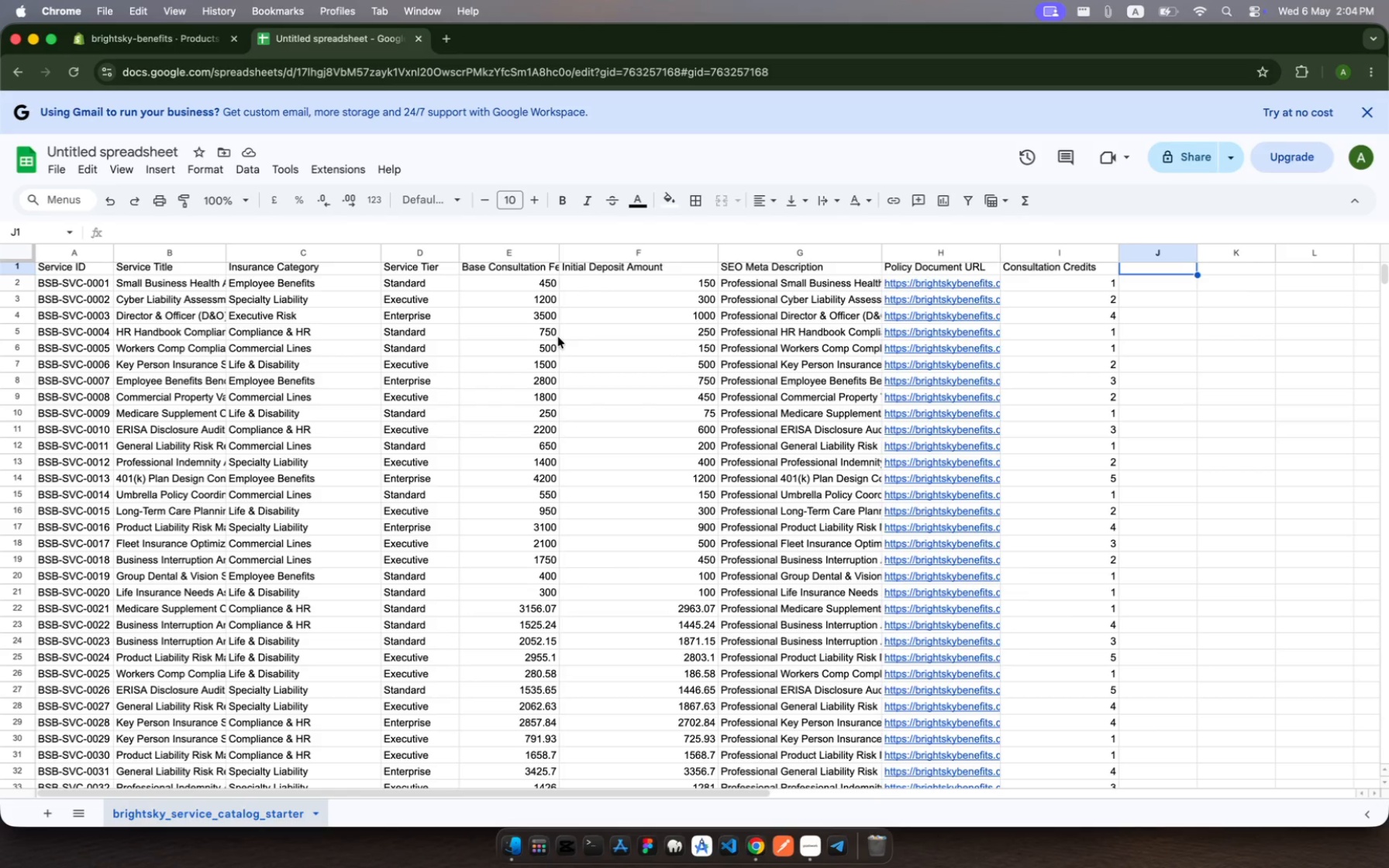 
left_click([178, 40])
 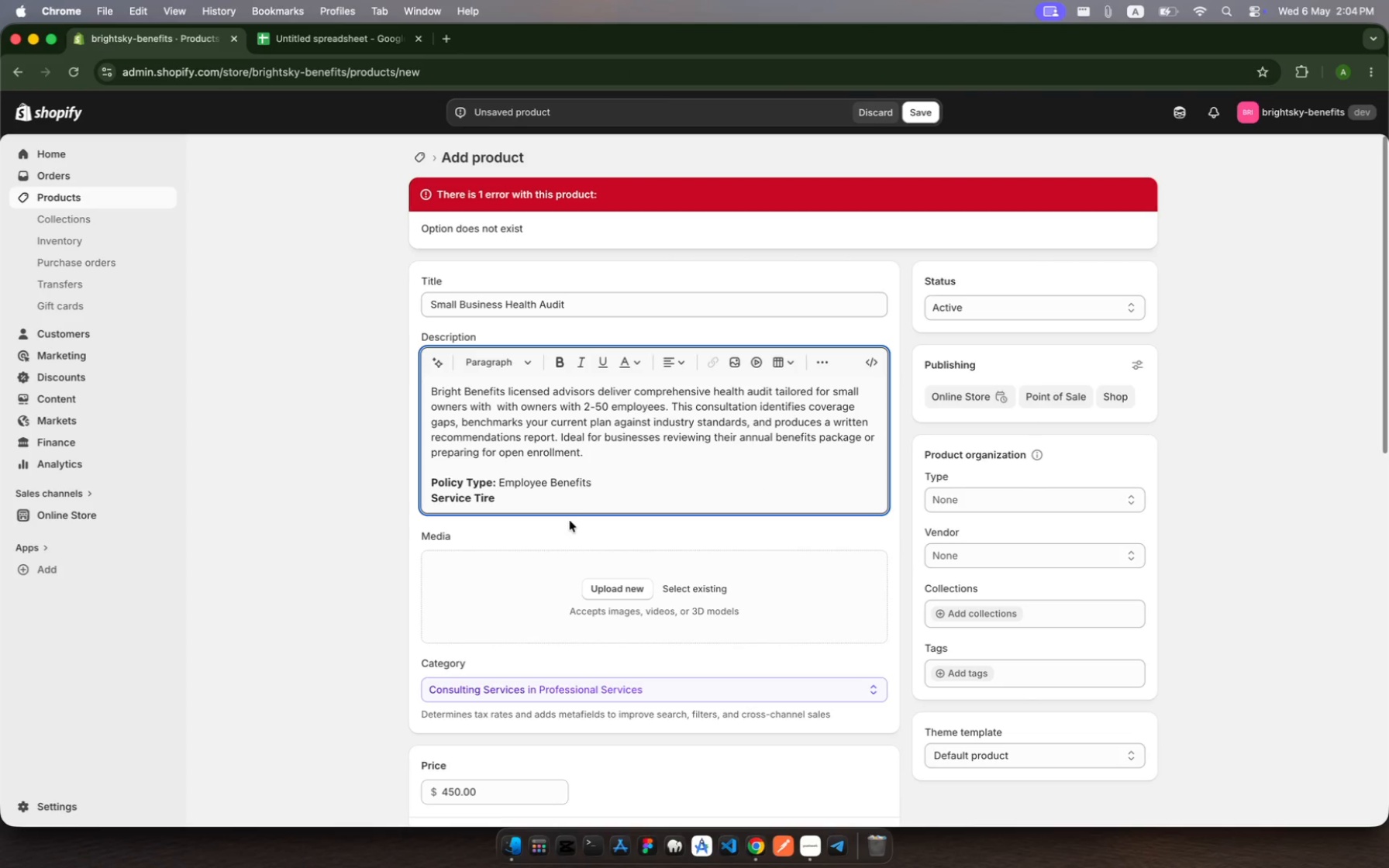 
key(Backspace)
 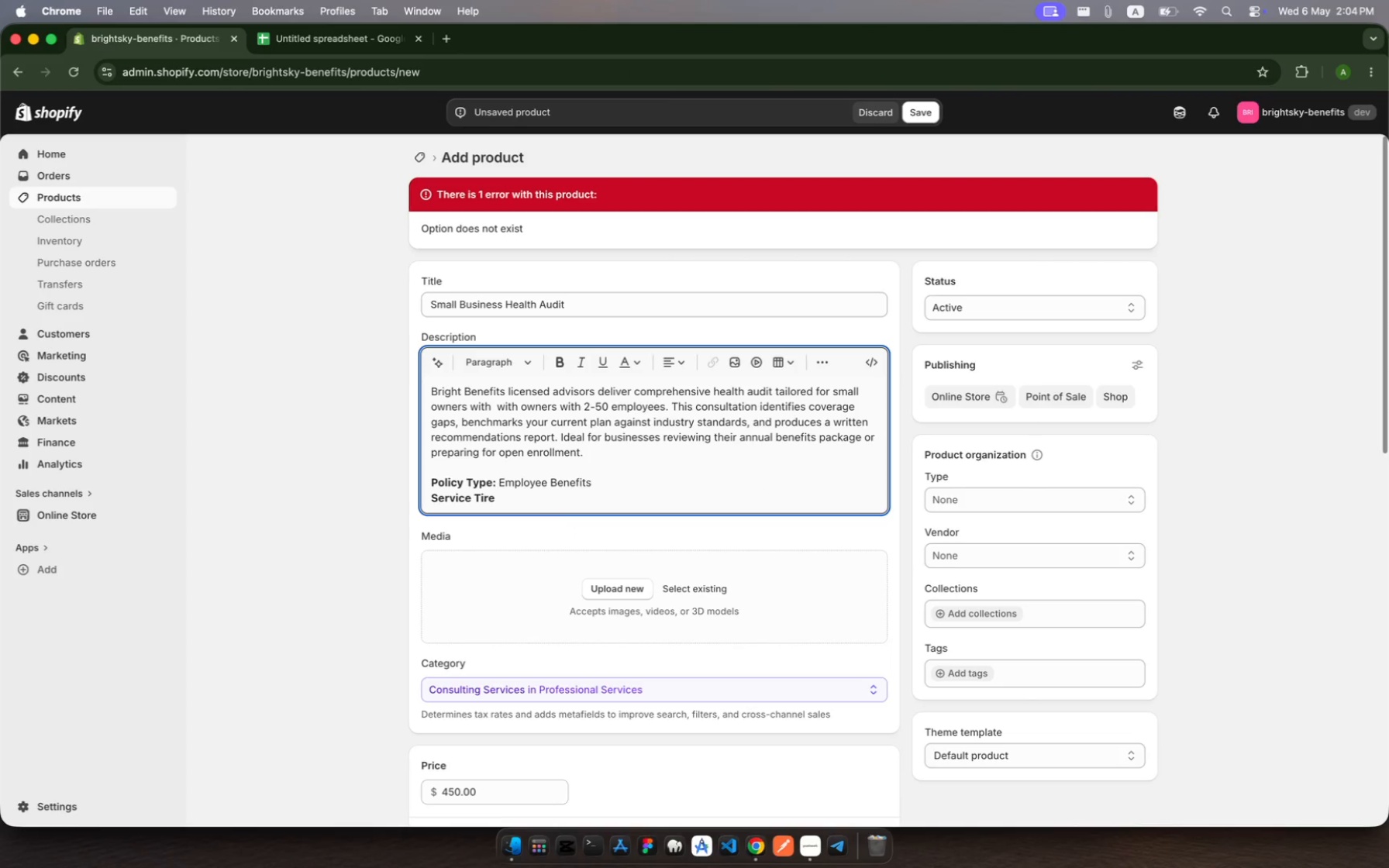 
key(Shift+Semicolon)
 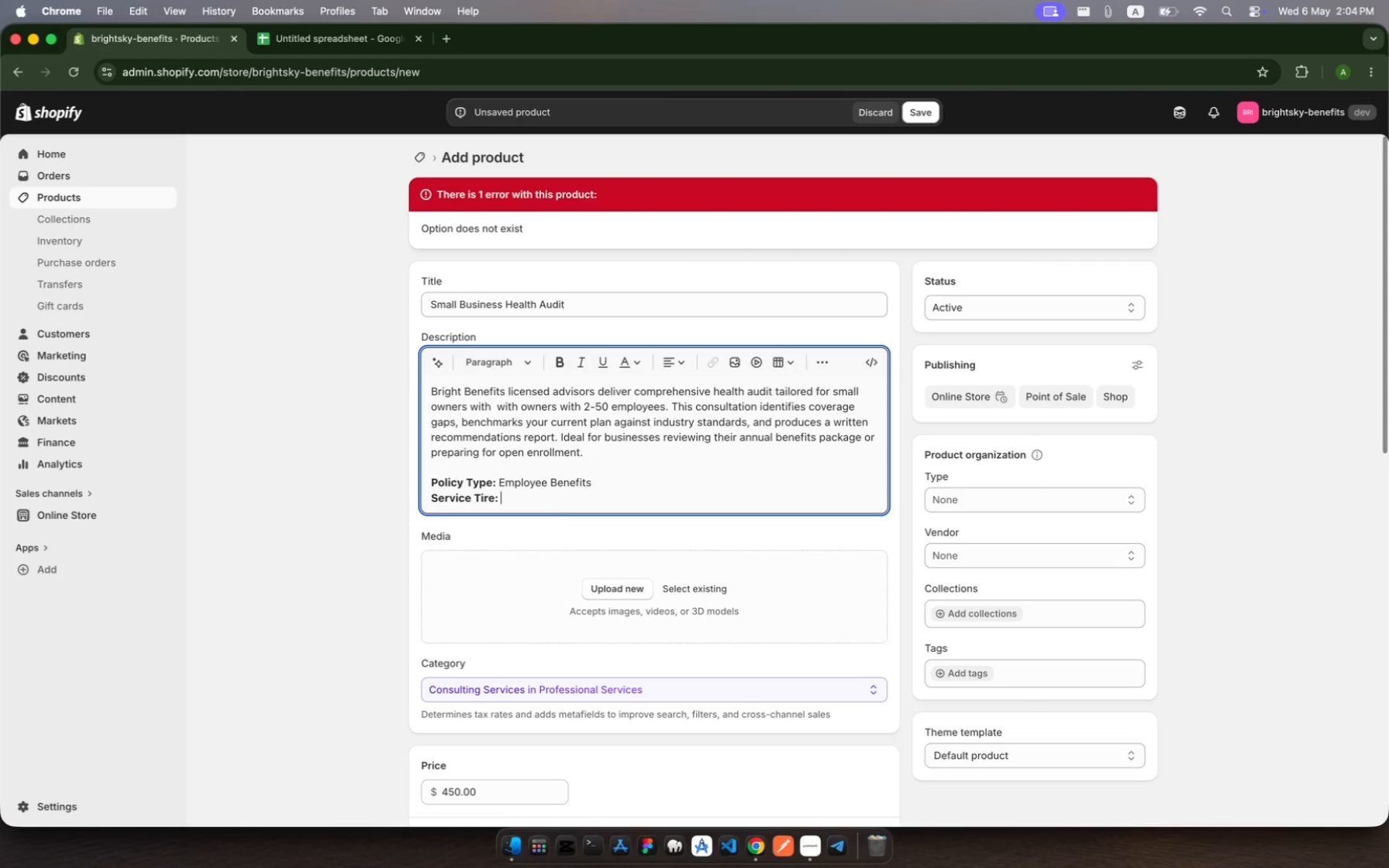 
key(Shift+Space)
 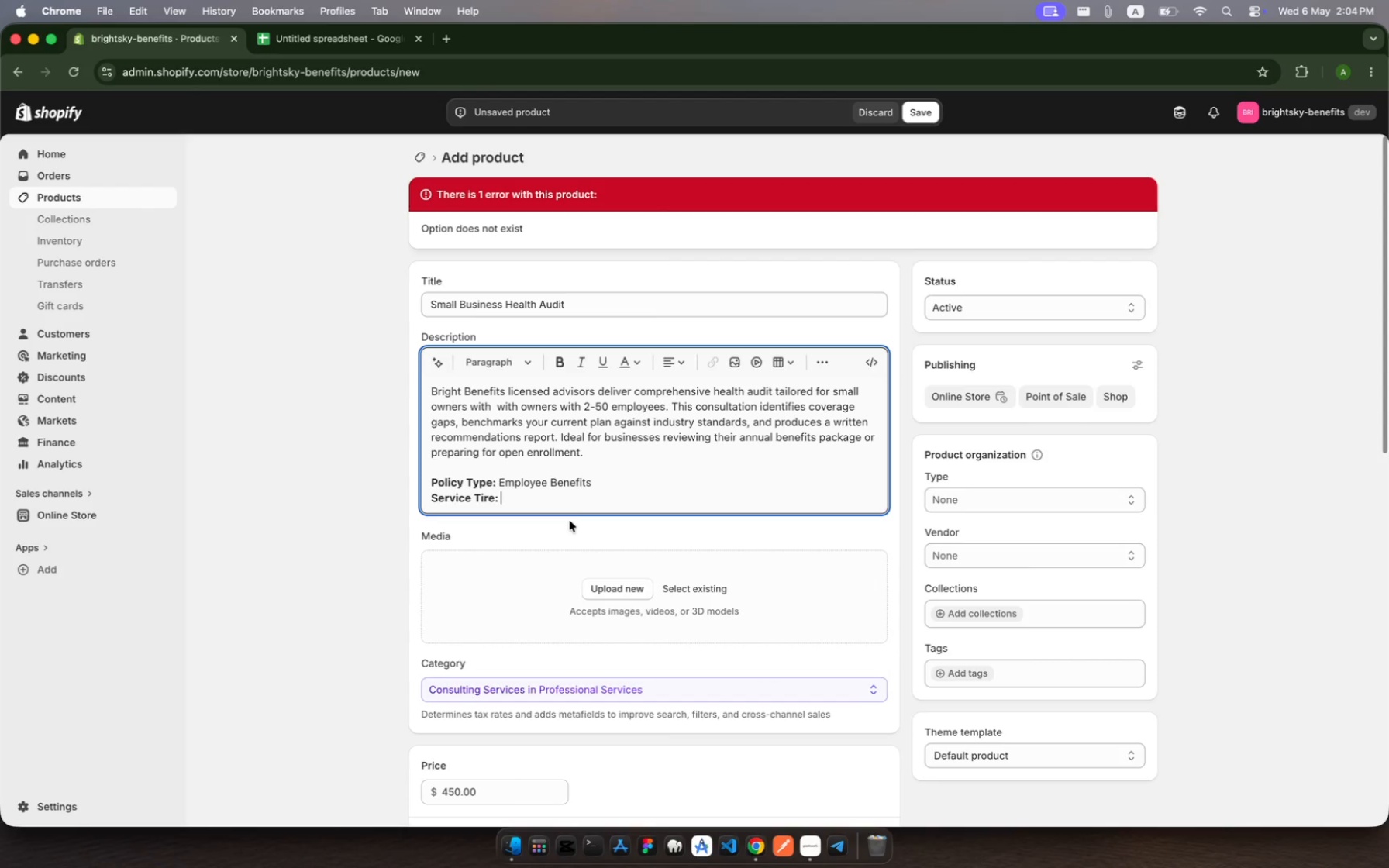 
wait(13.11)
 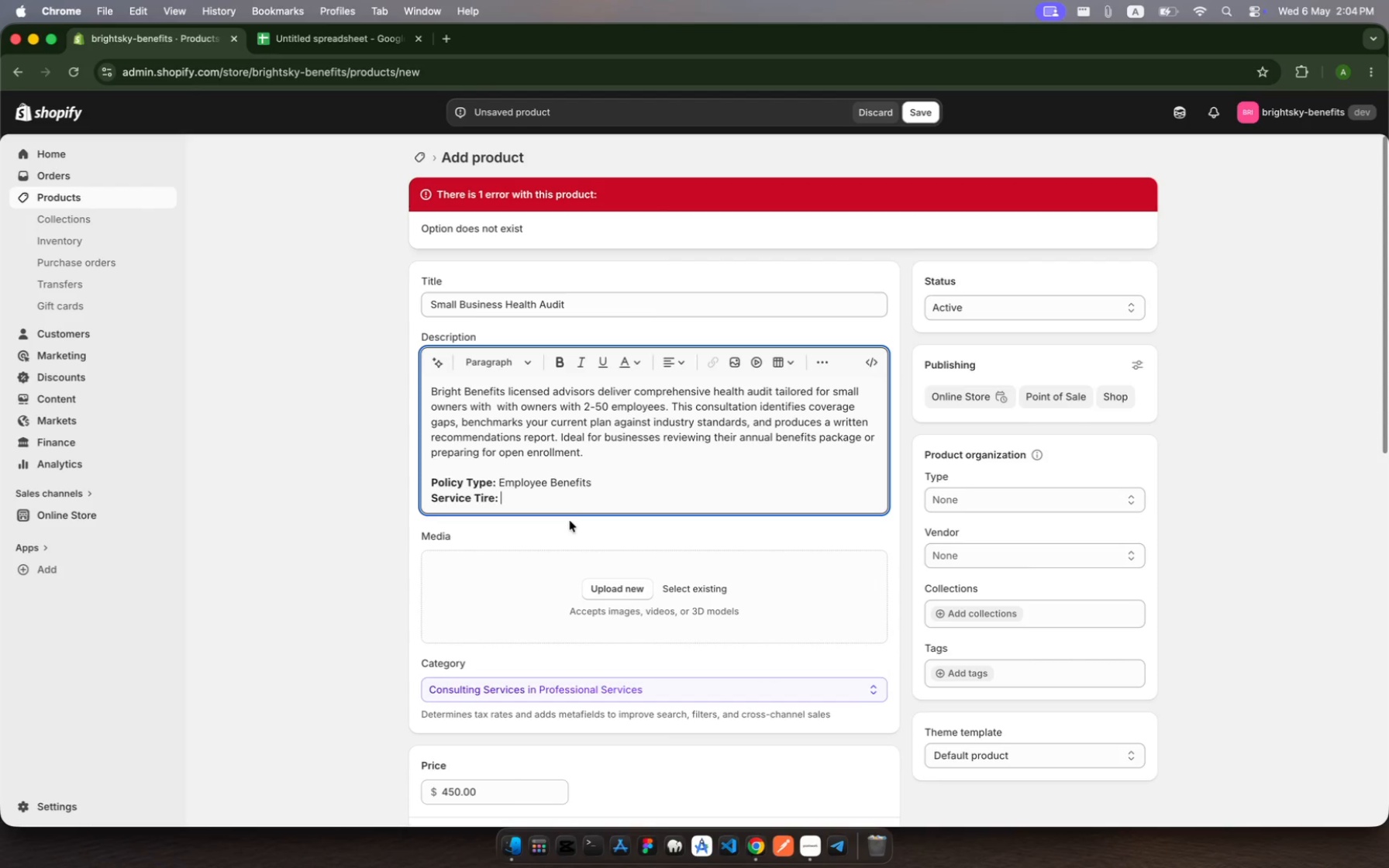 
left_click([325, 37])
 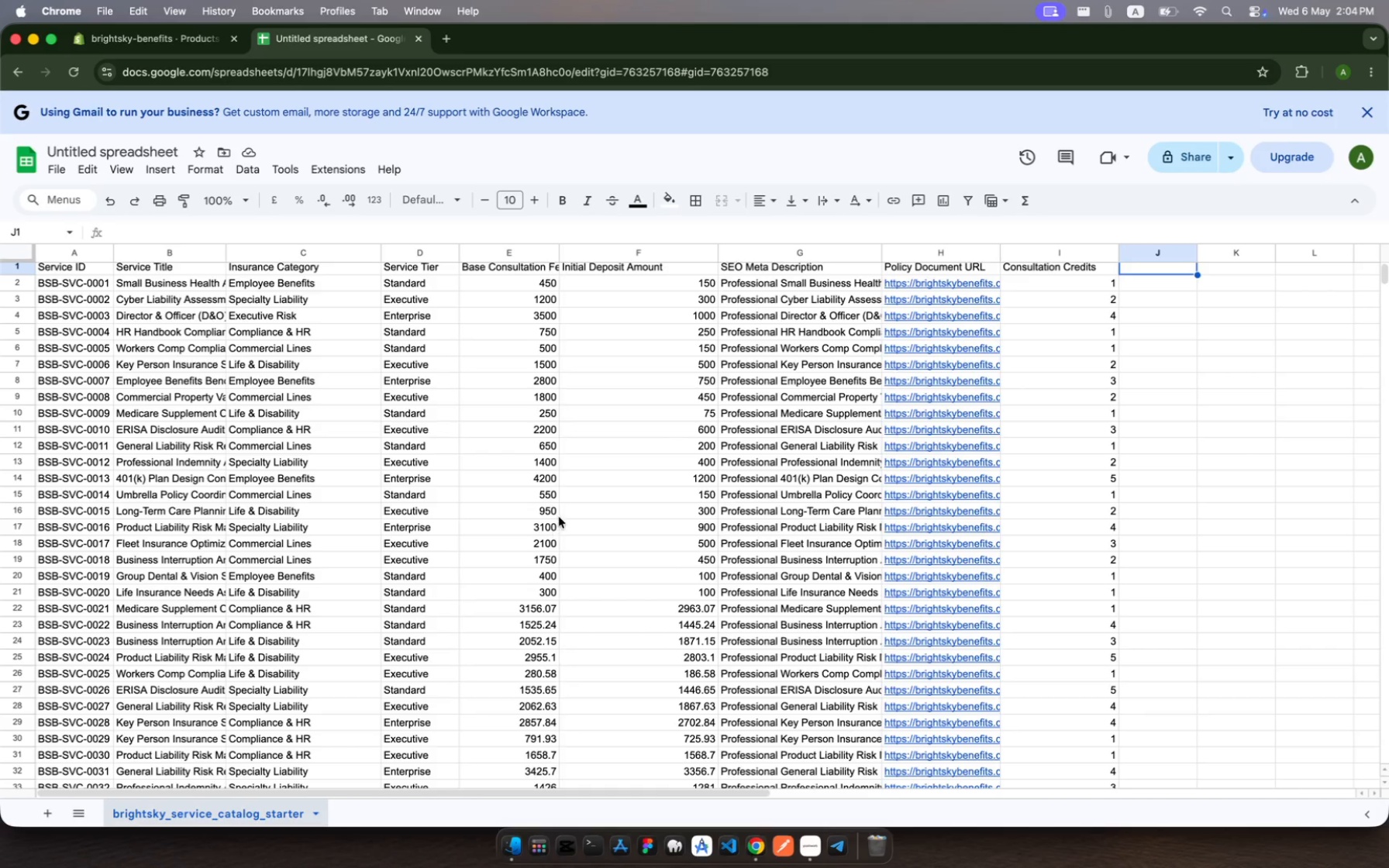 
scroll: coordinate [832, 360], scroll_direction: up, amount: 710.0
 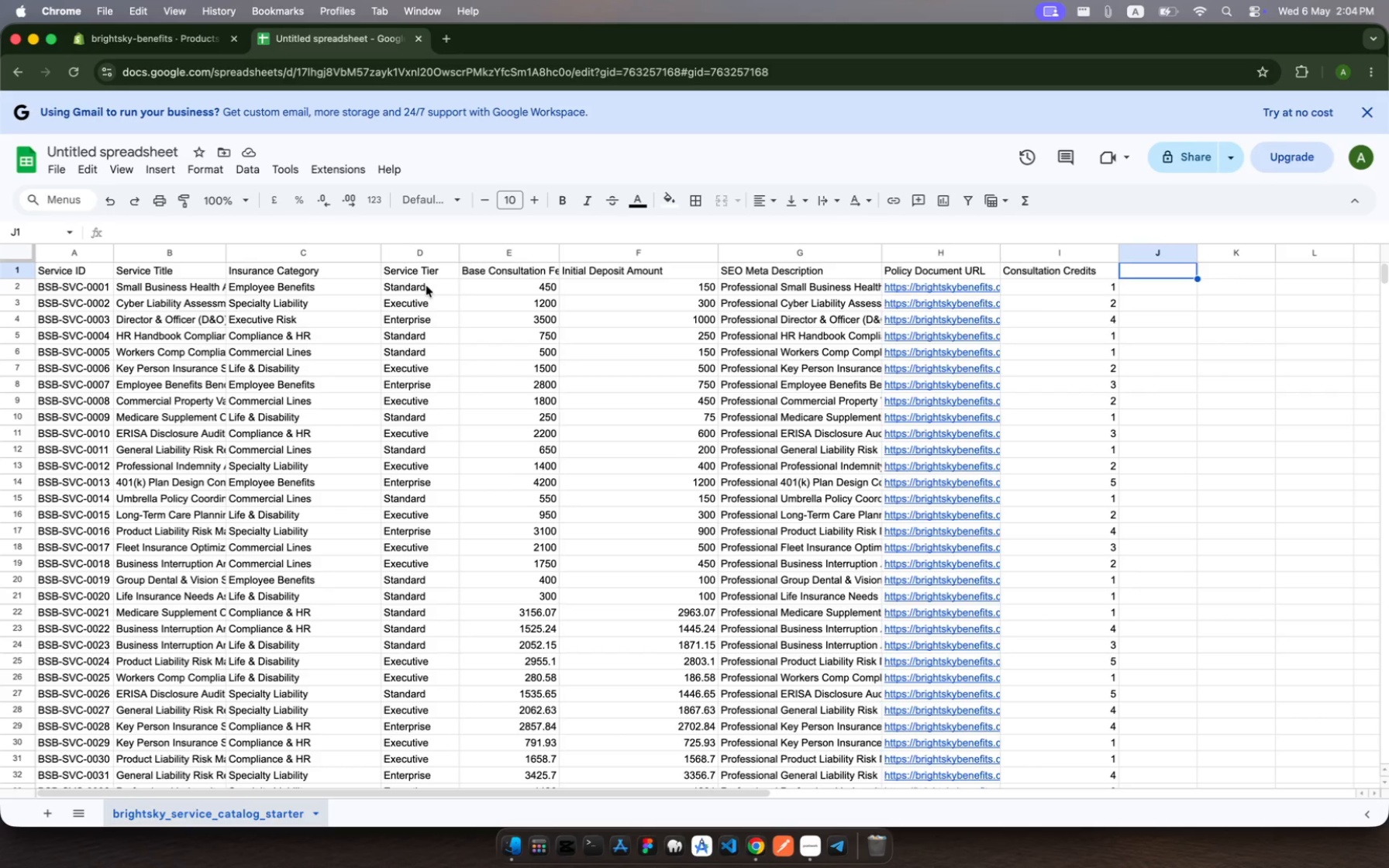 
left_click([426, 286])
 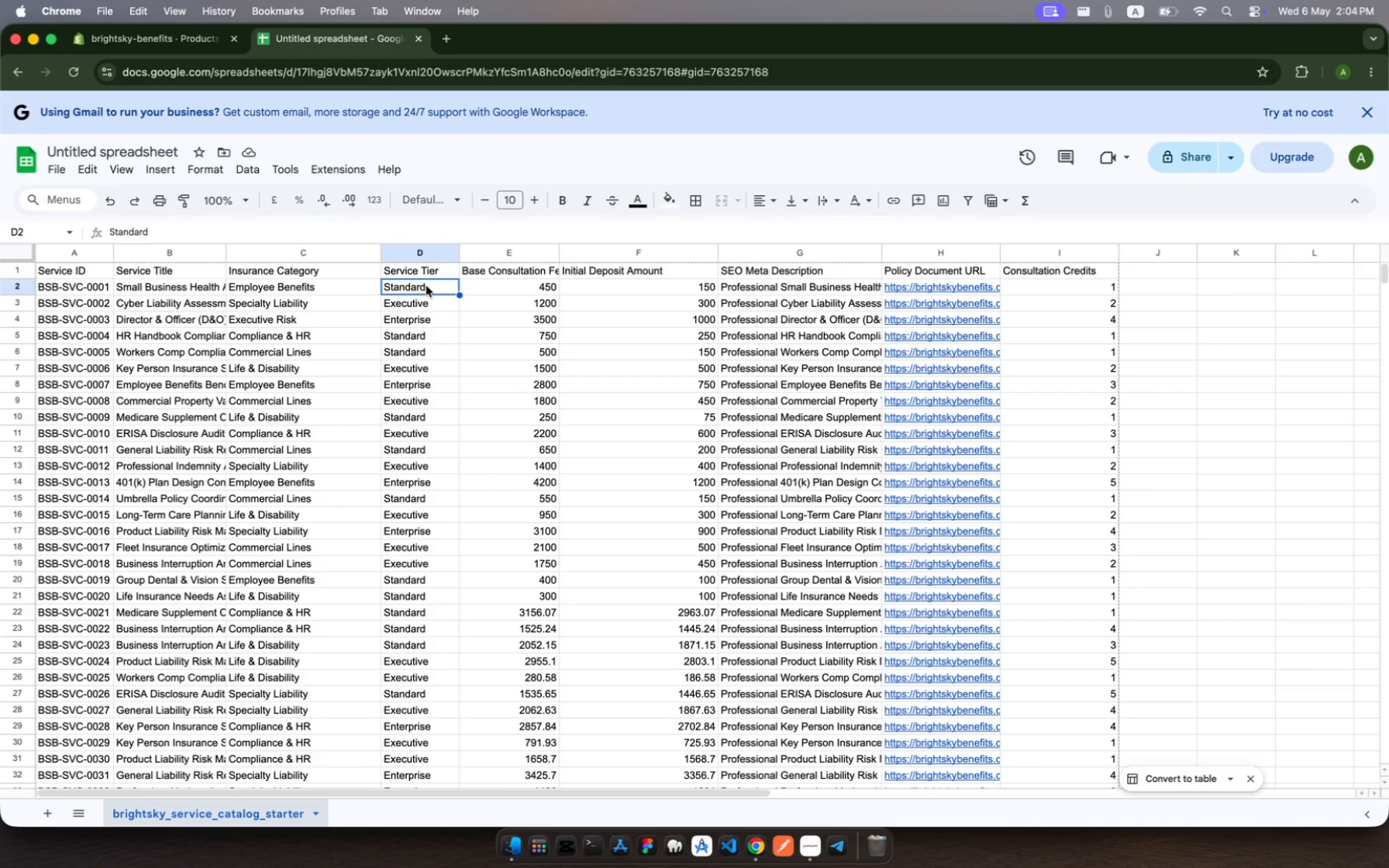 
left_click_drag(start_coordinate=[426, 286], to_coordinate=[389, 282])
 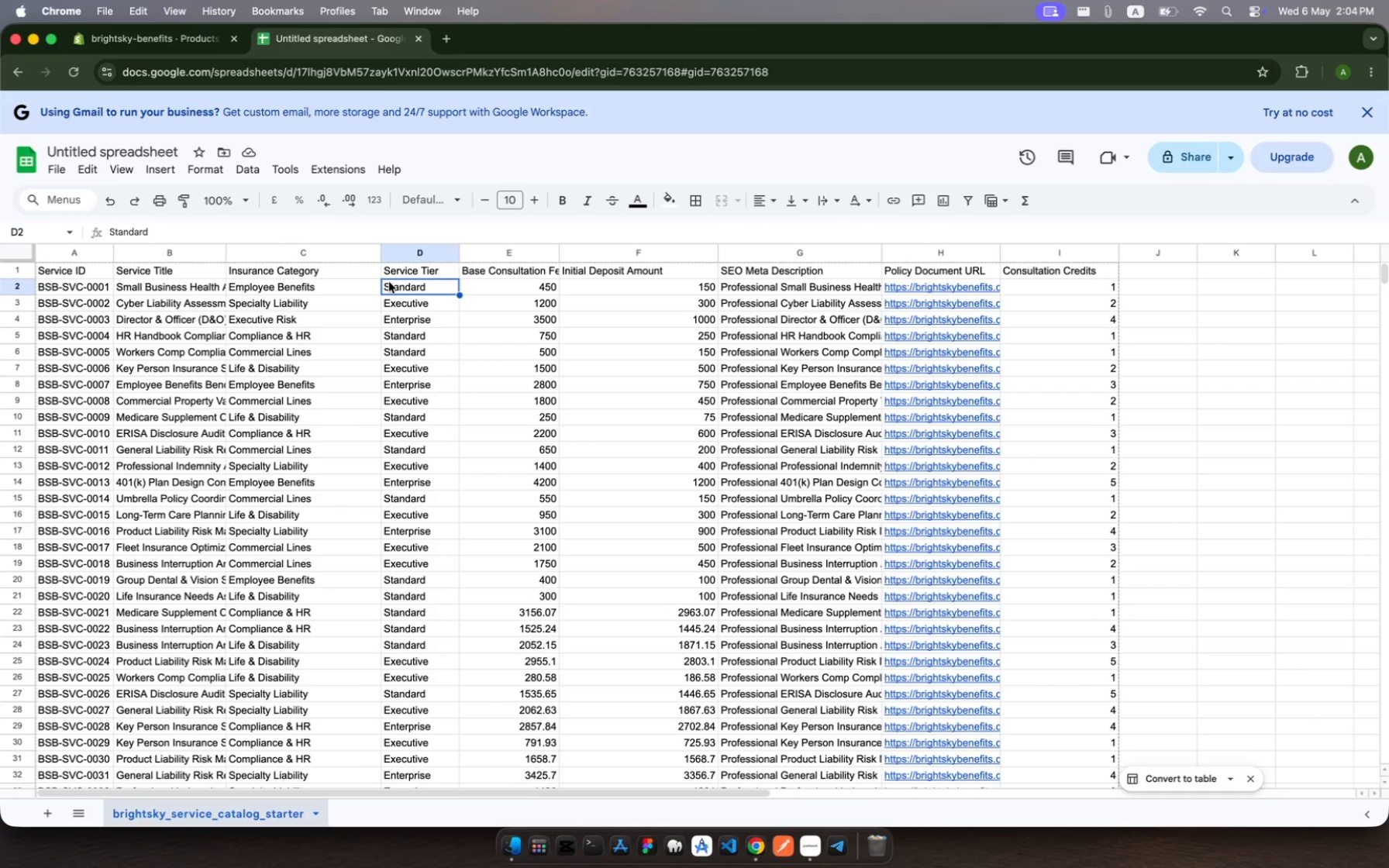 
wait(13.01)
 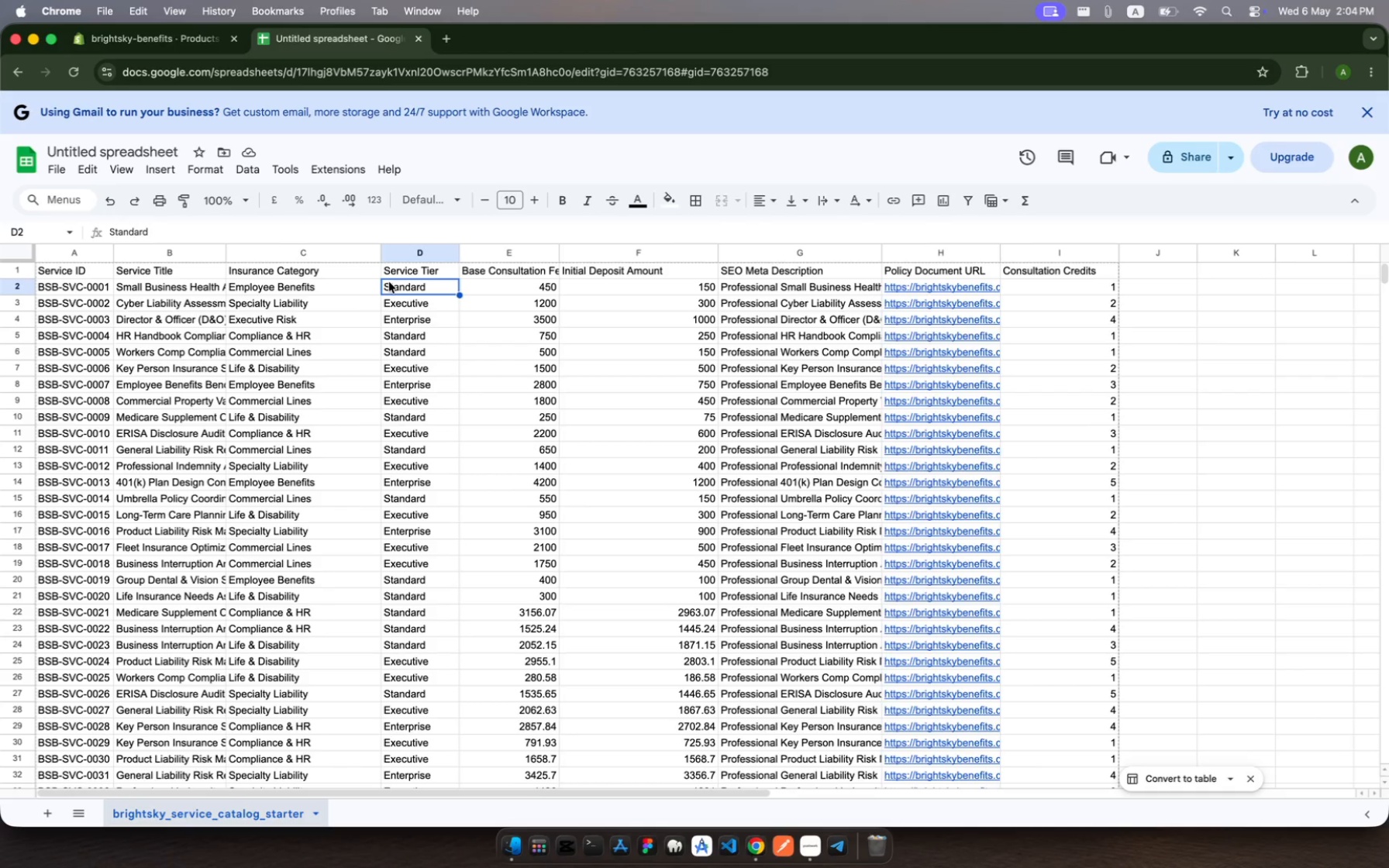 
key(Meta+C)
 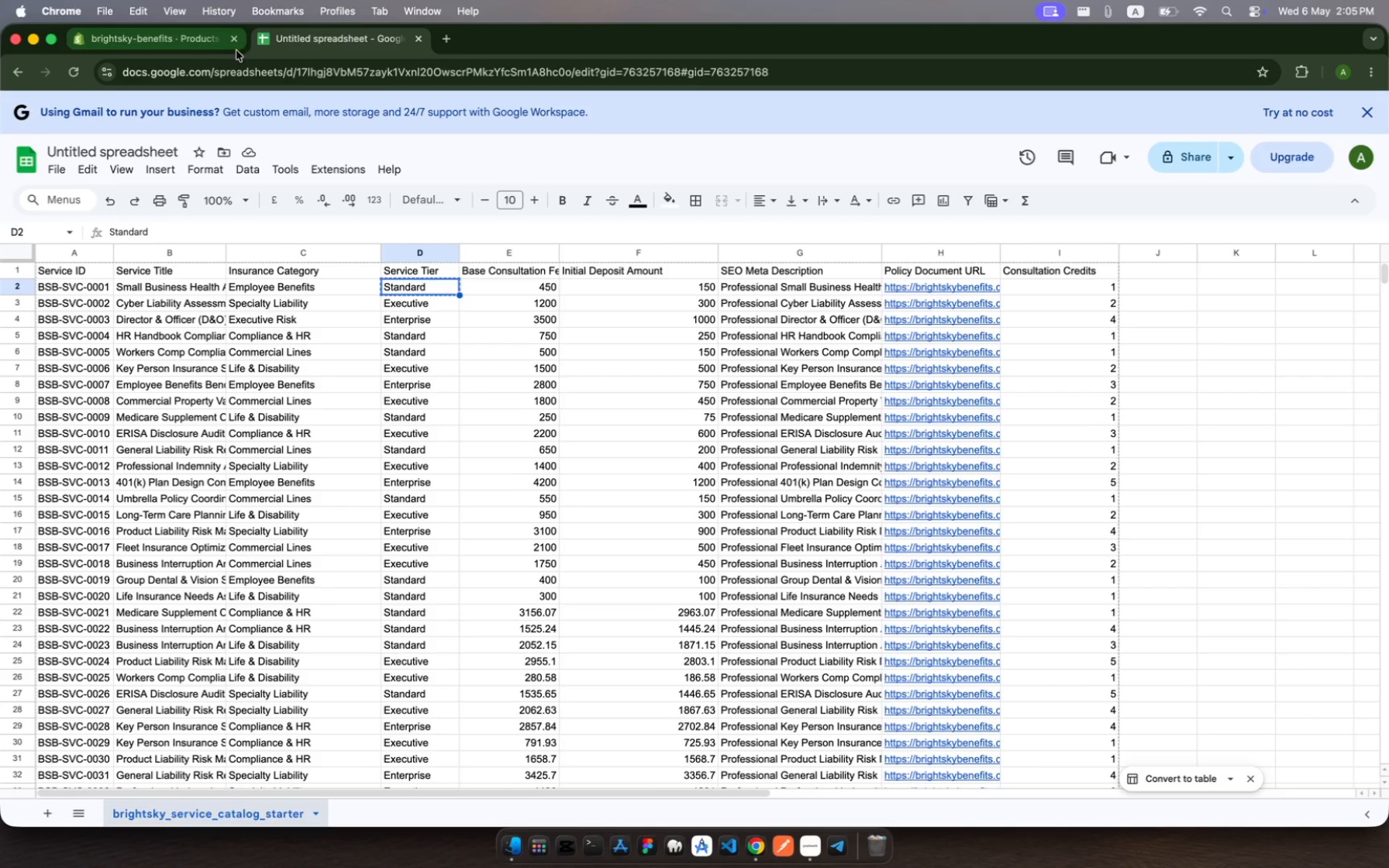 
left_click([176, 43])
 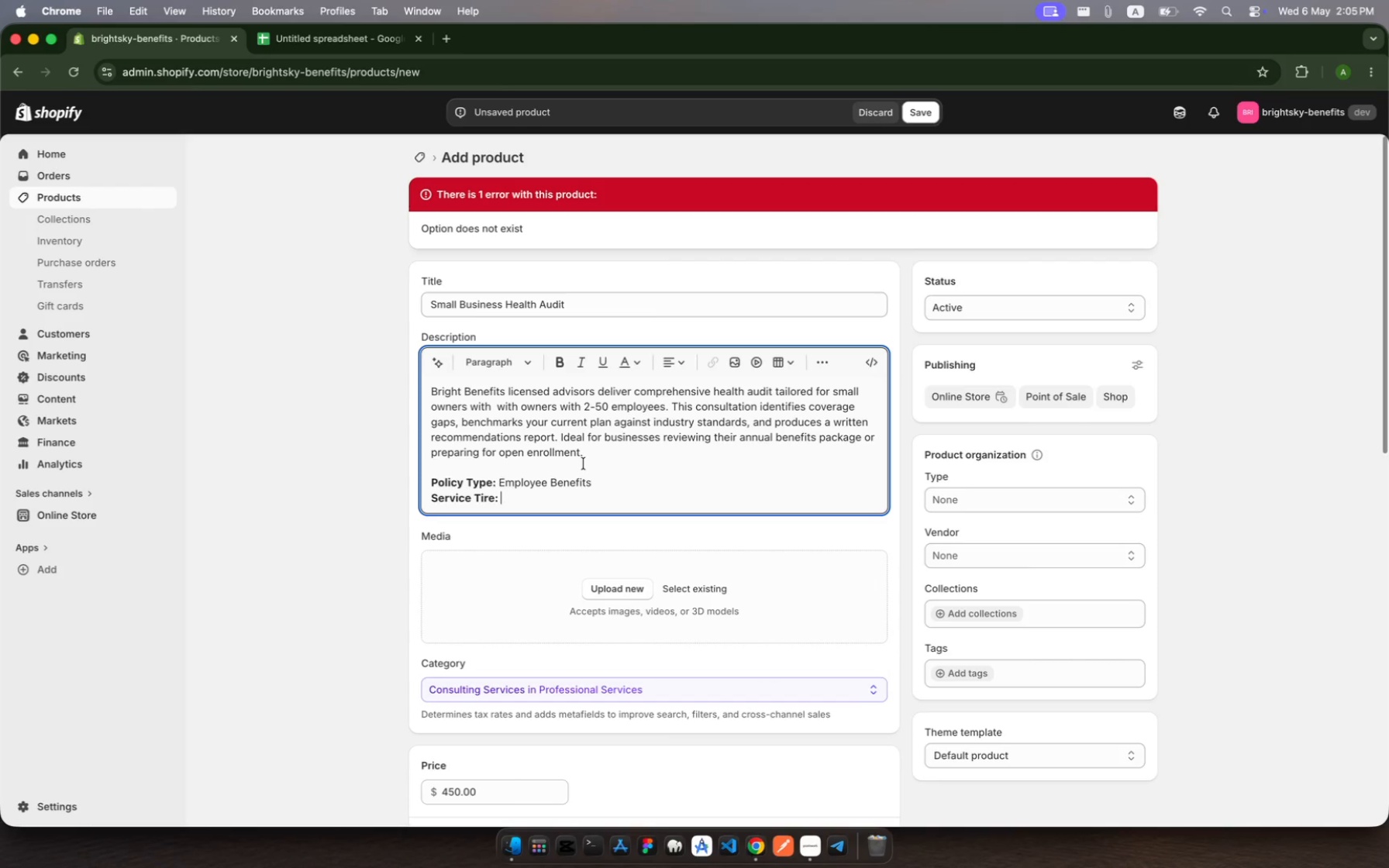 
key(Meta+V)
 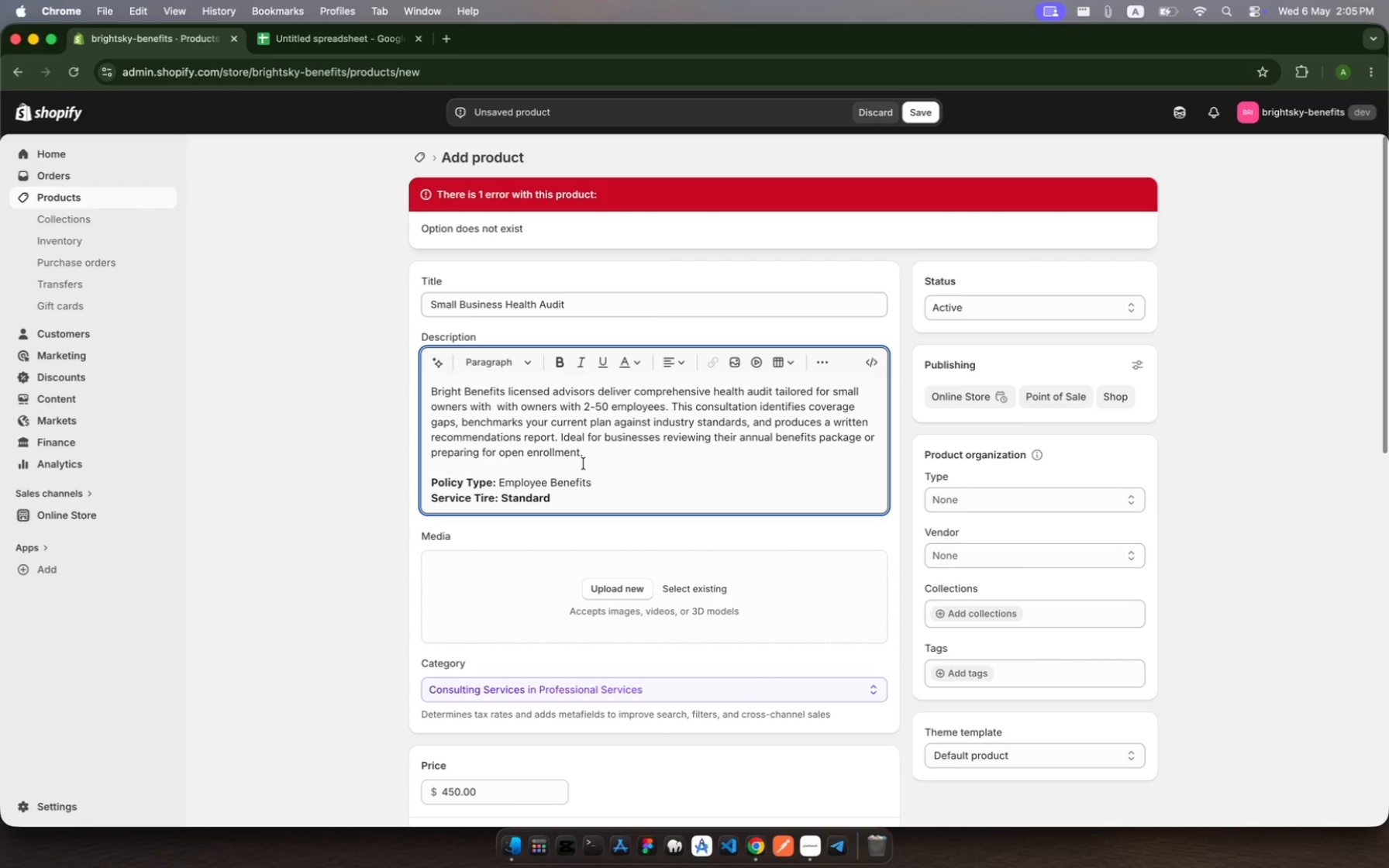 
key(Meta+Z)
 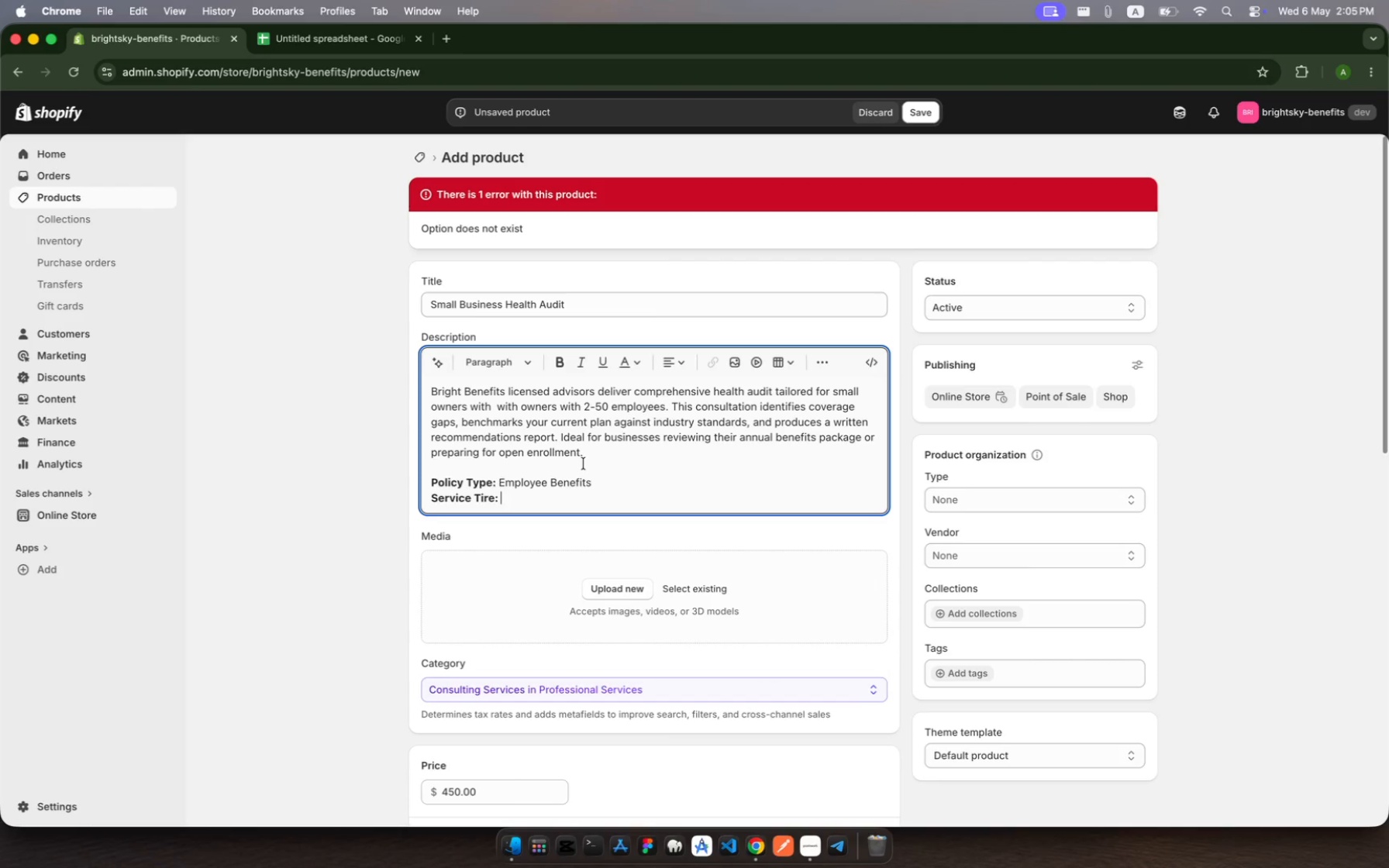 
key(Meta+B)
 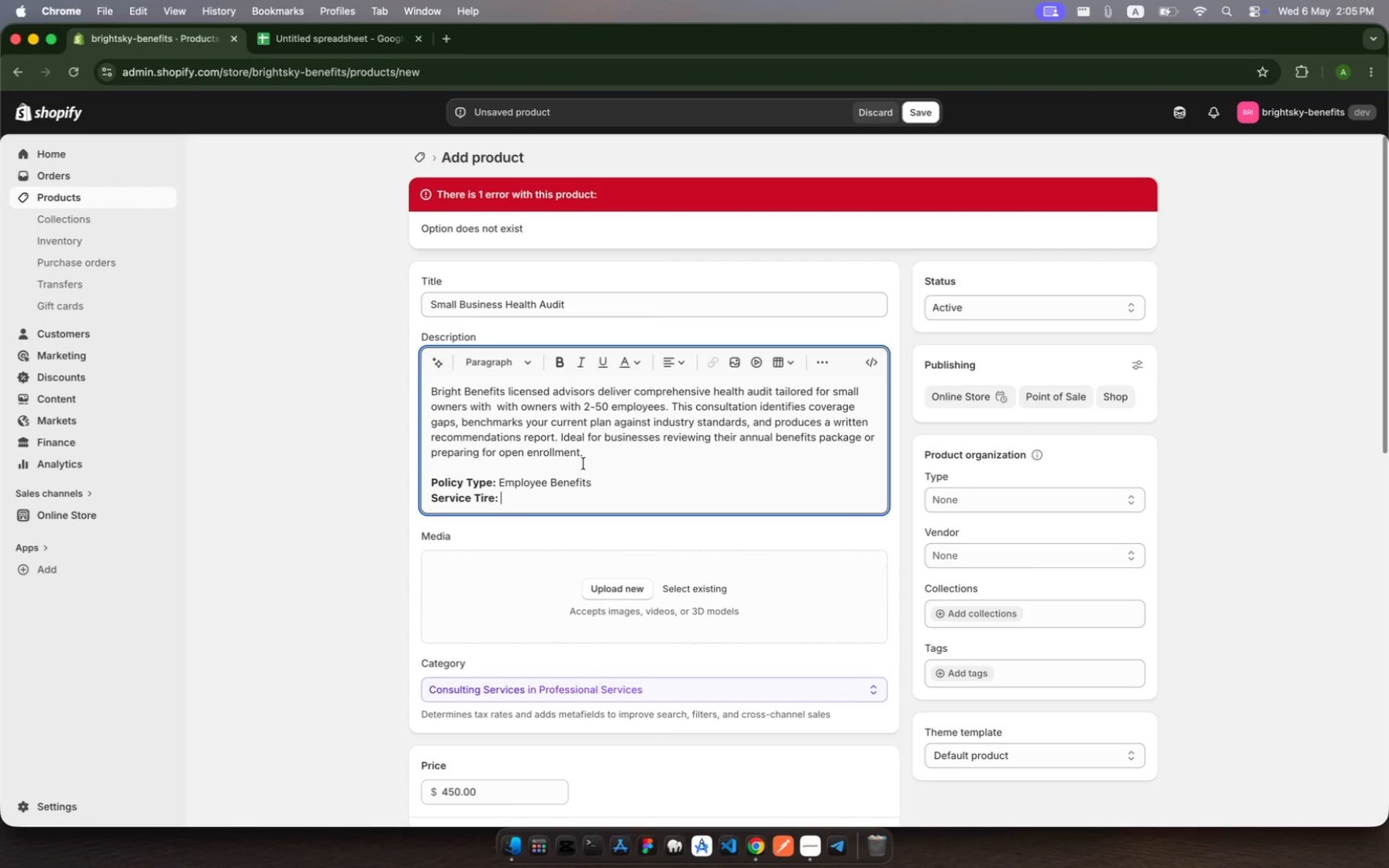 
key(Meta+V)
 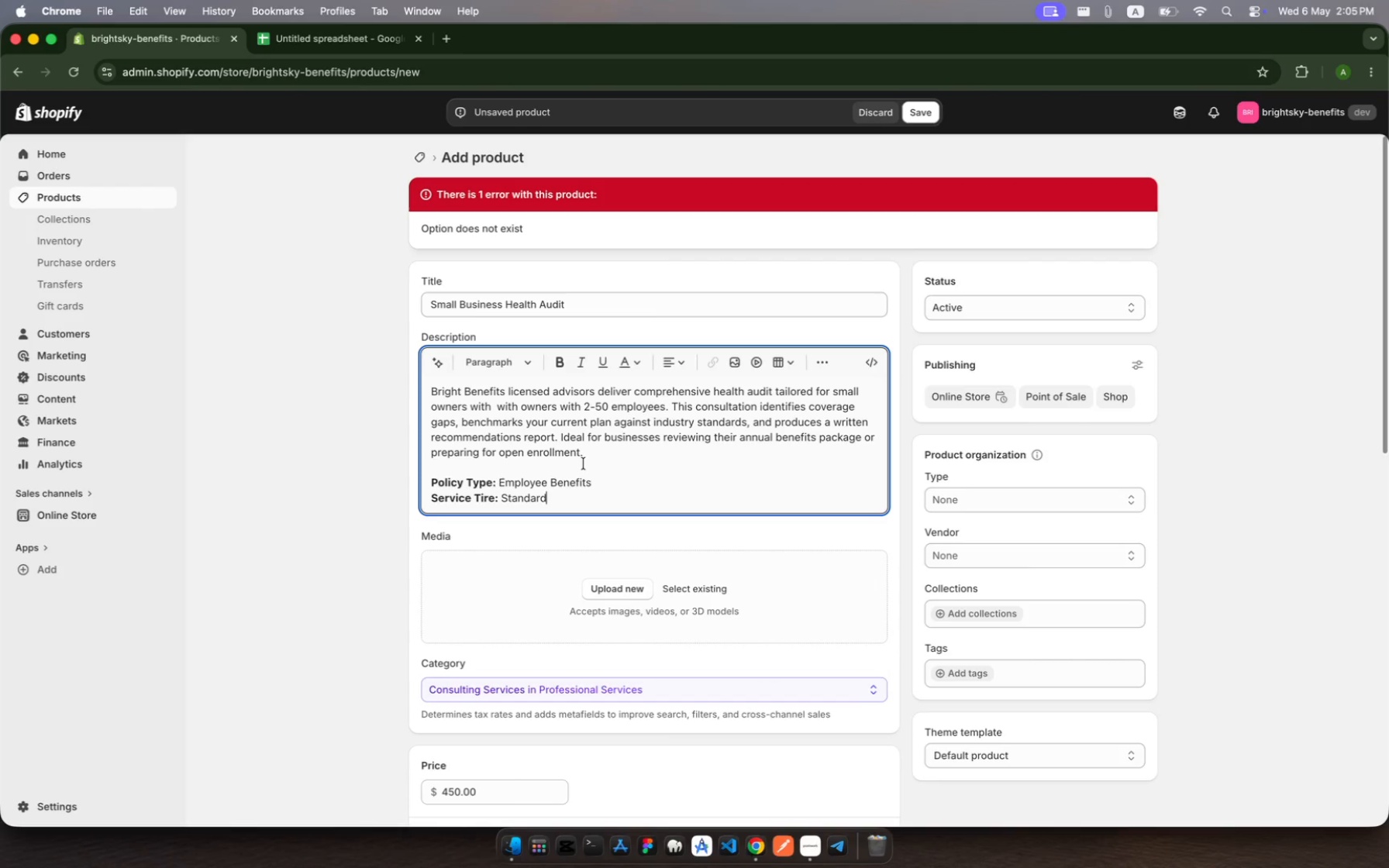 
wait(8.58)
 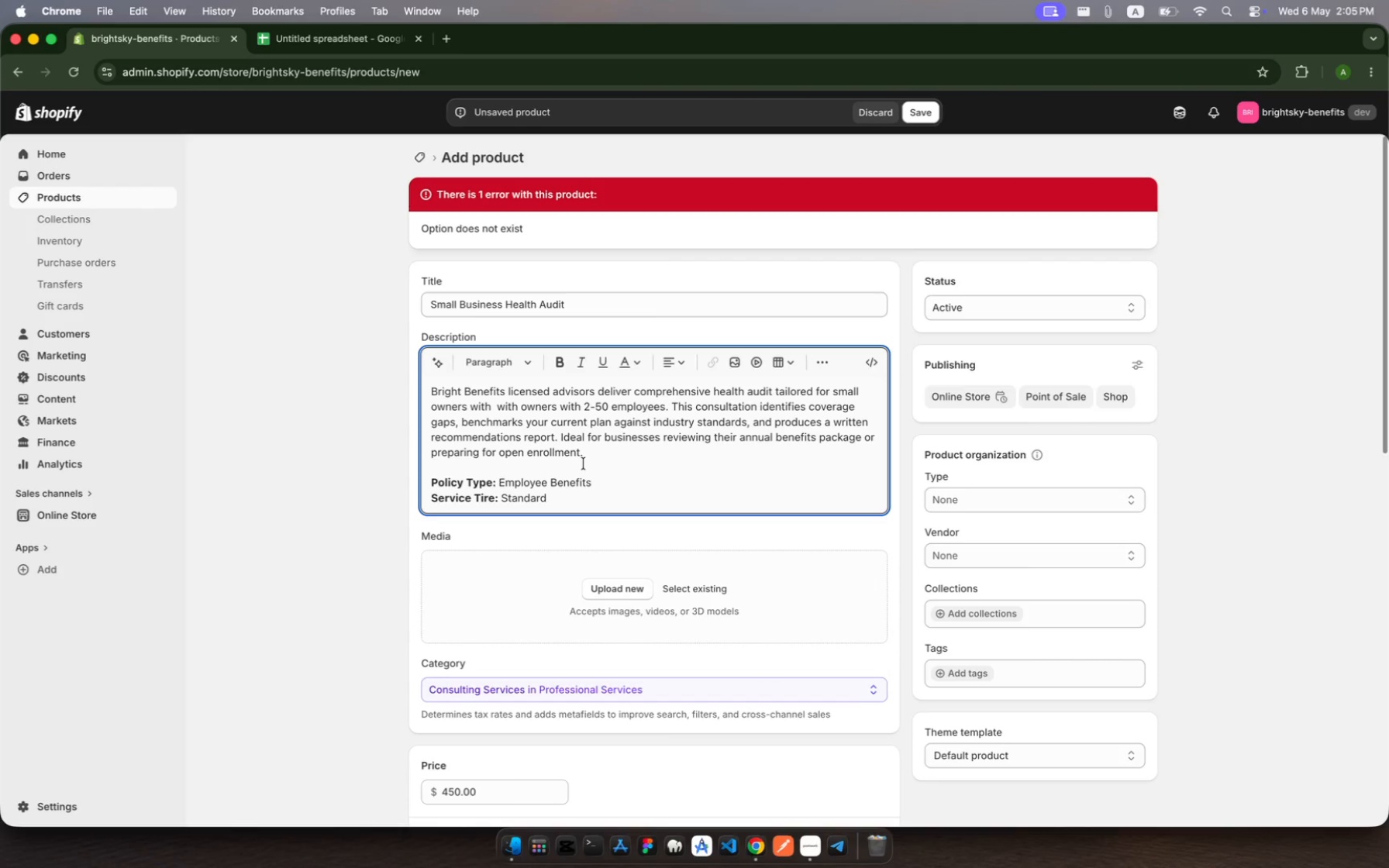 
key(Shift+Enter)
 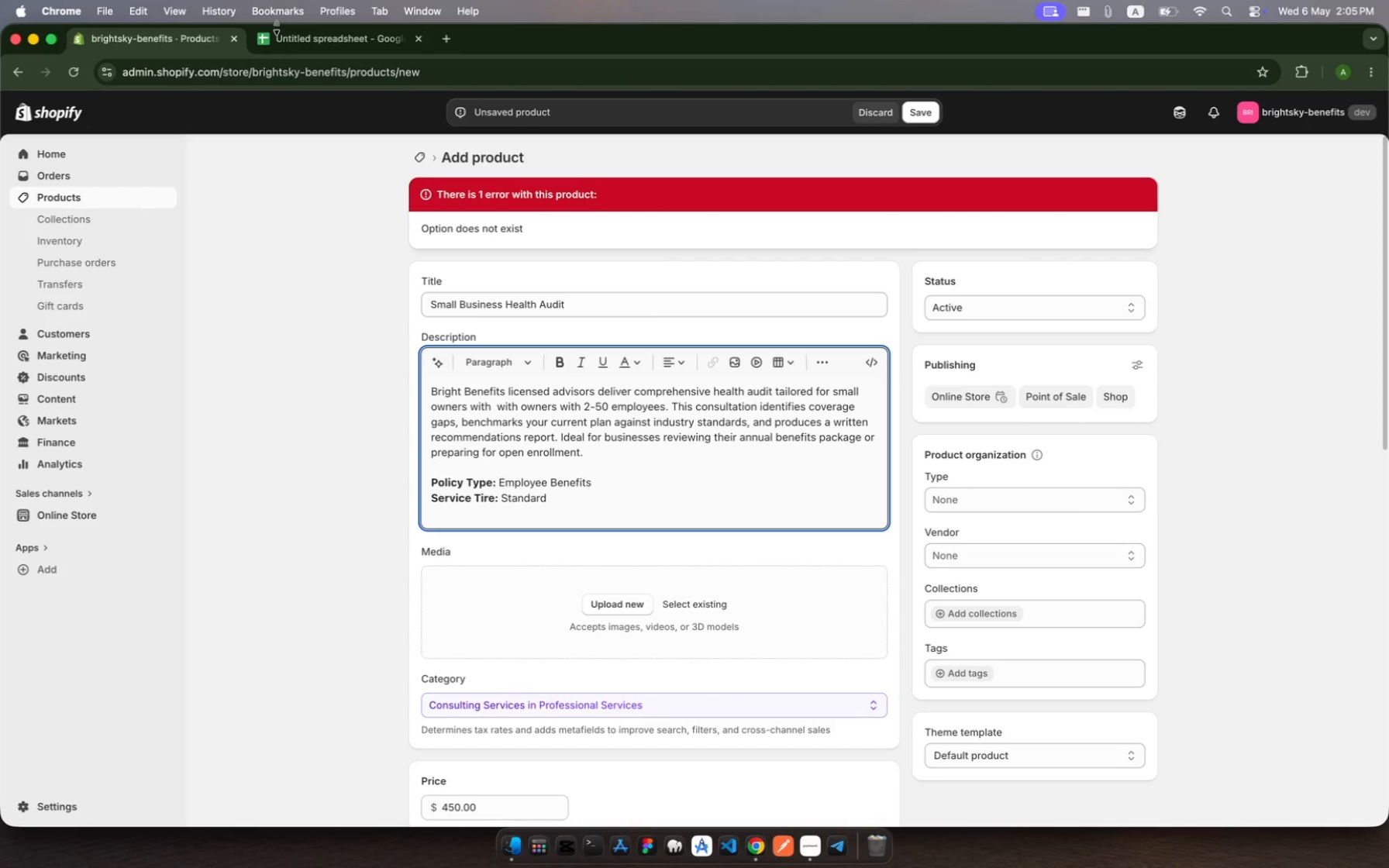 
left_click([291, 36])
 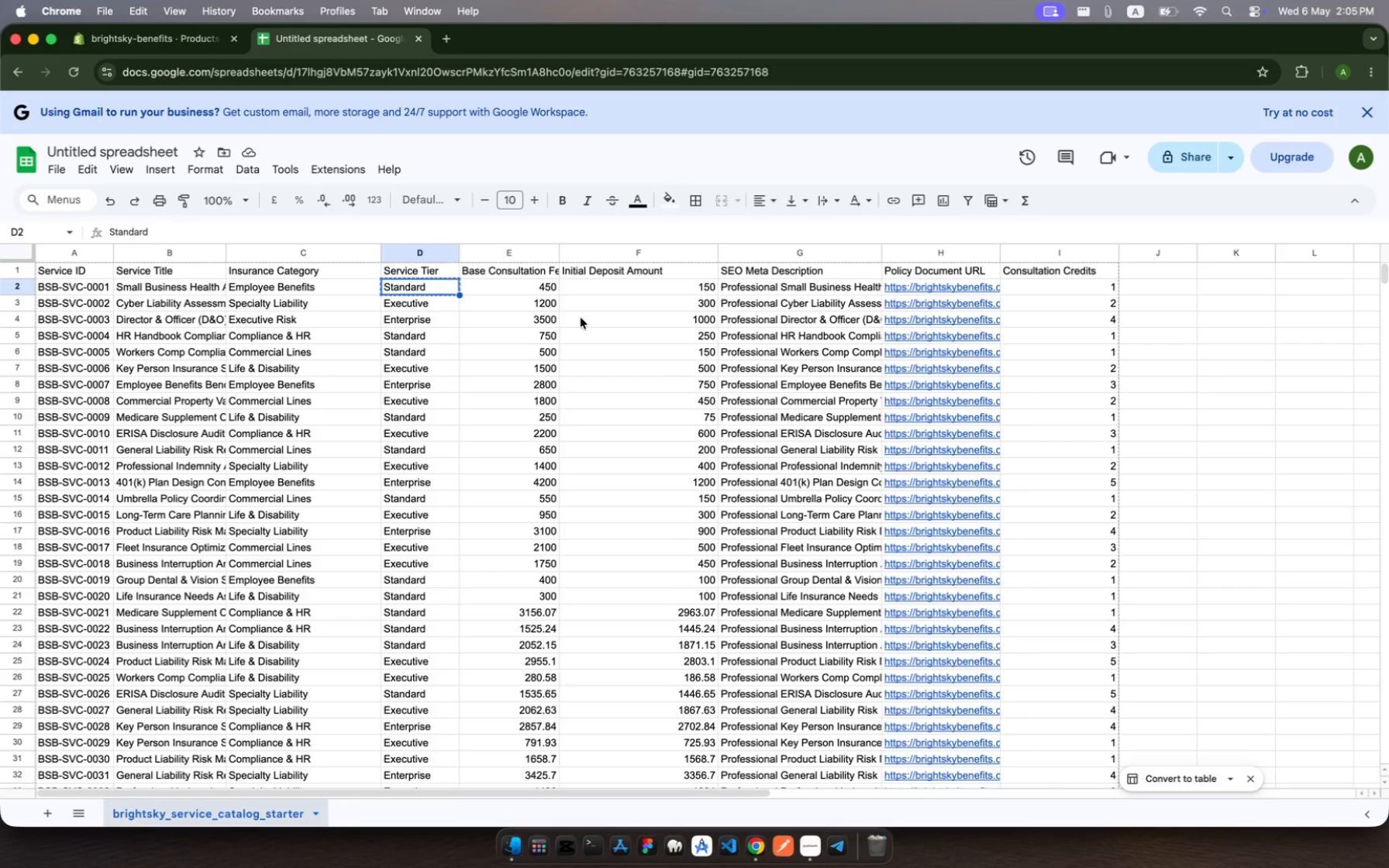 
scroll: coordinate [654, 351], scroll_direction: up, amount: 10.0
 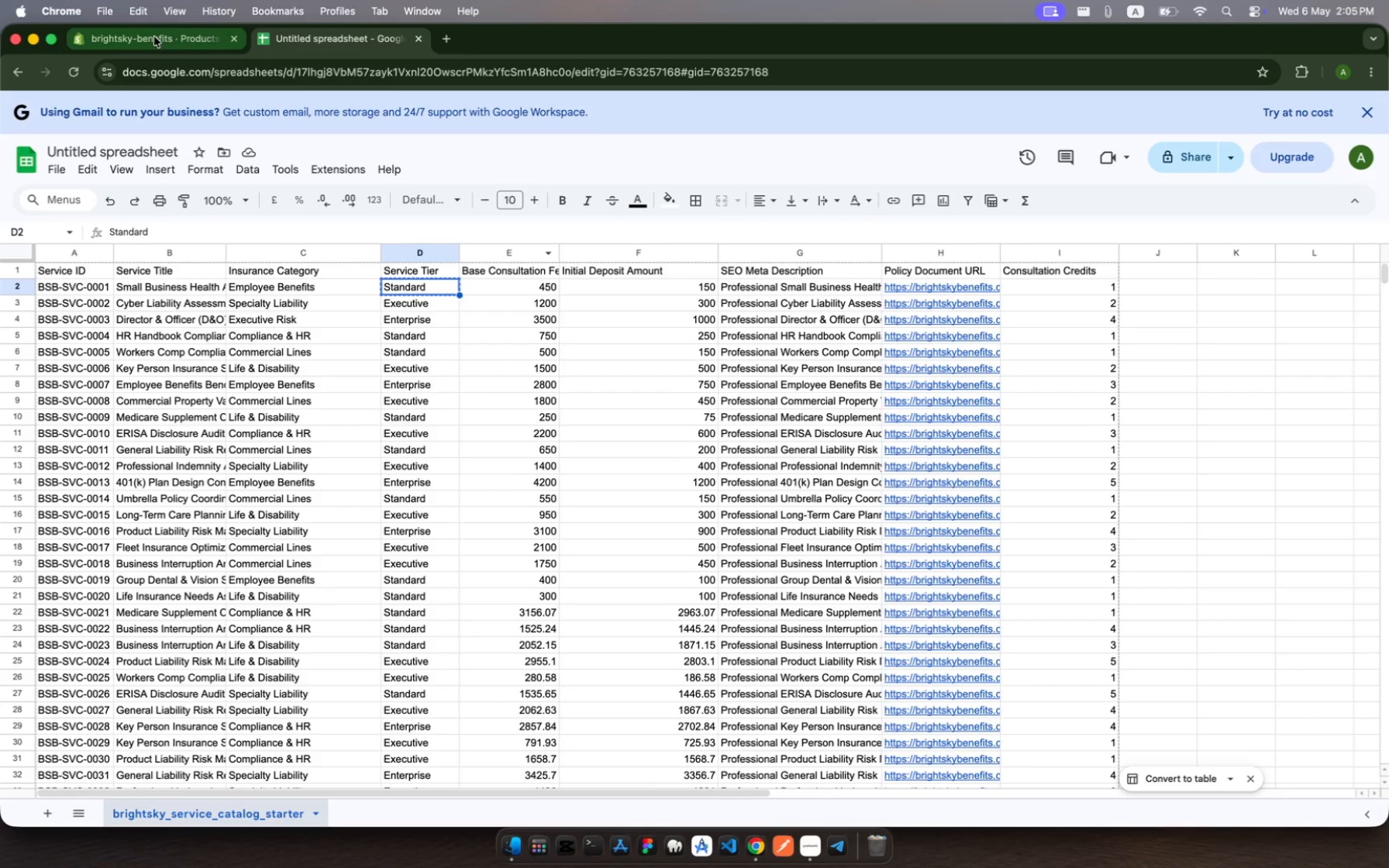 
left_click([156, 37])
 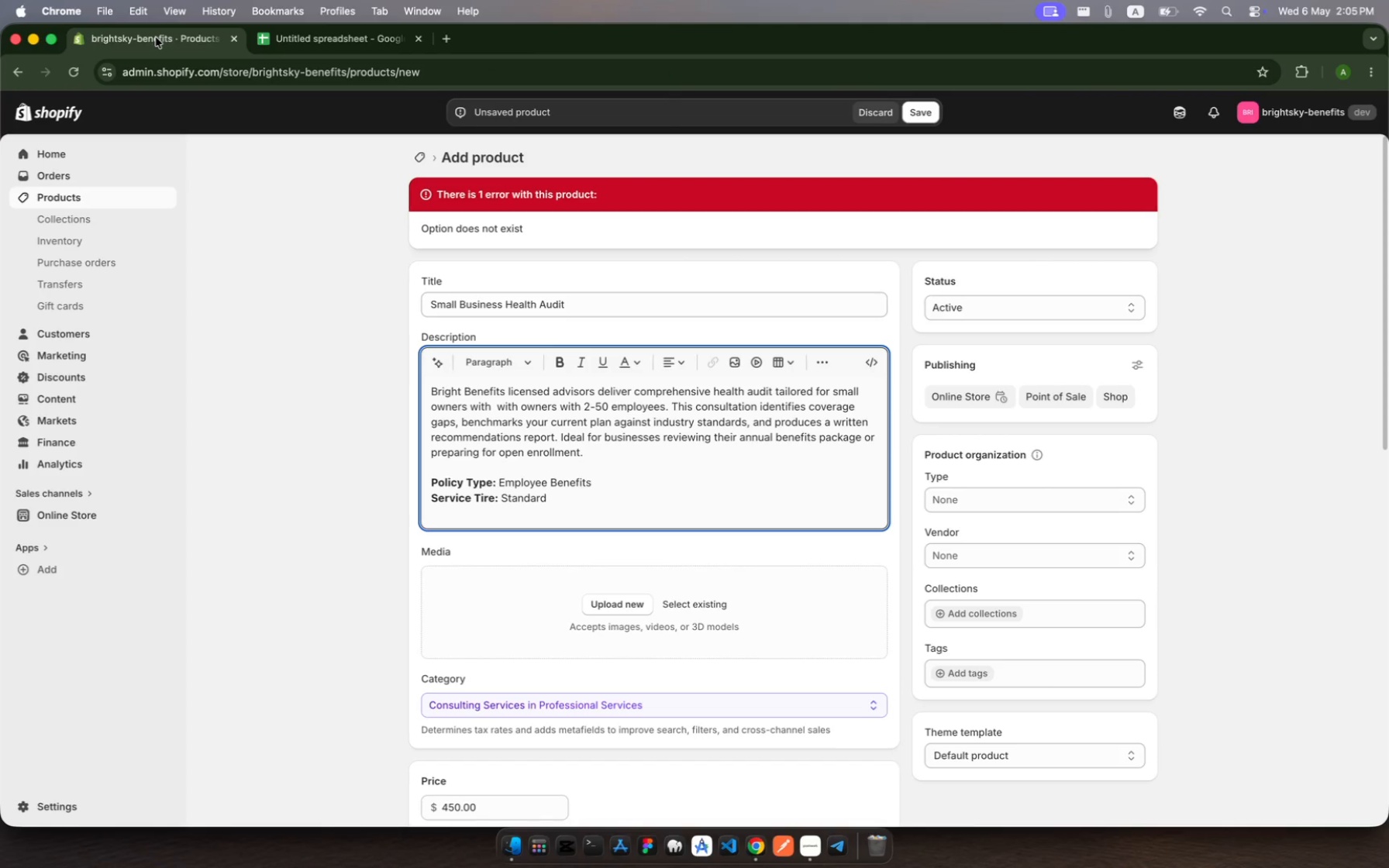 
wait(7.39)
 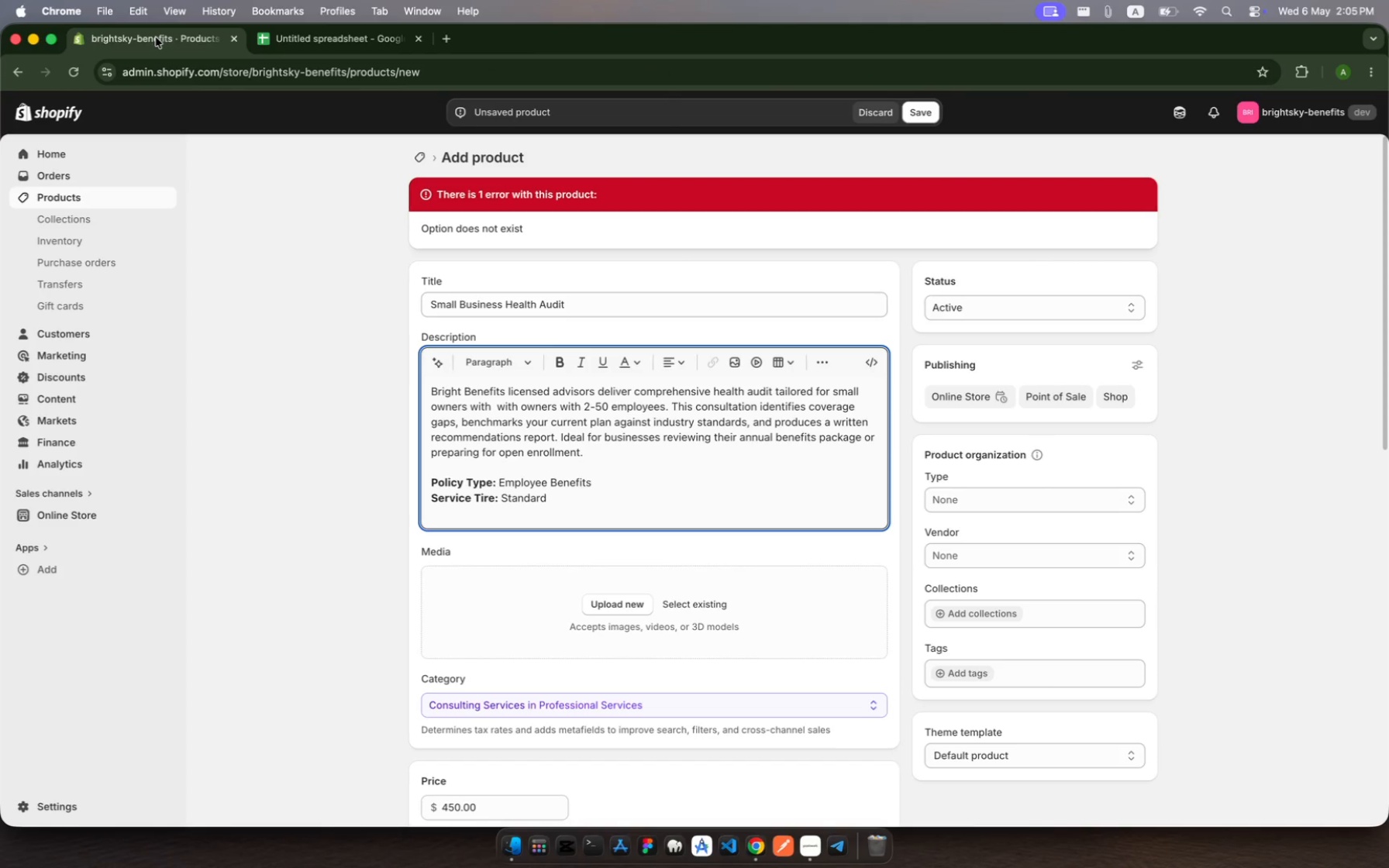 
left_click([310, 45])
 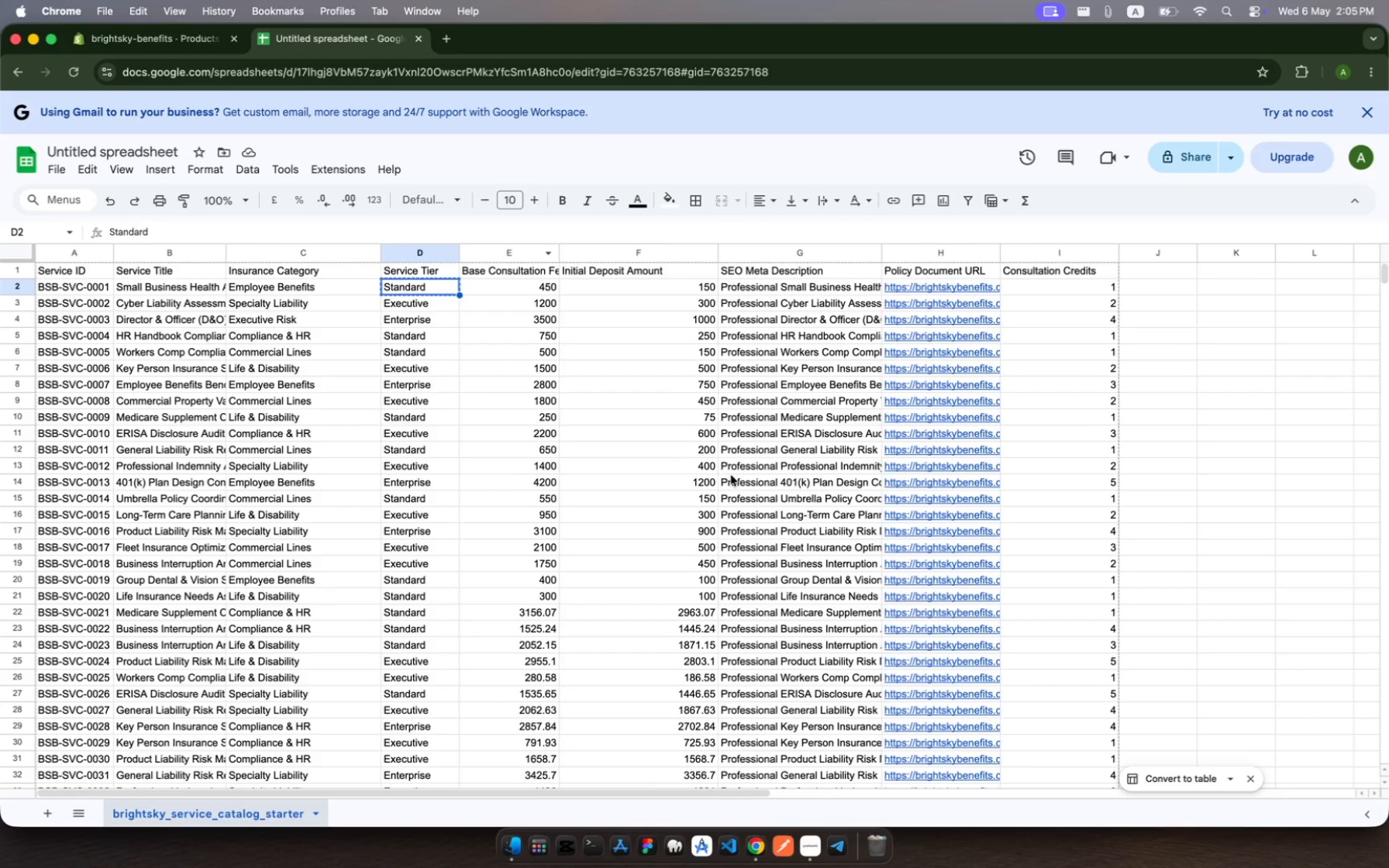 
scroll: coordinate [612, 377], scroll_direction: up, amount: 37.0
 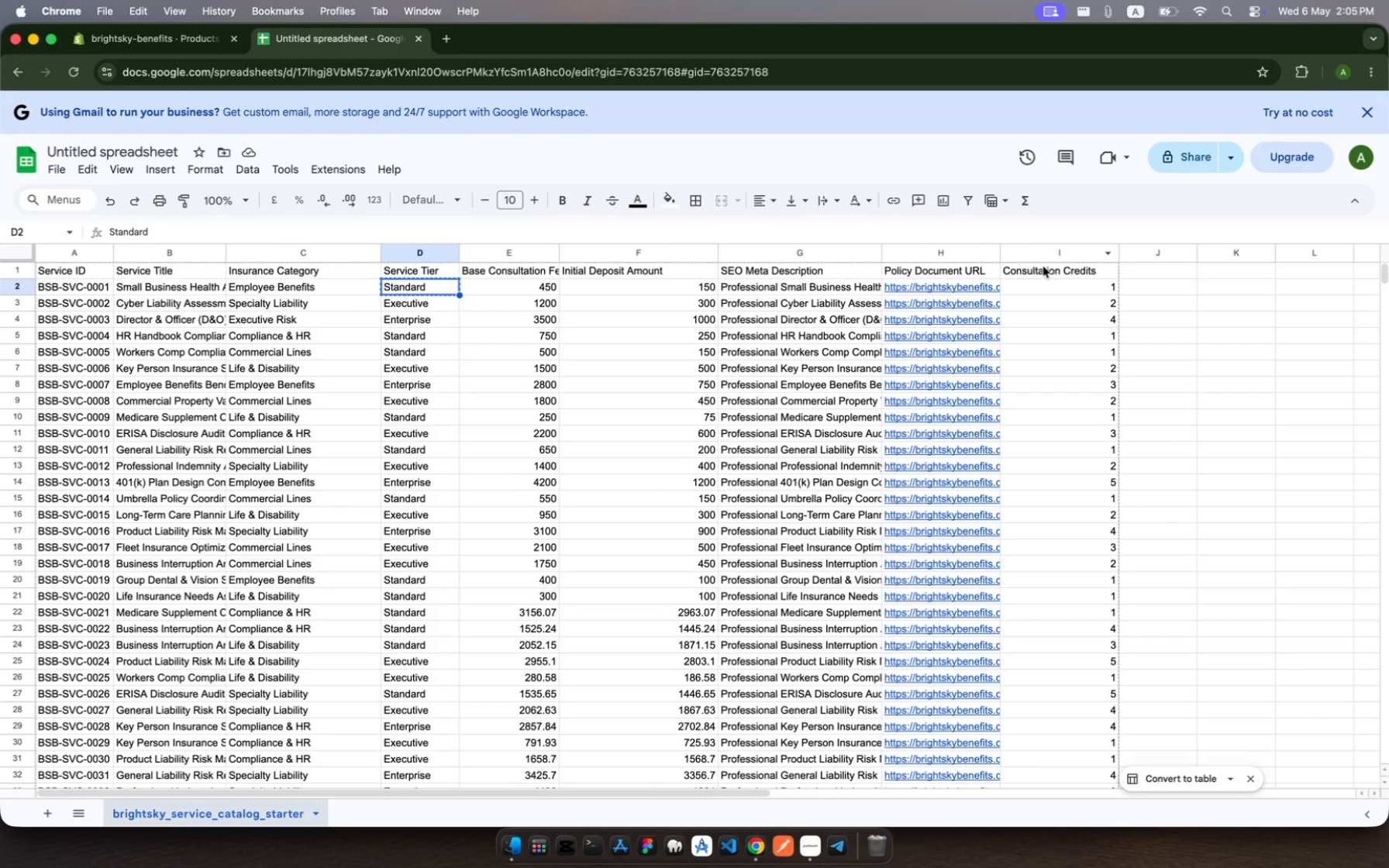 
left_click([1045, 270])
 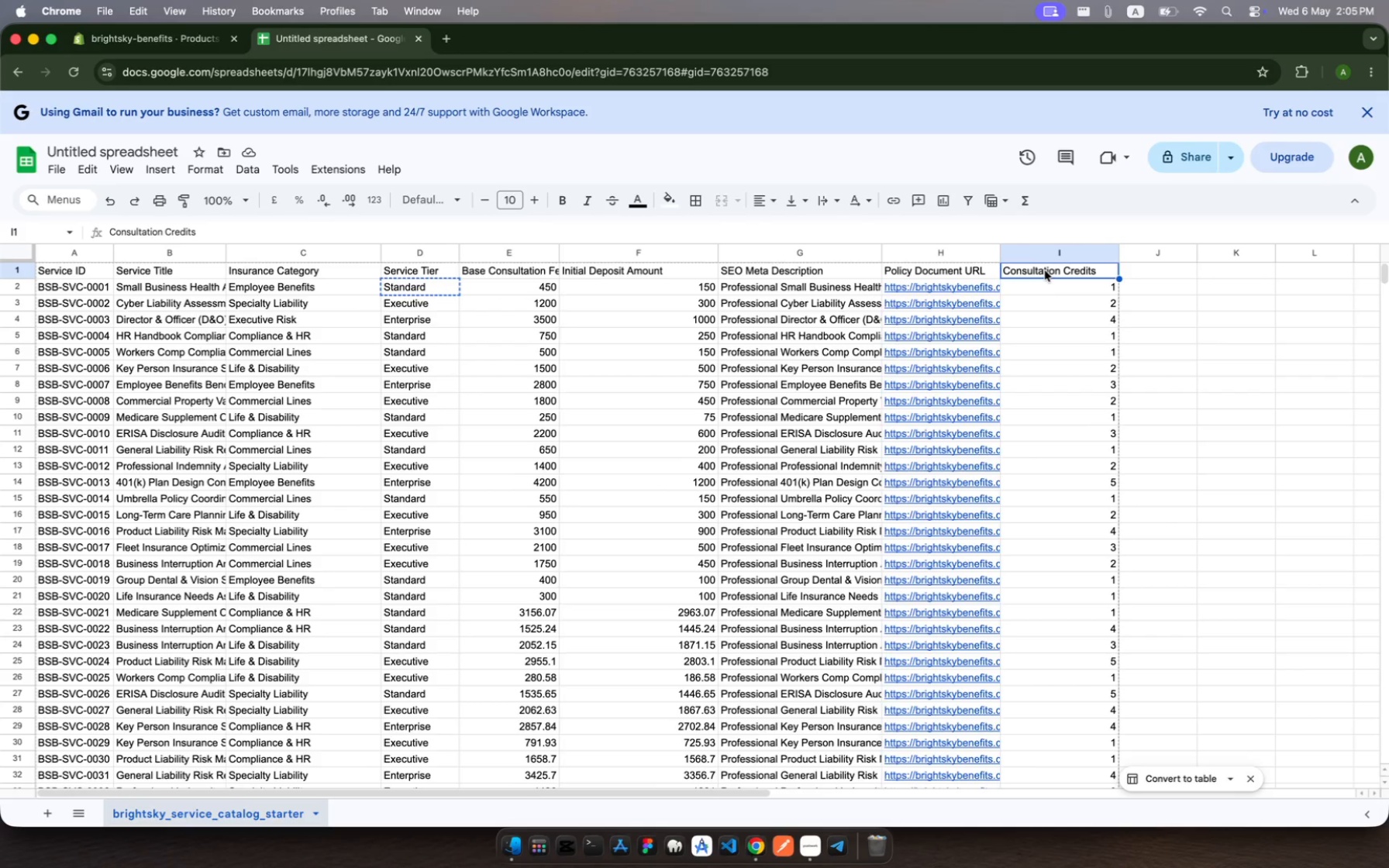 
key(Meta+C)
 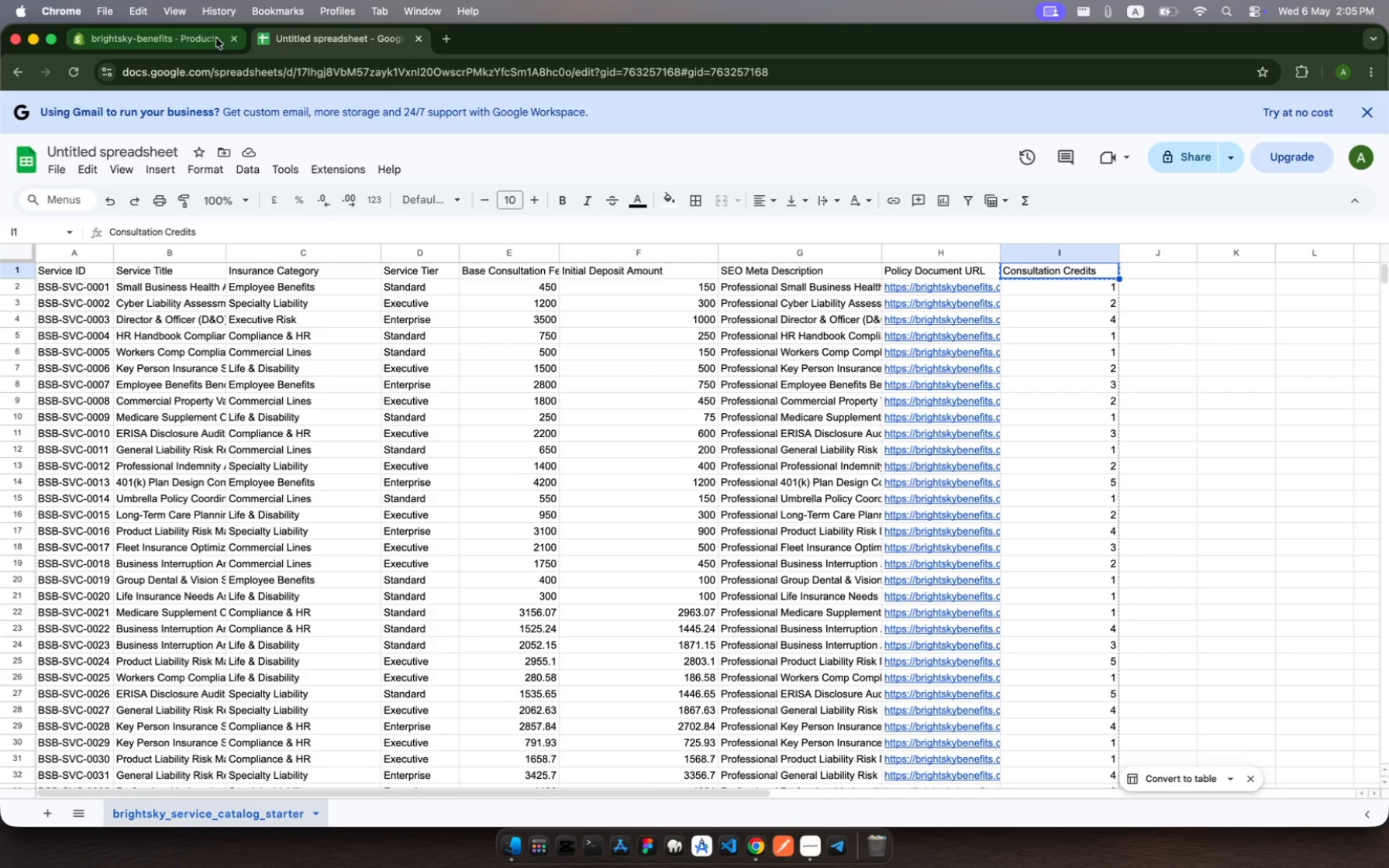 
left_click([187, 44])
 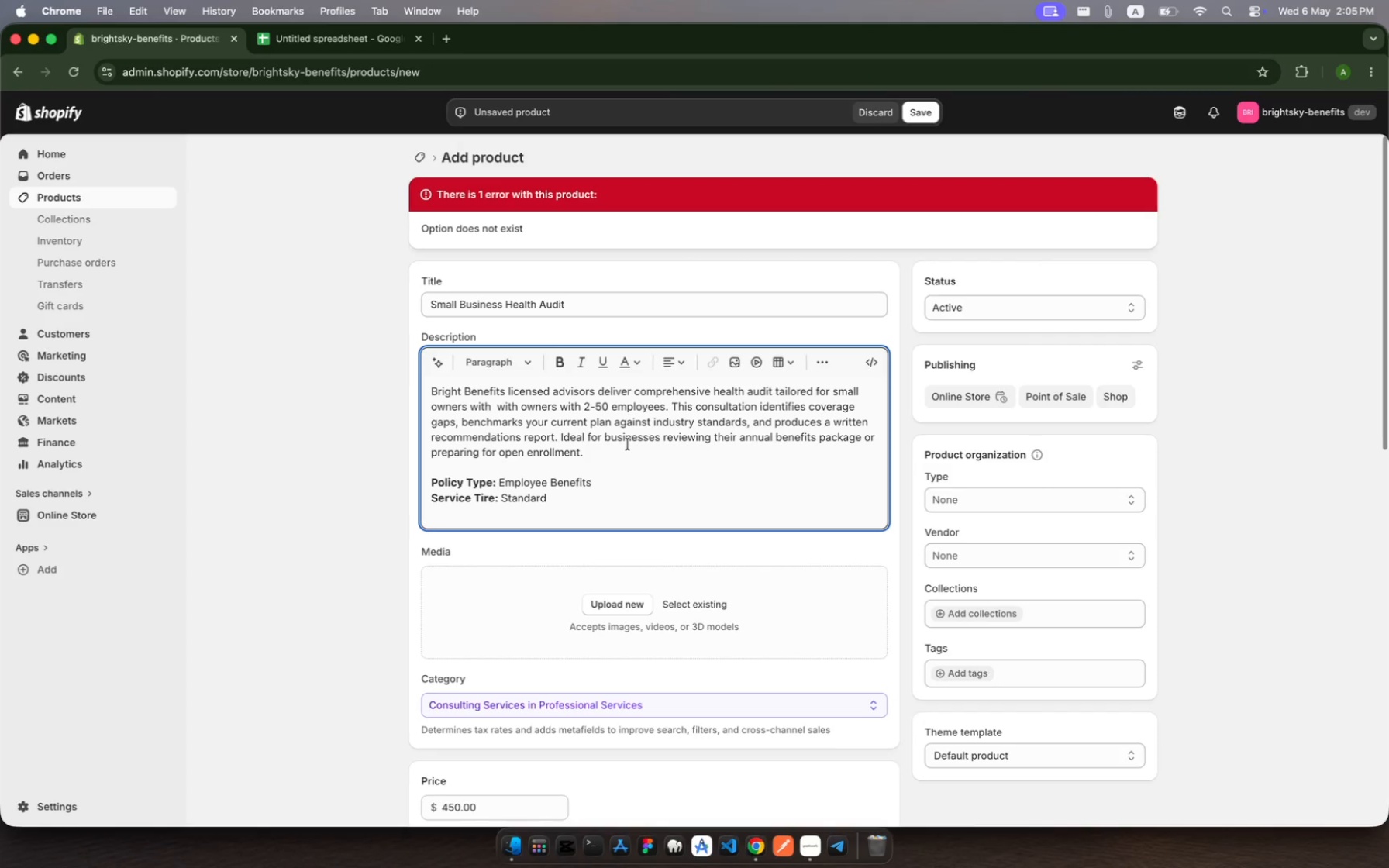 
key(Meta+V)
 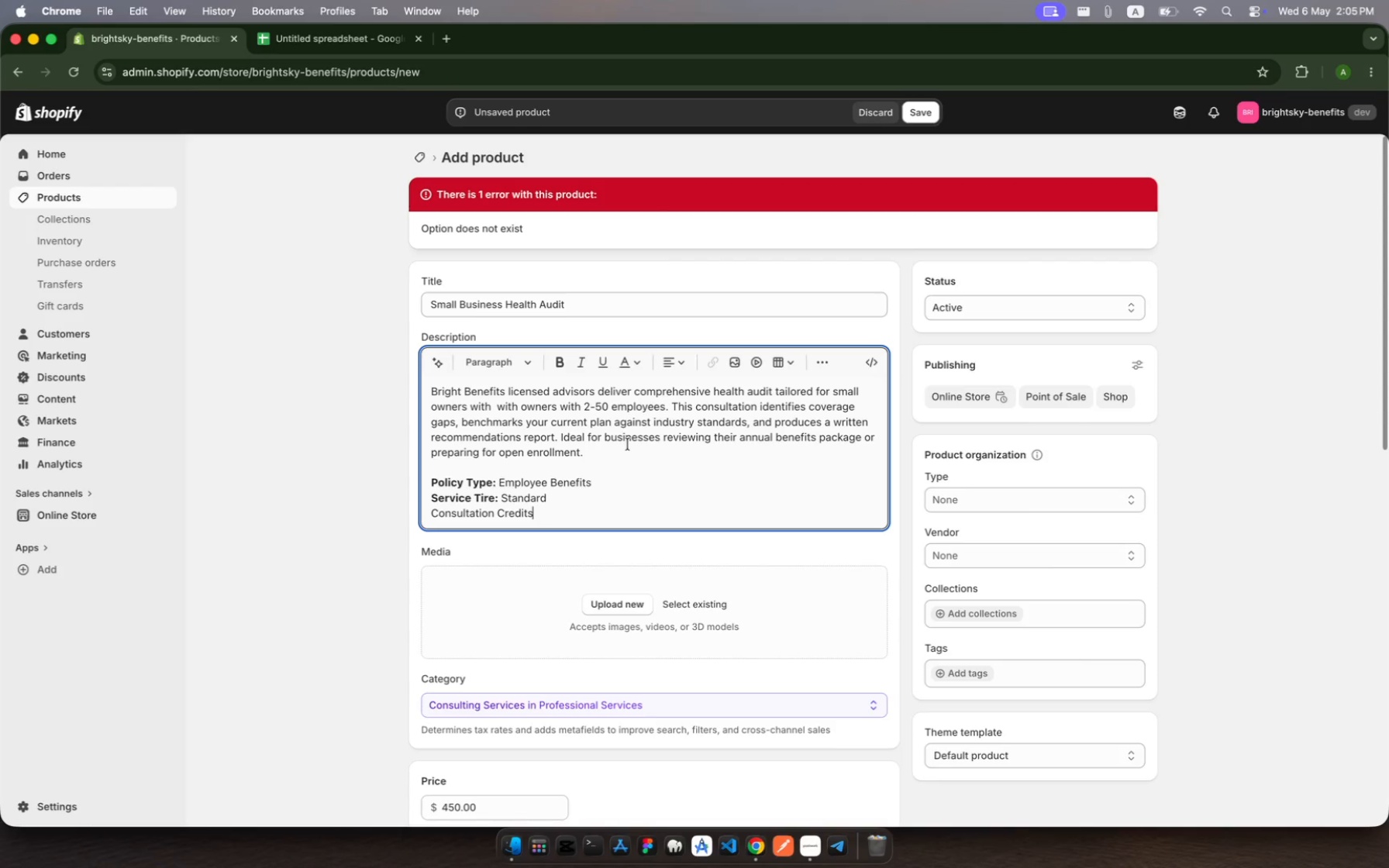 
key(Meta+Z)
 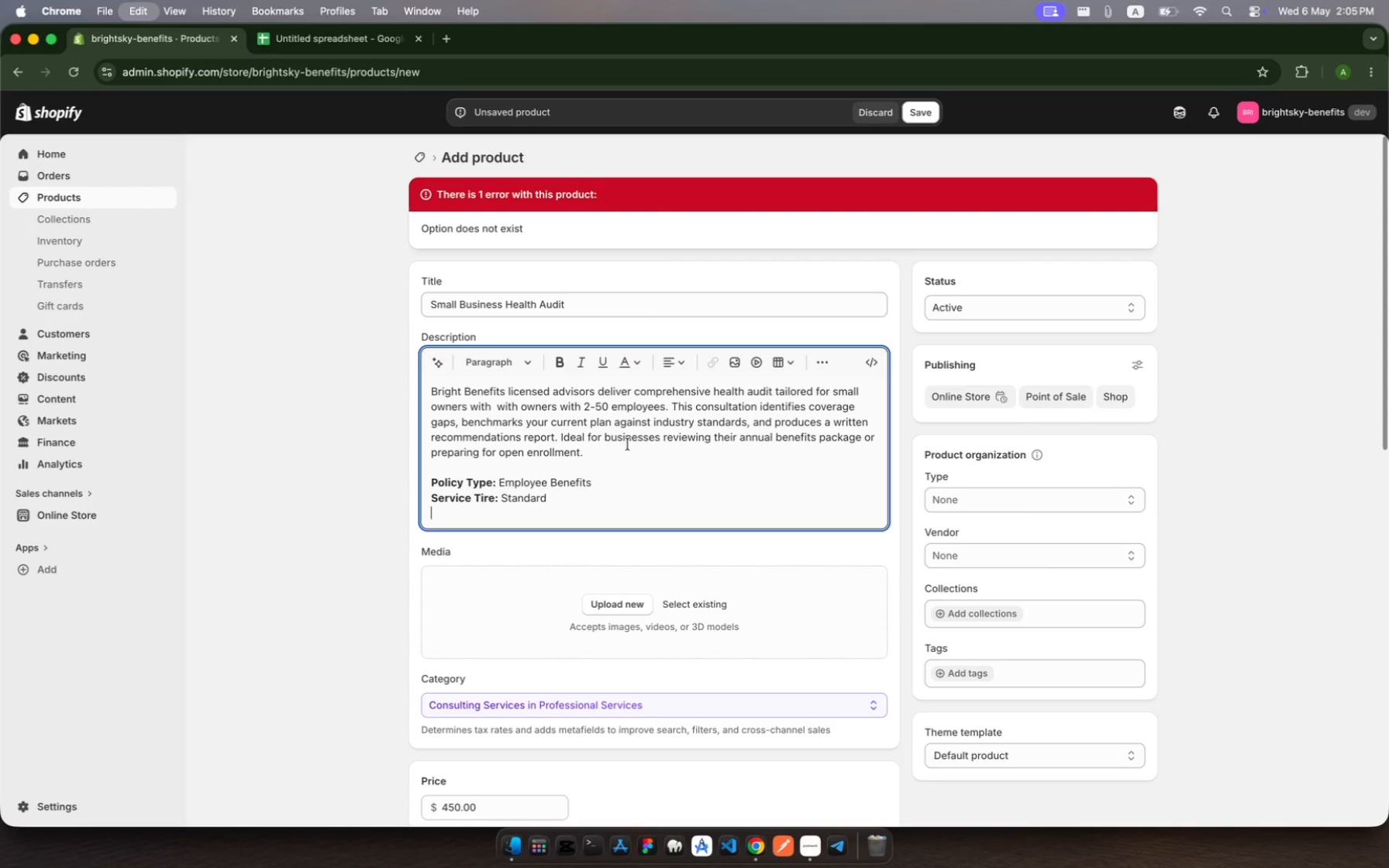 
key(Meta+V)
 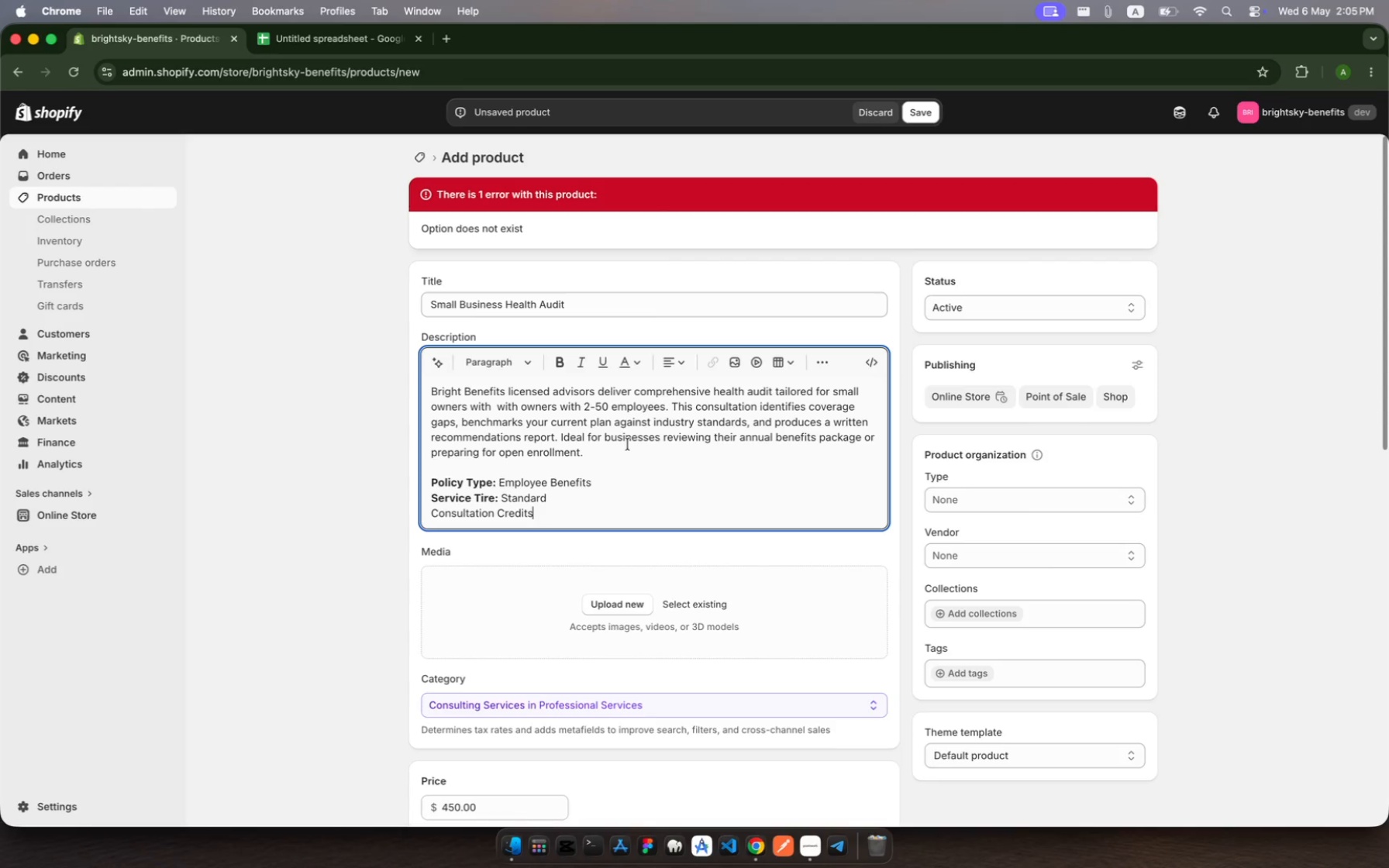 
key(Meta+Z)
 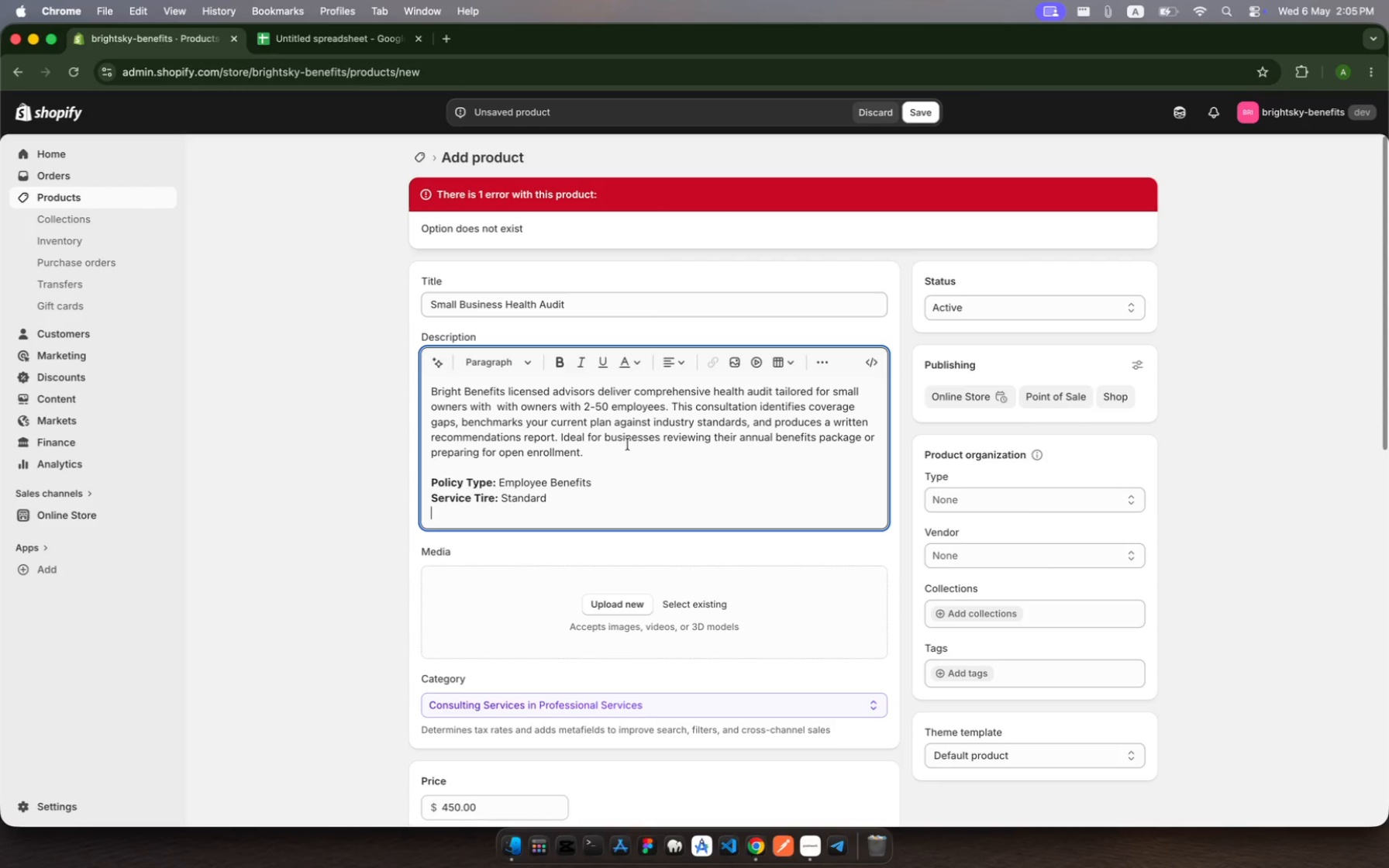 
key(Meta+B)
 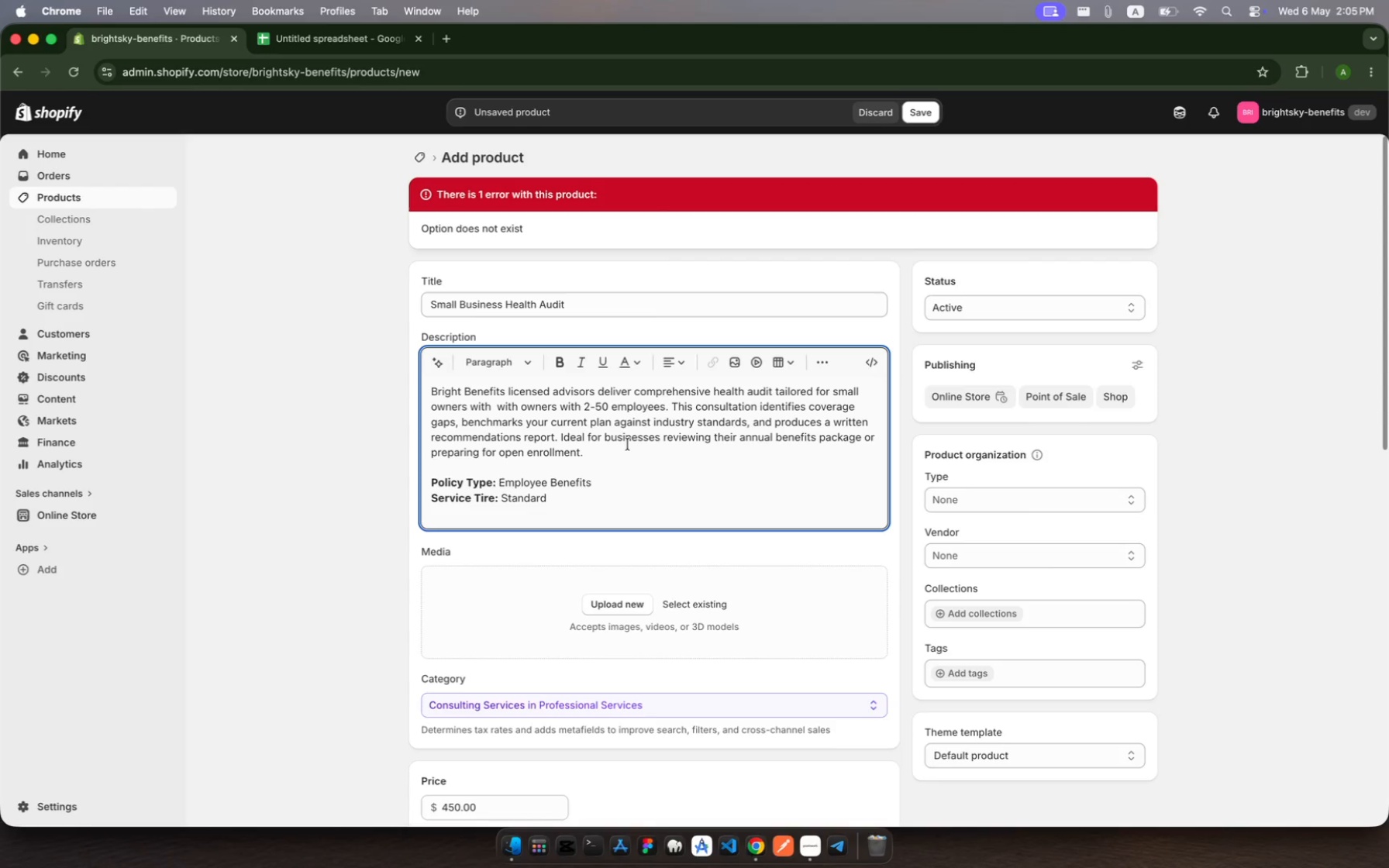 
key(Meta+V)
 